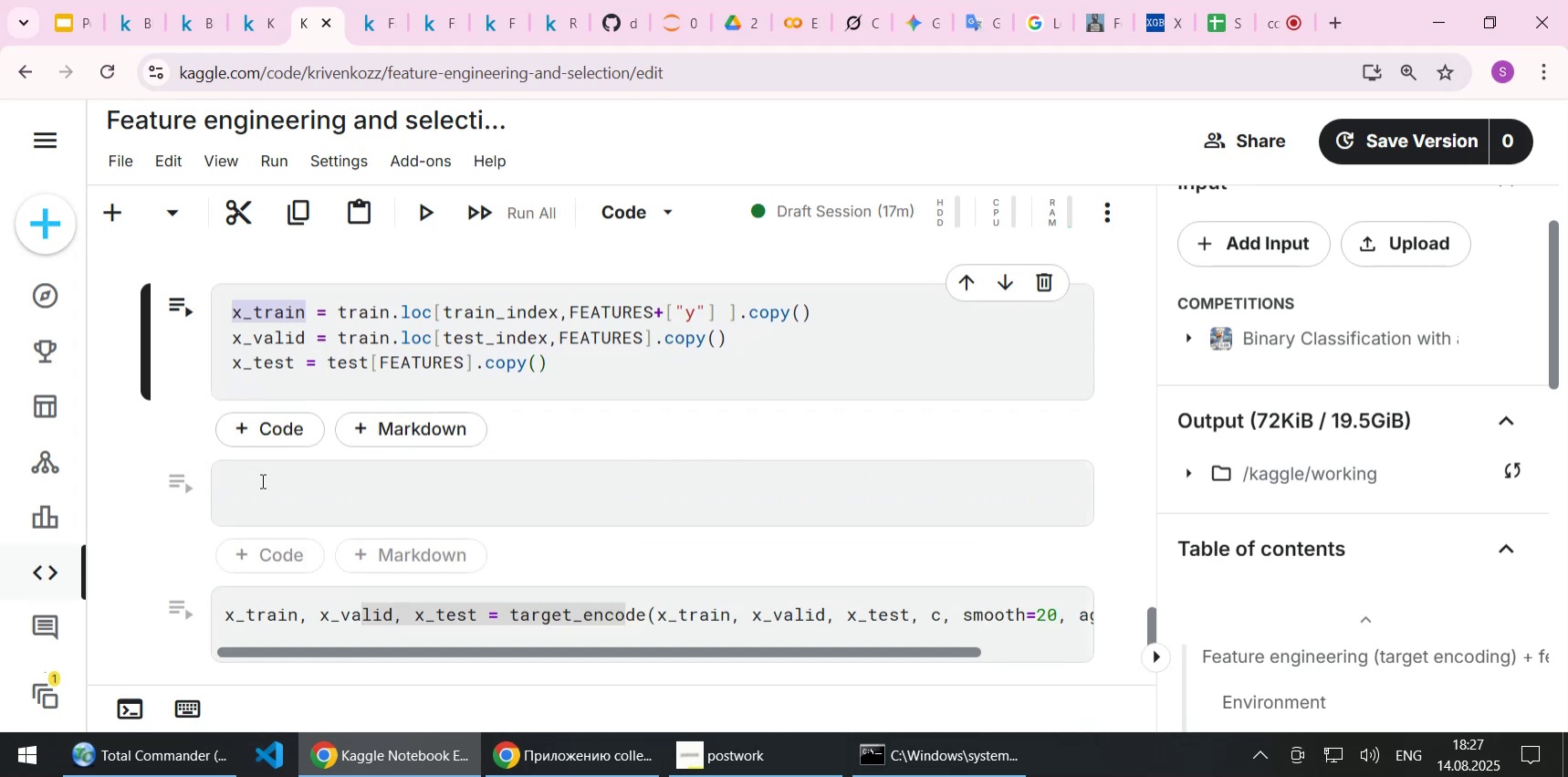 
left_click([261, 480])
 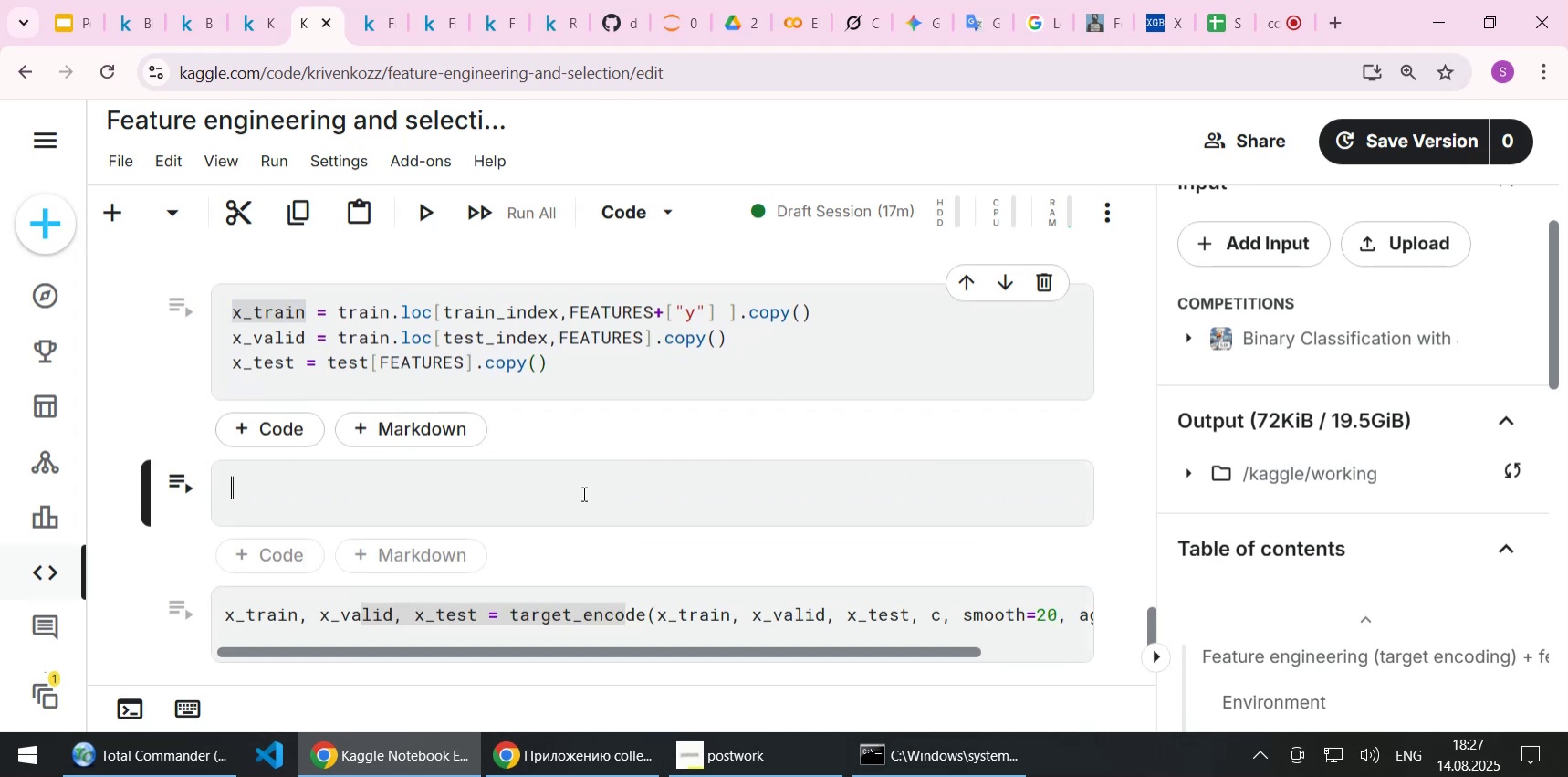 
key(Control+ControlLeft)
 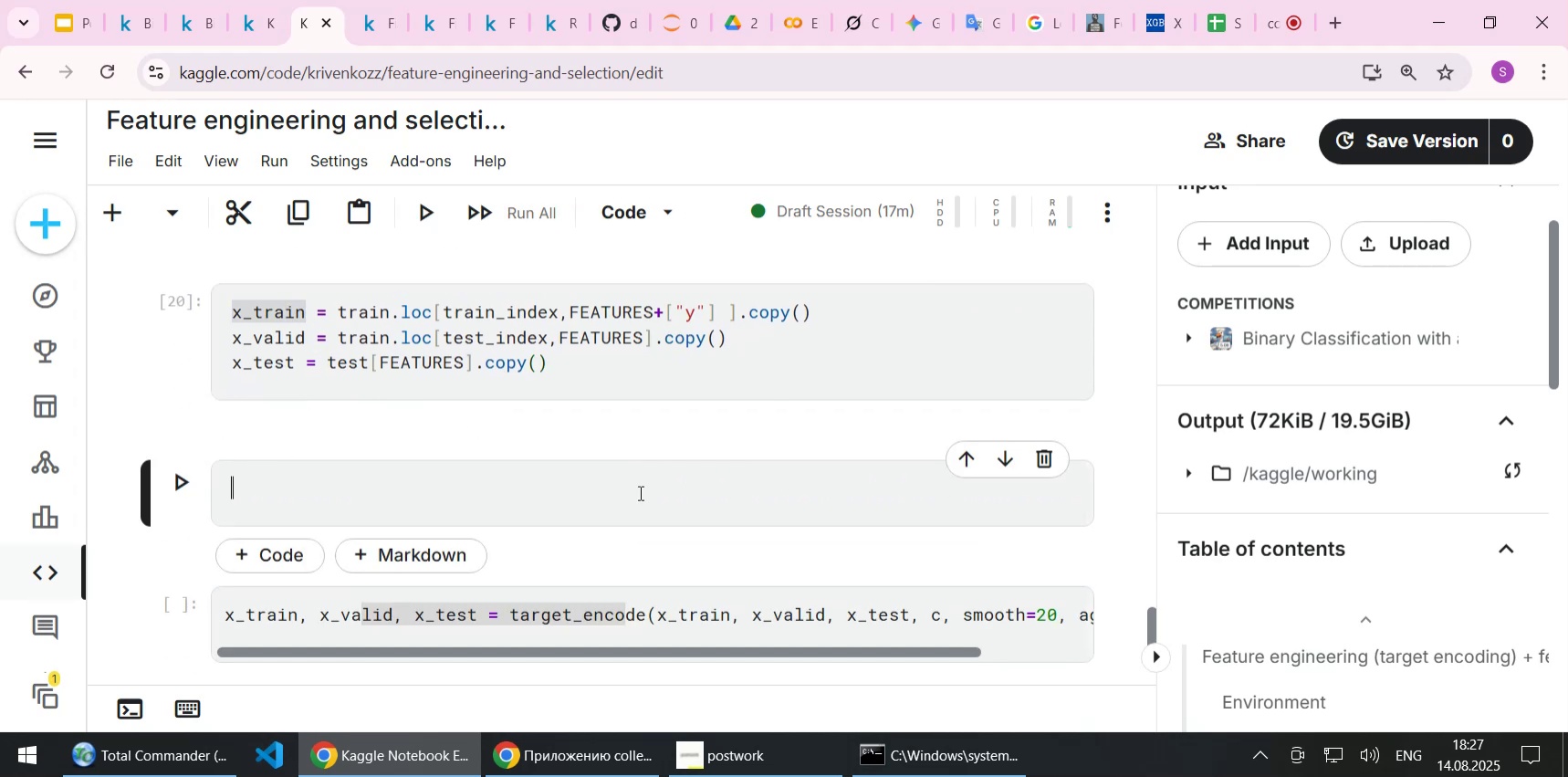 
key(Control+V)
 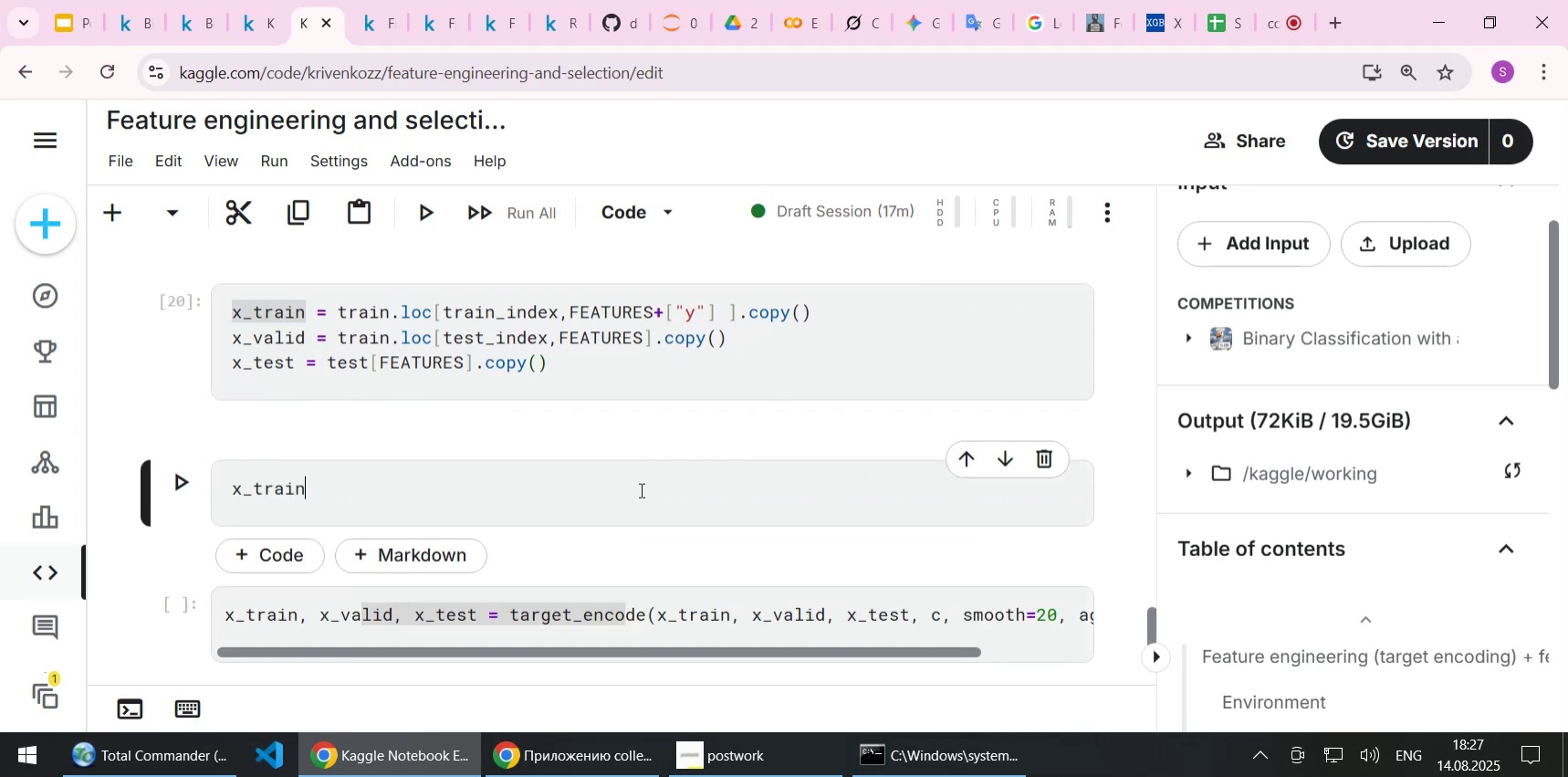 
key(Shift+Enter)
 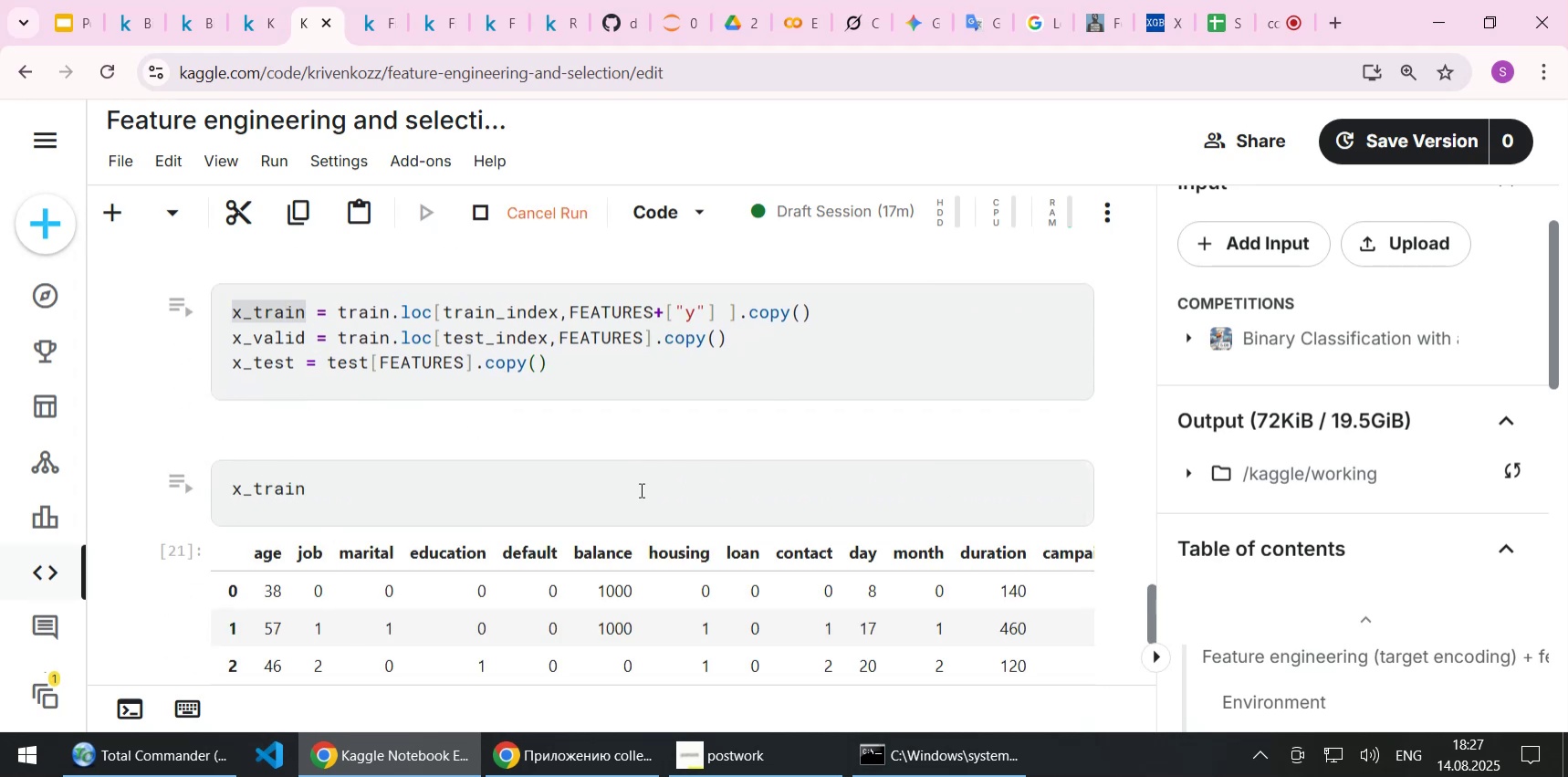 
scroll: coordinate [640, 489], scroll_direction: down, amount: 2.0
 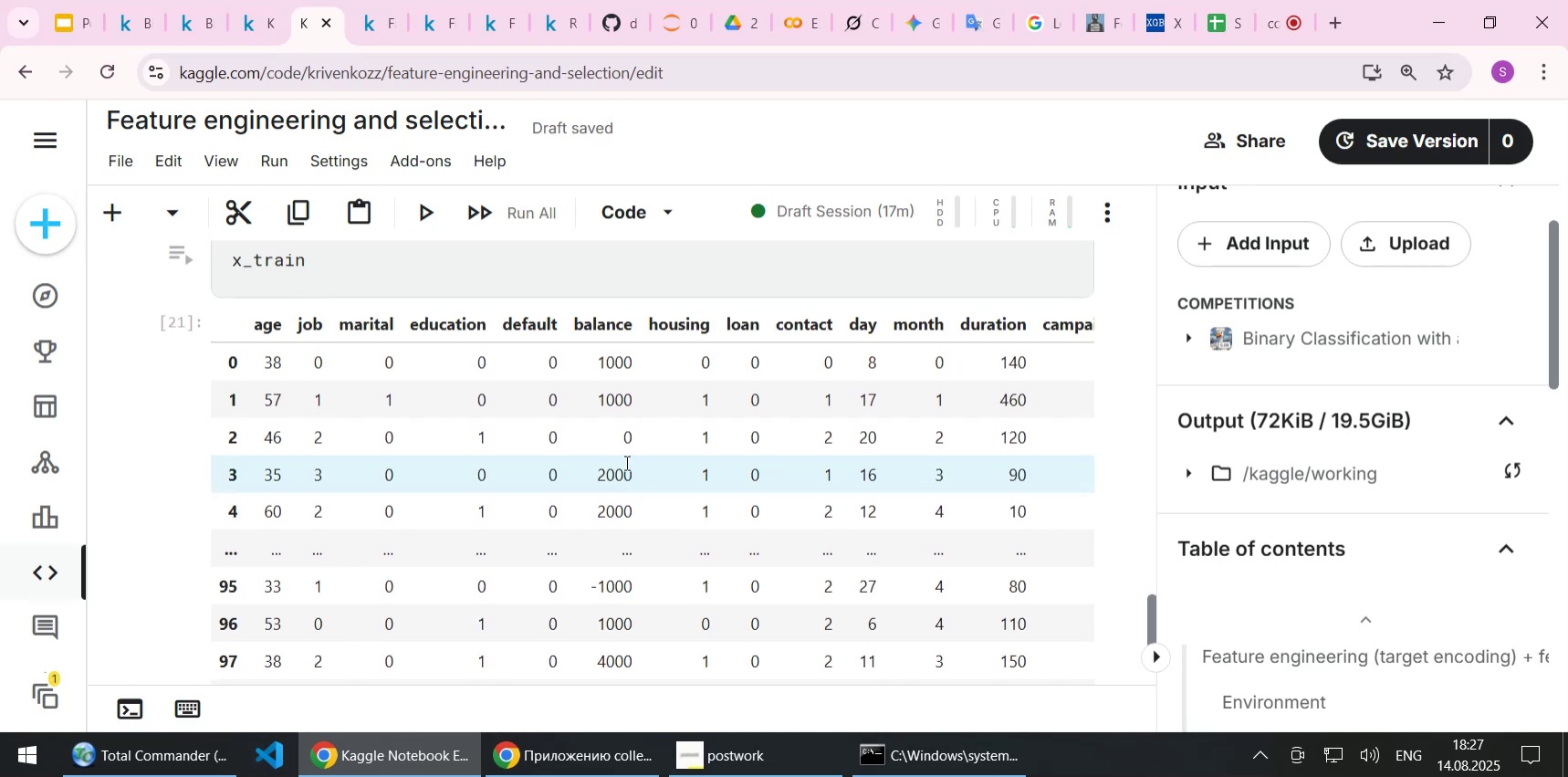 
scroll: coordinate [612, 447], scroll_direction: up, amount: 3.0
 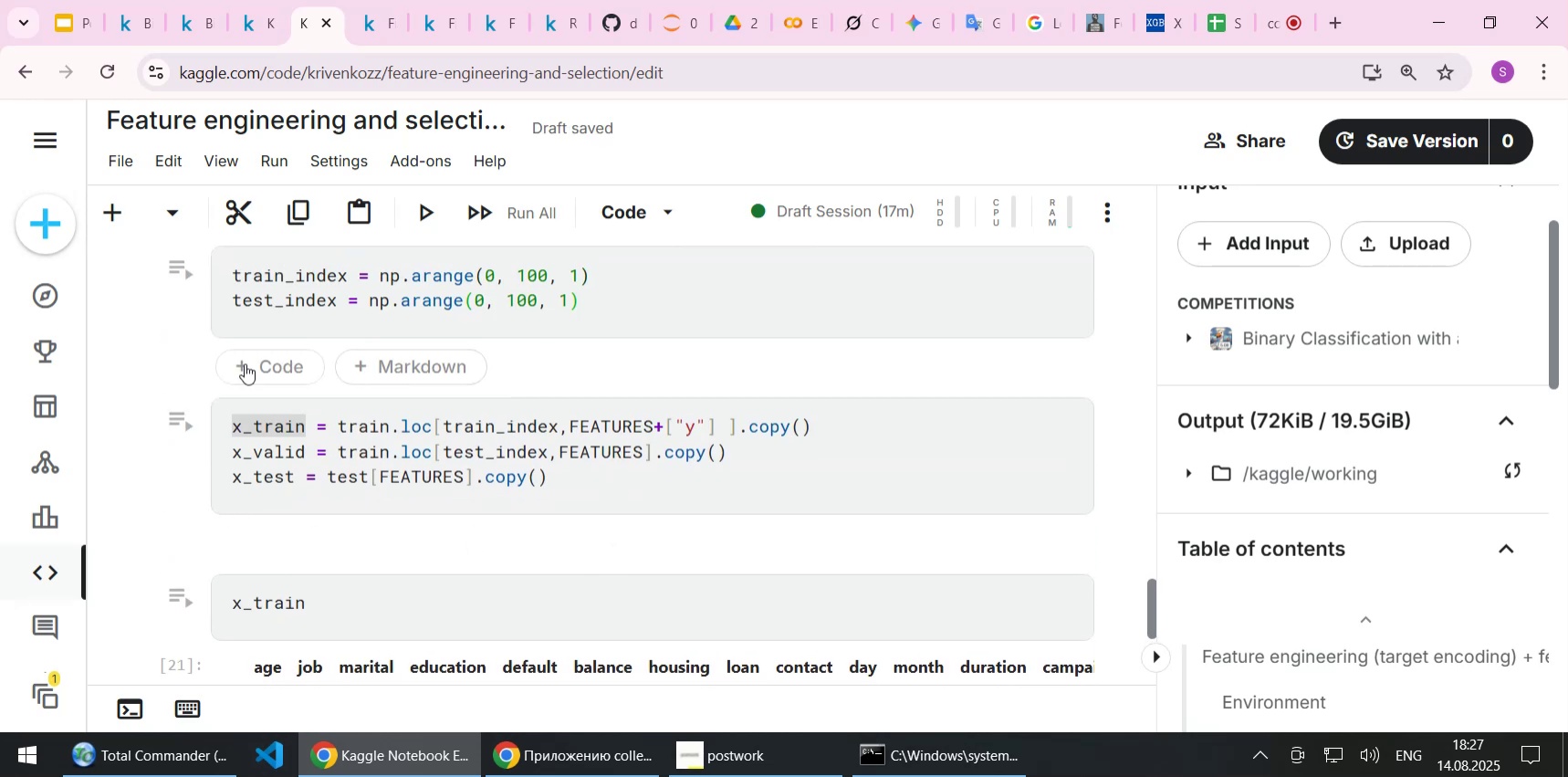 
left_click([241, 366])
 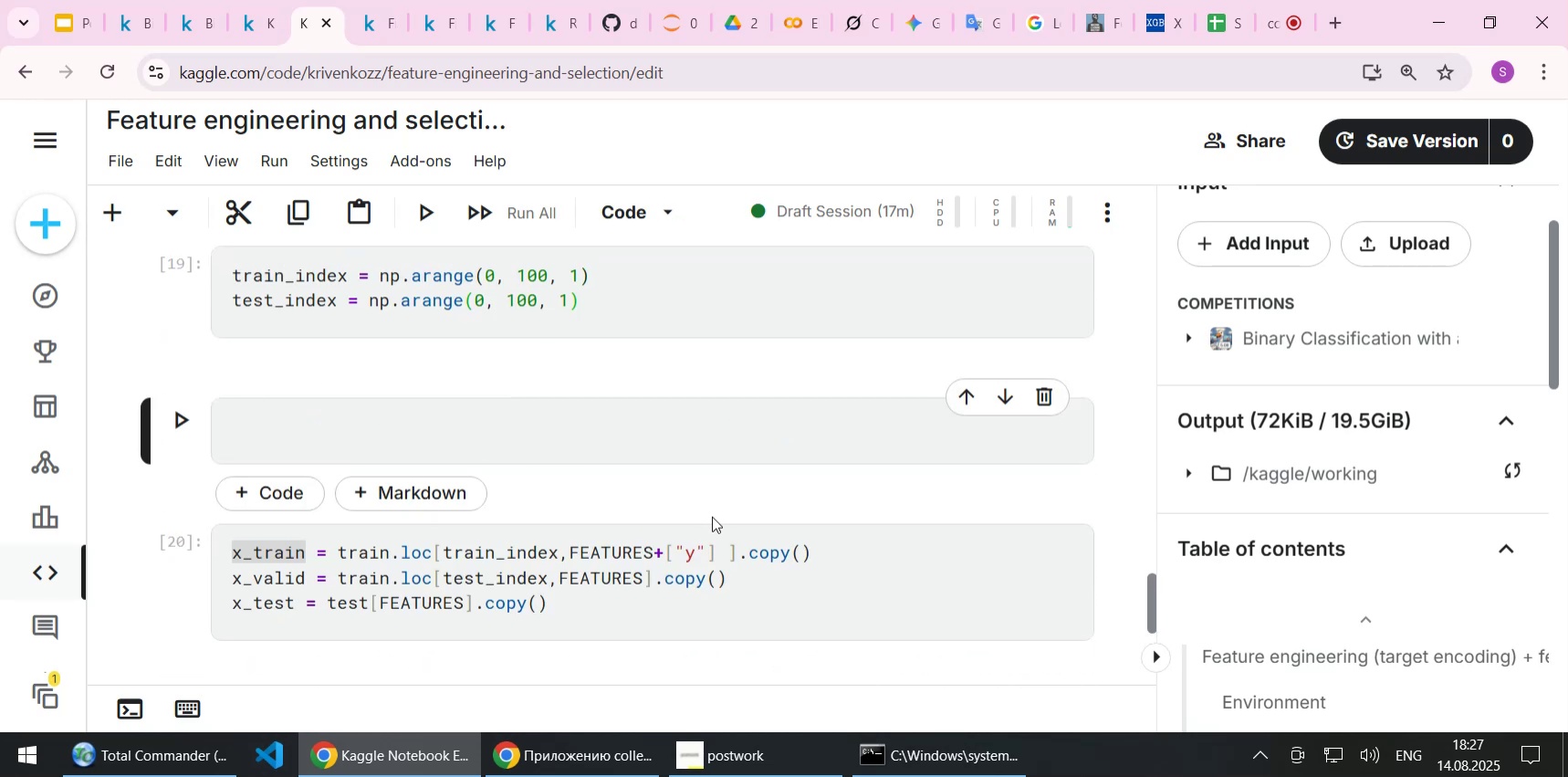 
double_click([606, 548])
 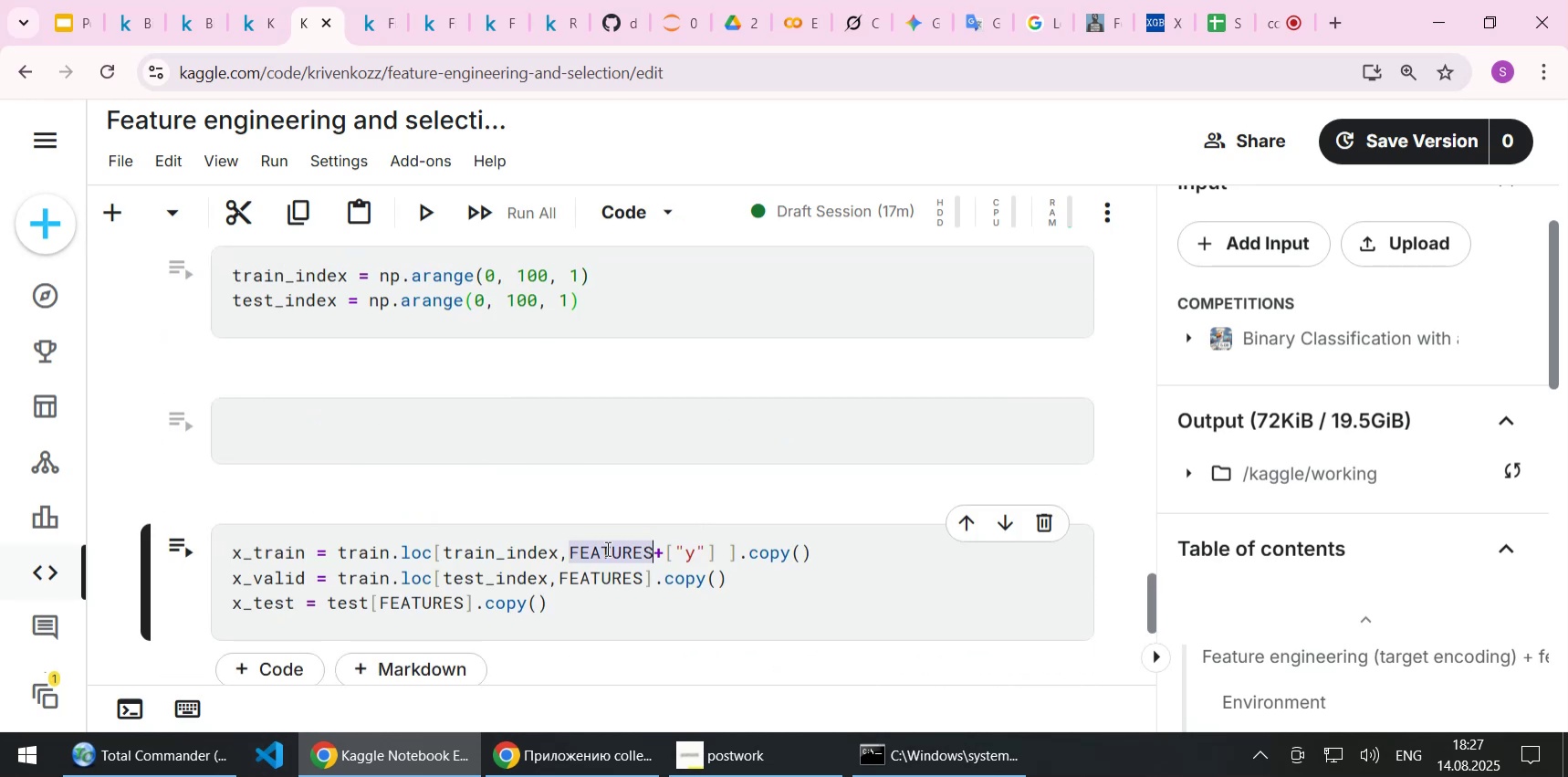 
key(Control+C)
 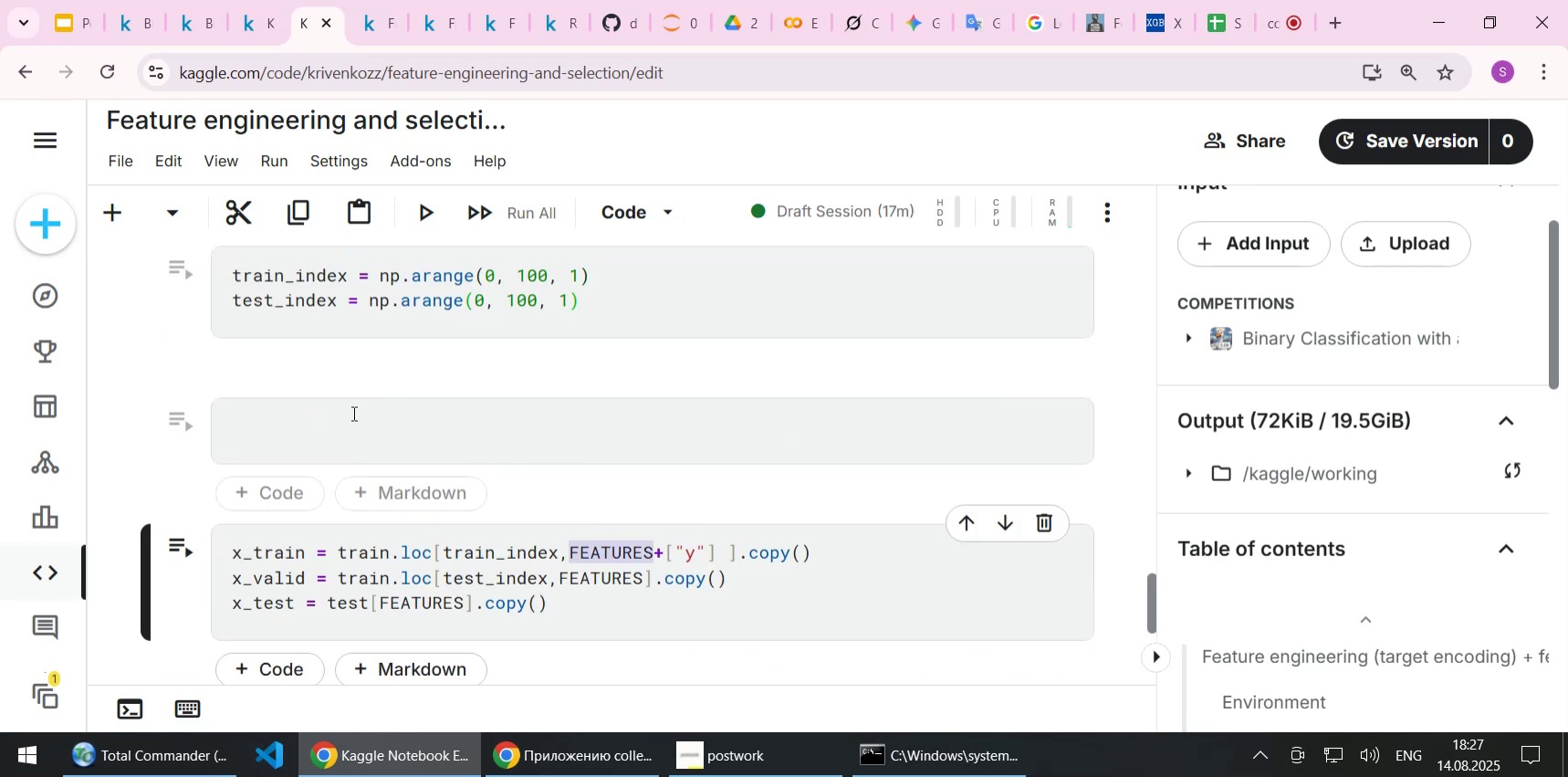 
left_click([352, 413])
 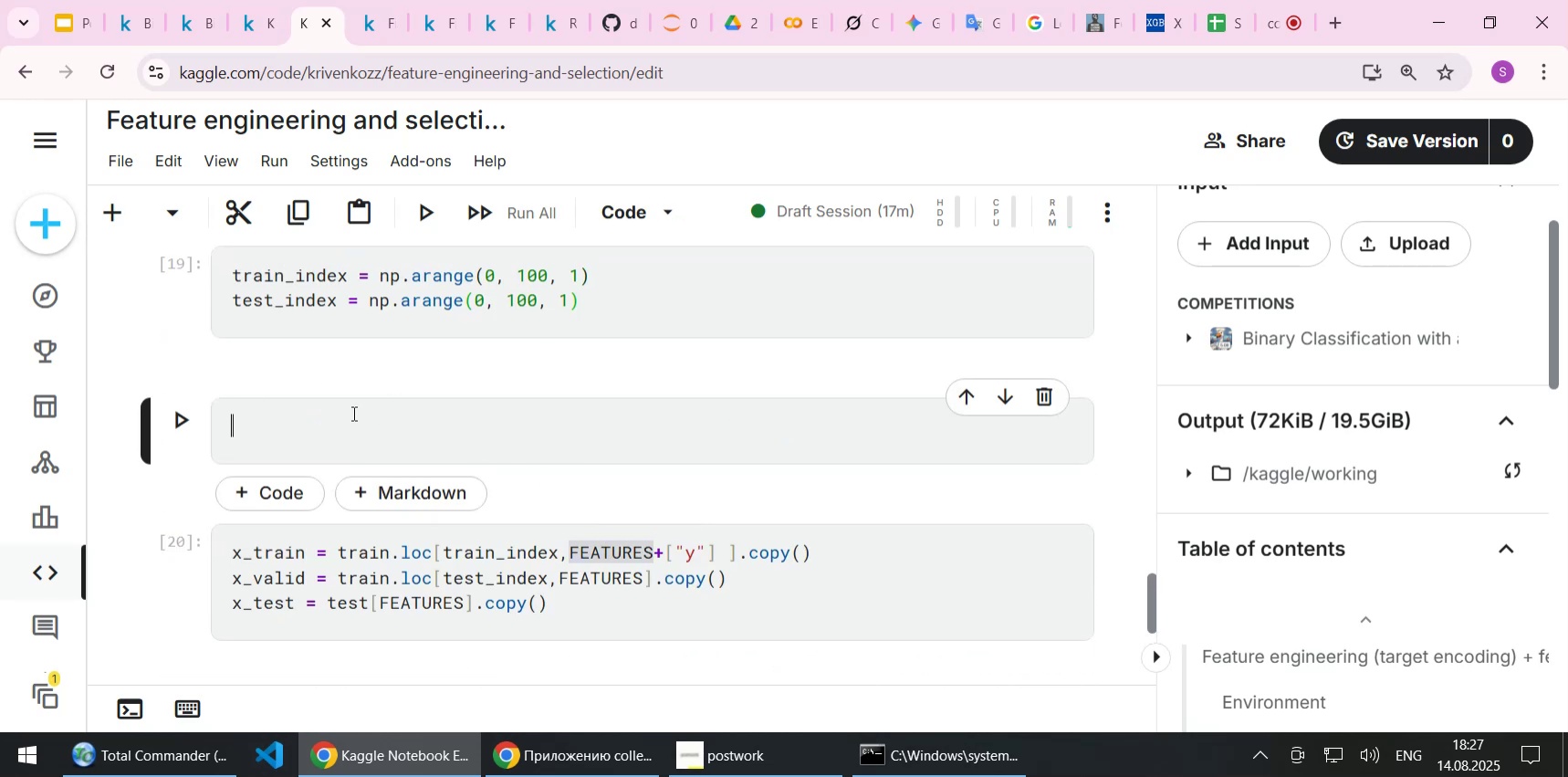 
key(Control+ControlLeft)
 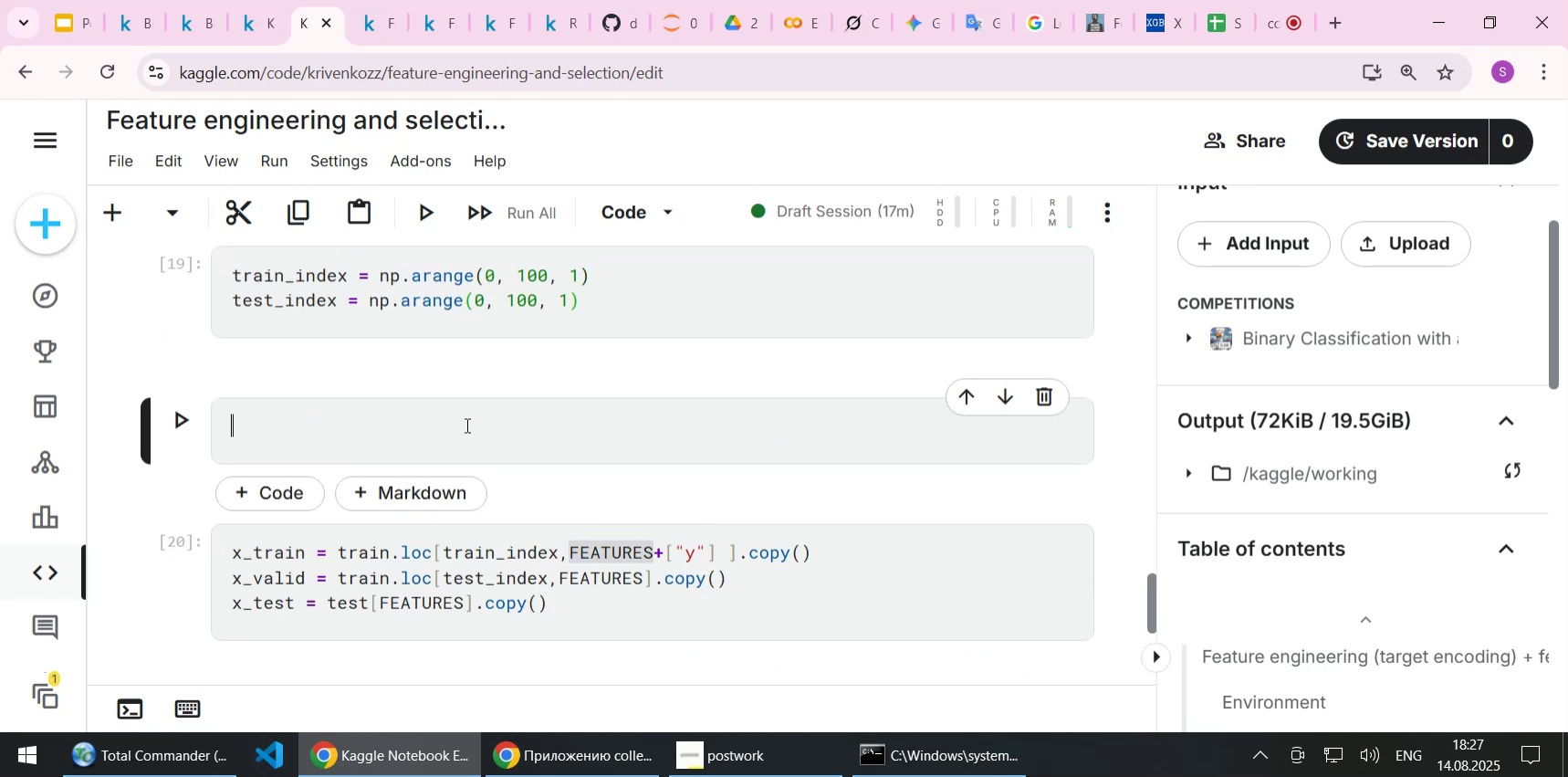 
key(Control+V)
 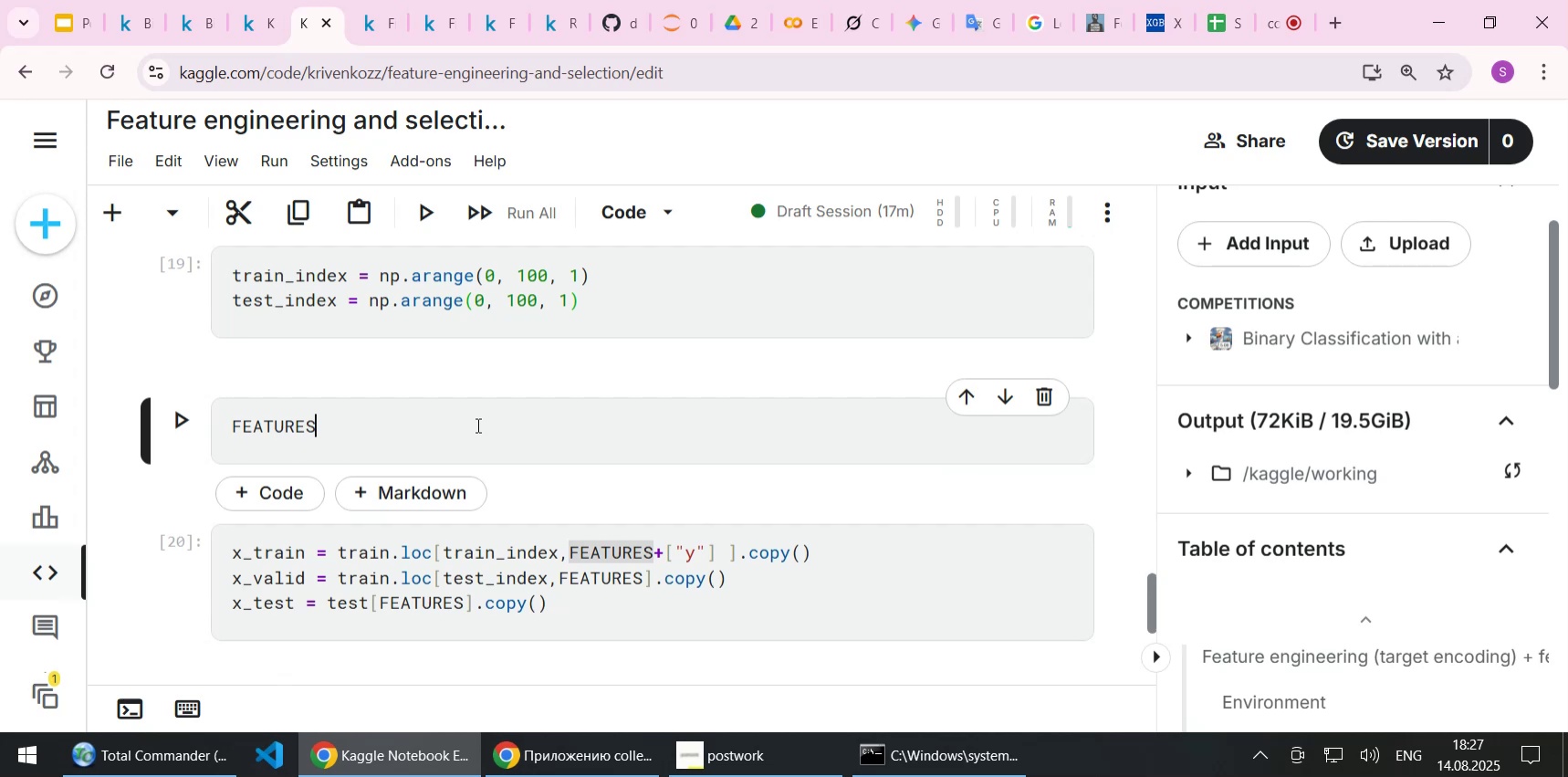 
key(Space)
 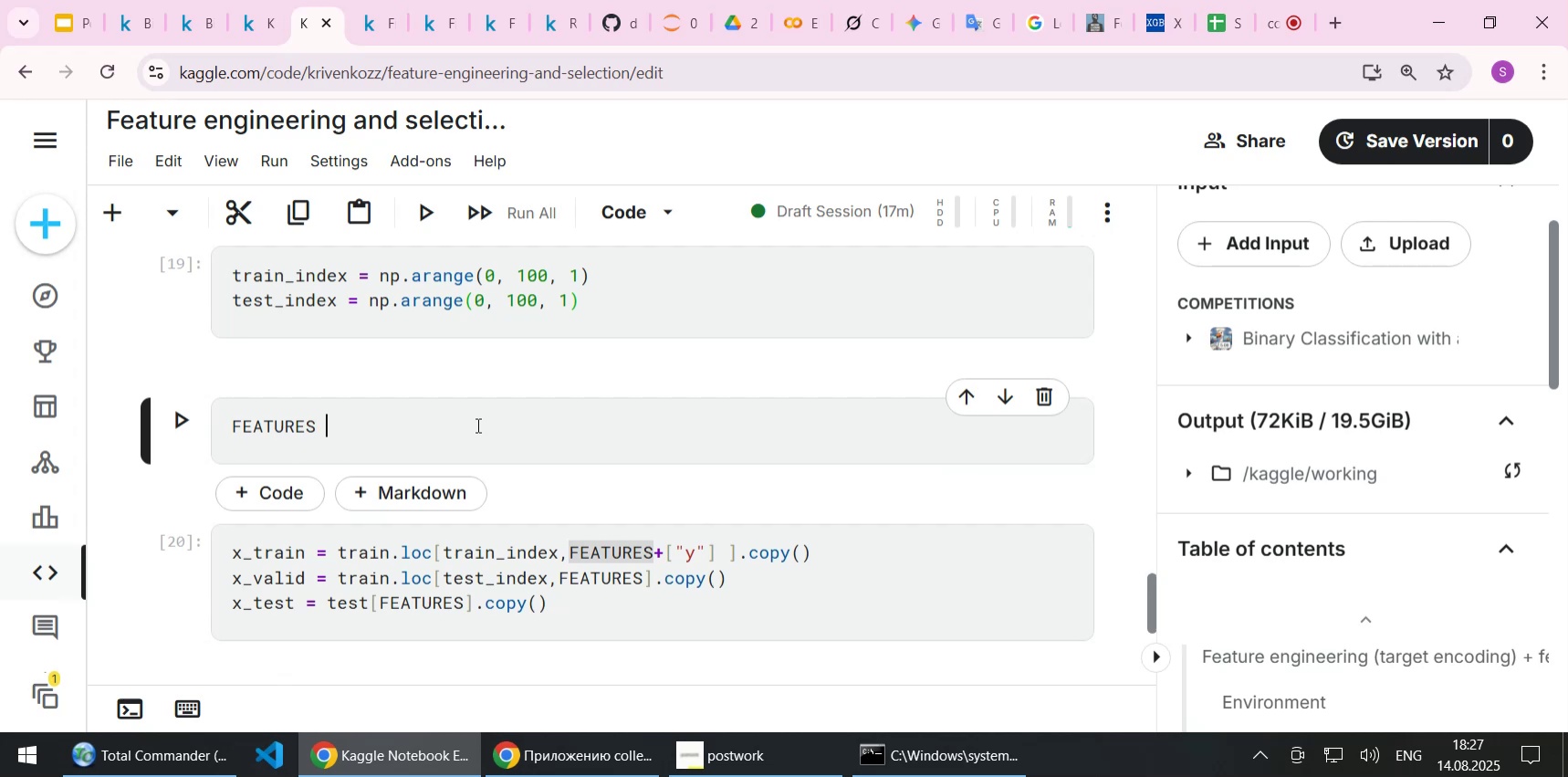 
key(Equal)
 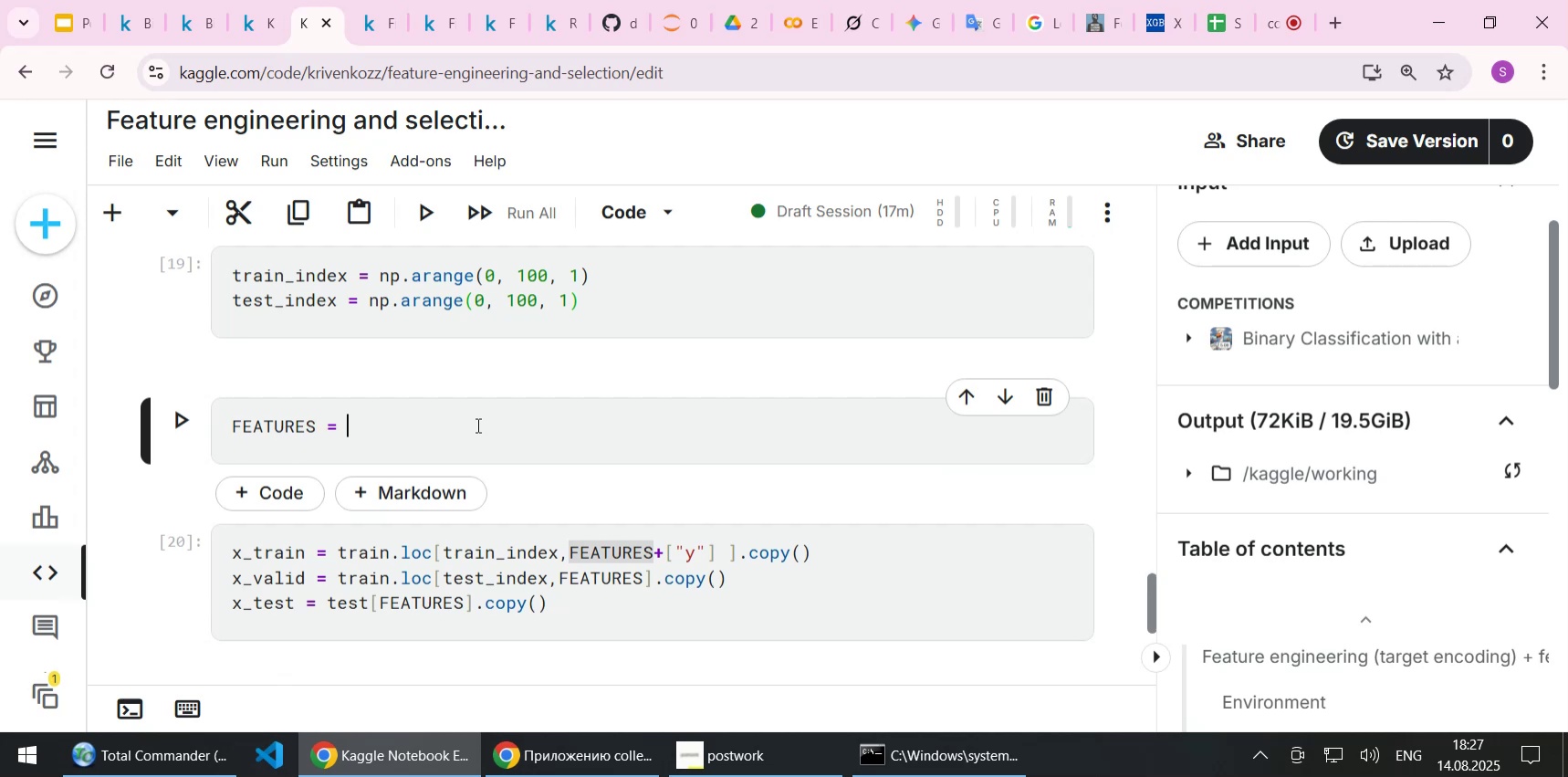 
key(Space)
 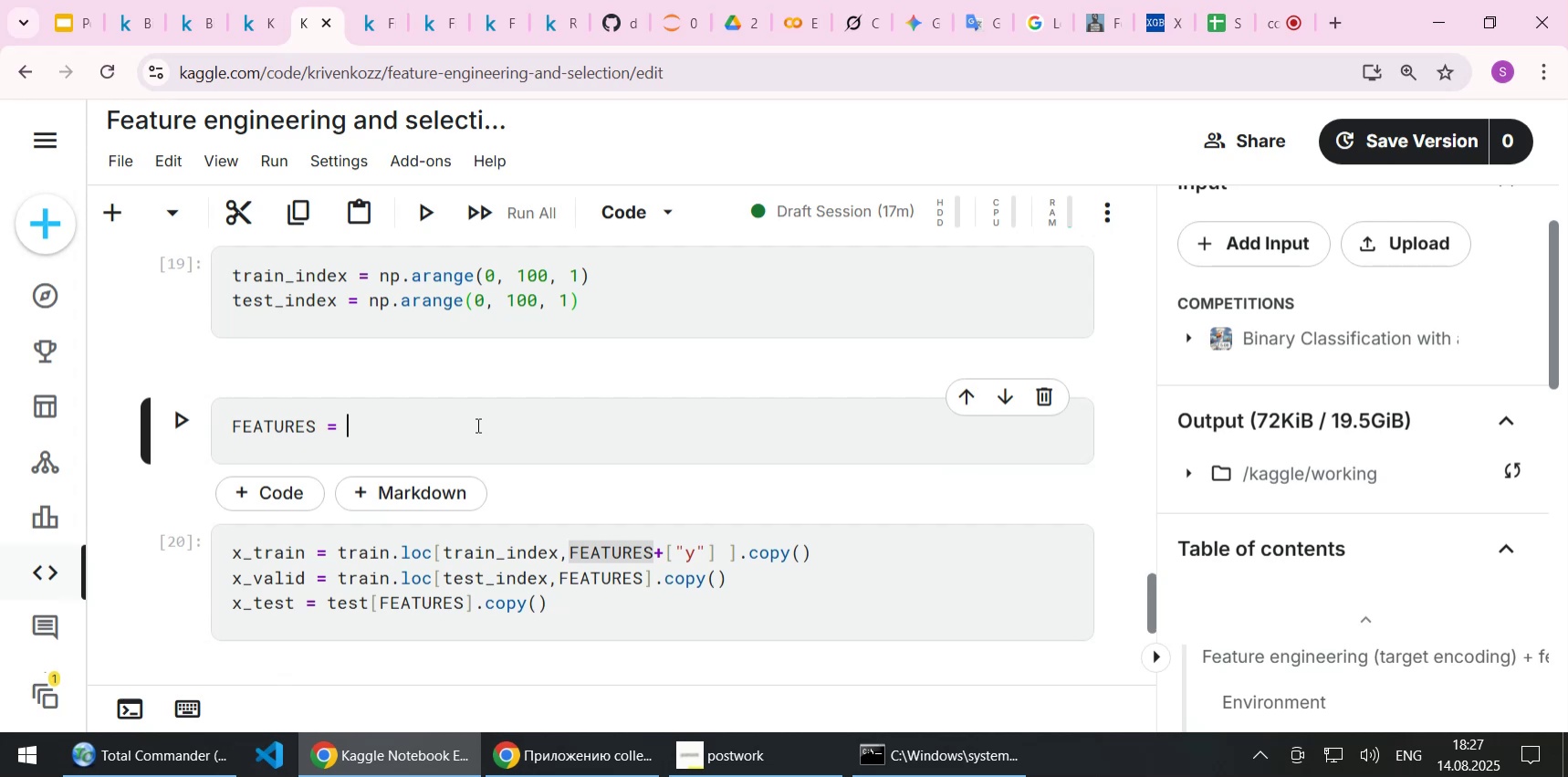 
key(Control+ControlLeft)
 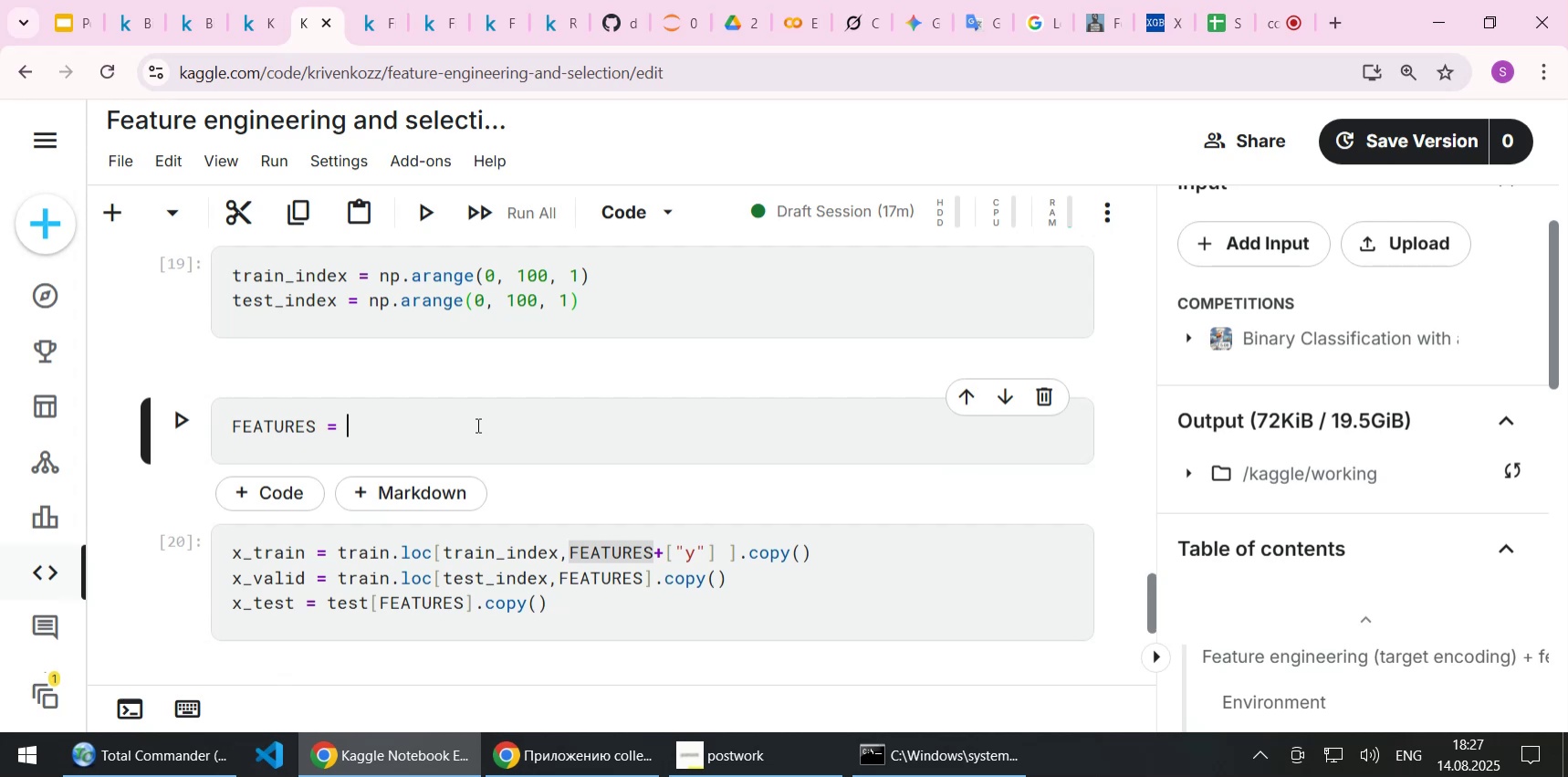 
key(Control+V)
 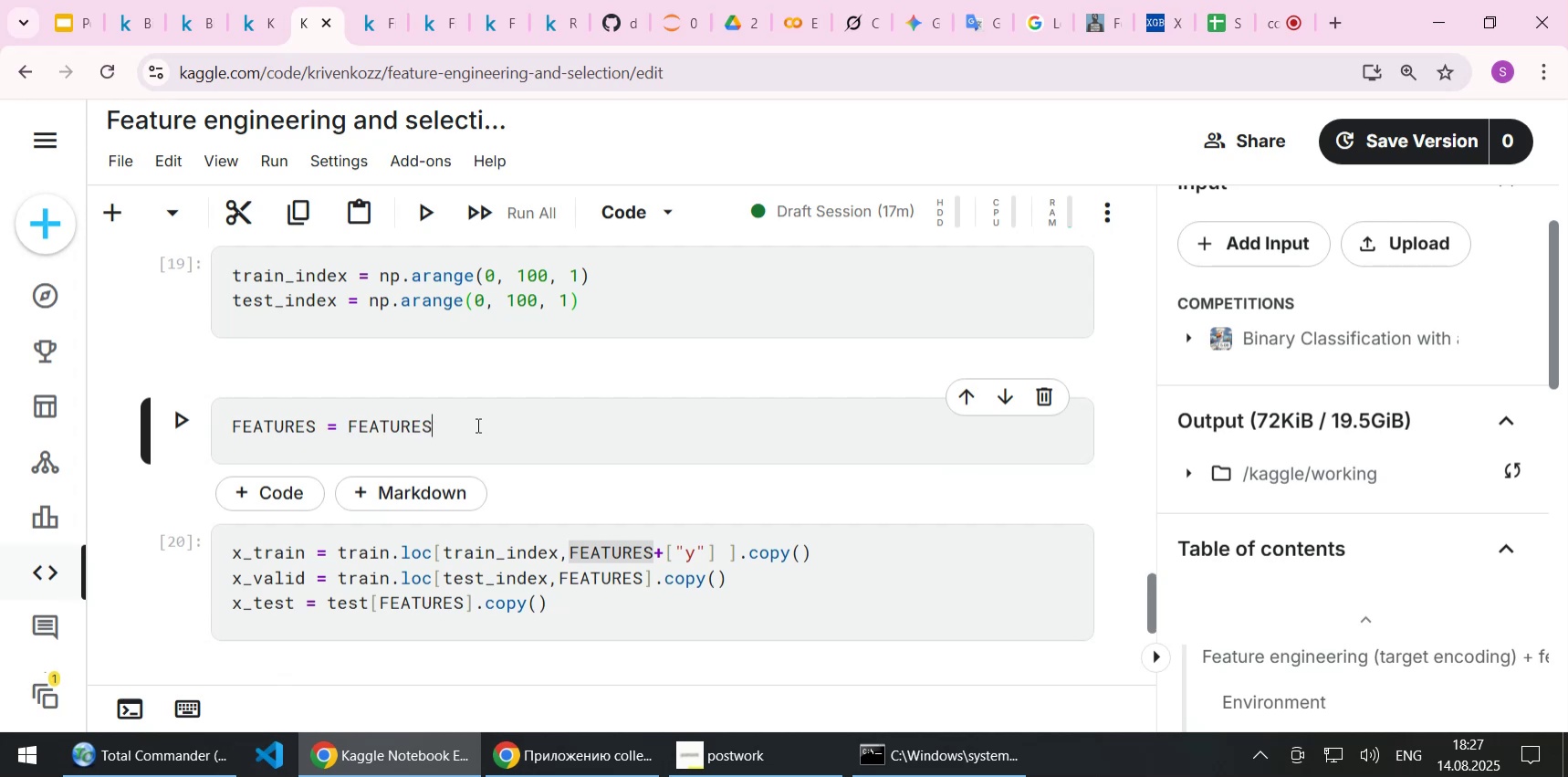 
key(BracketLeft)
 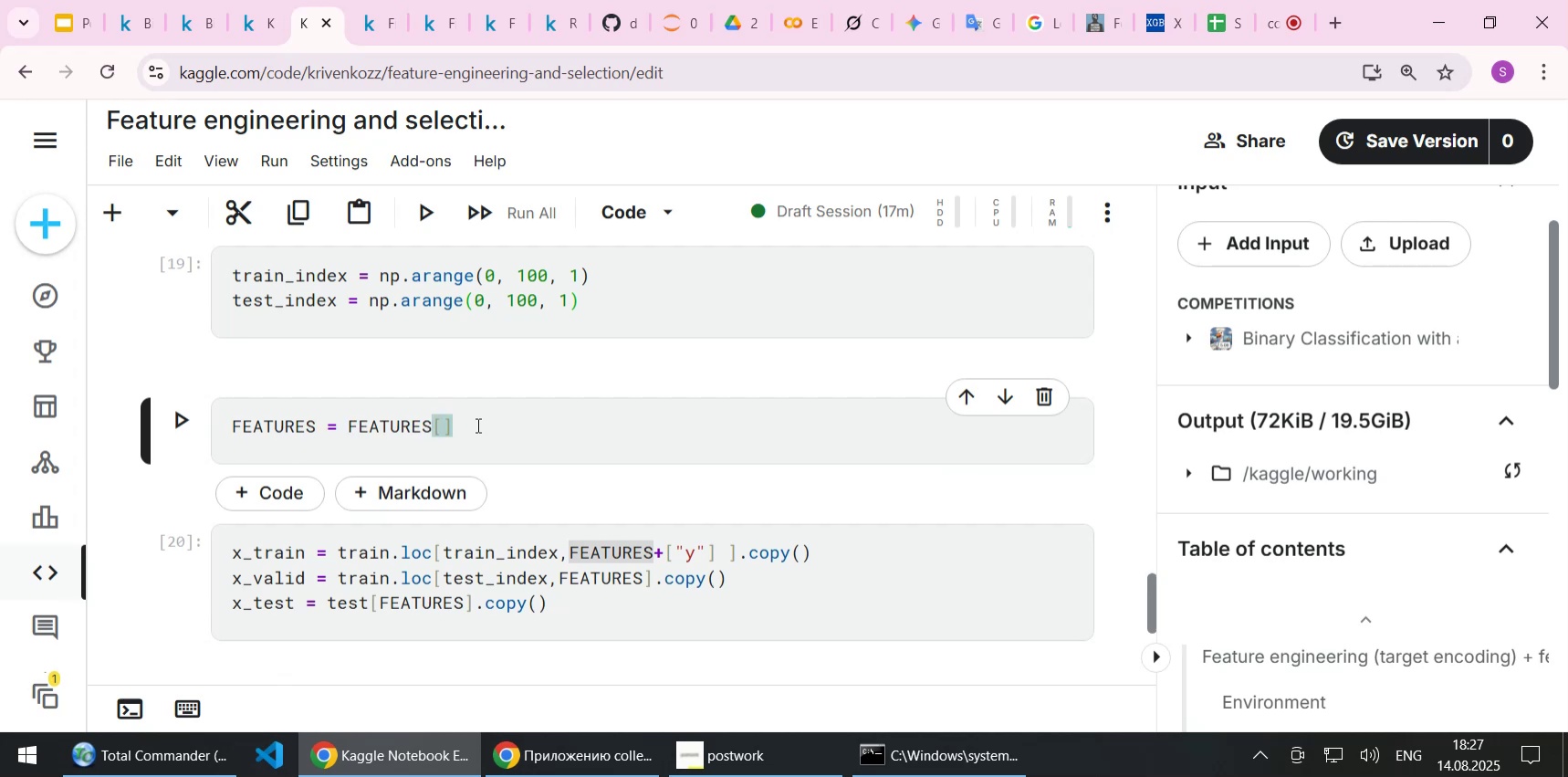 
key(0)
 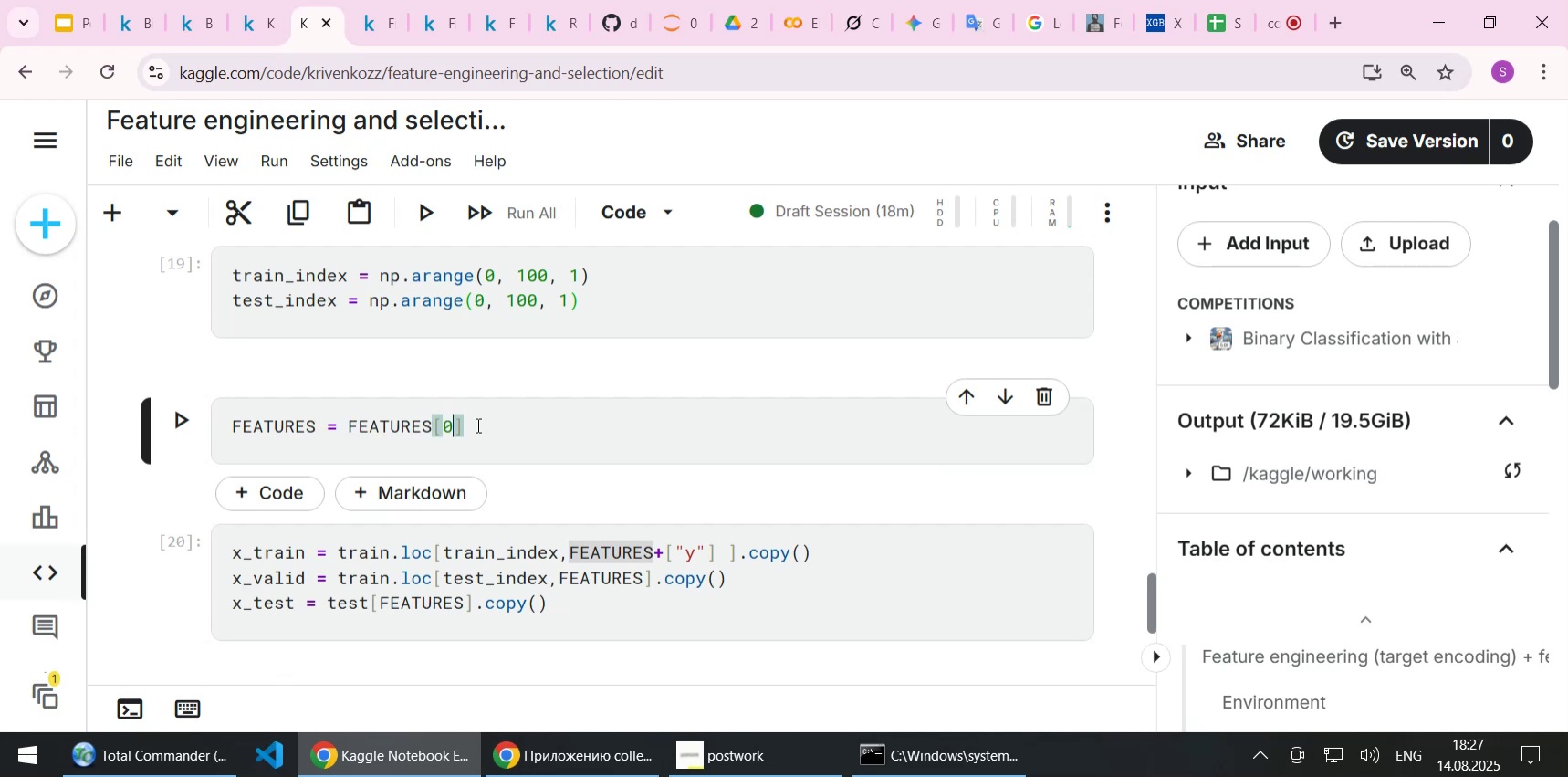 
key(Shift+Enter)
 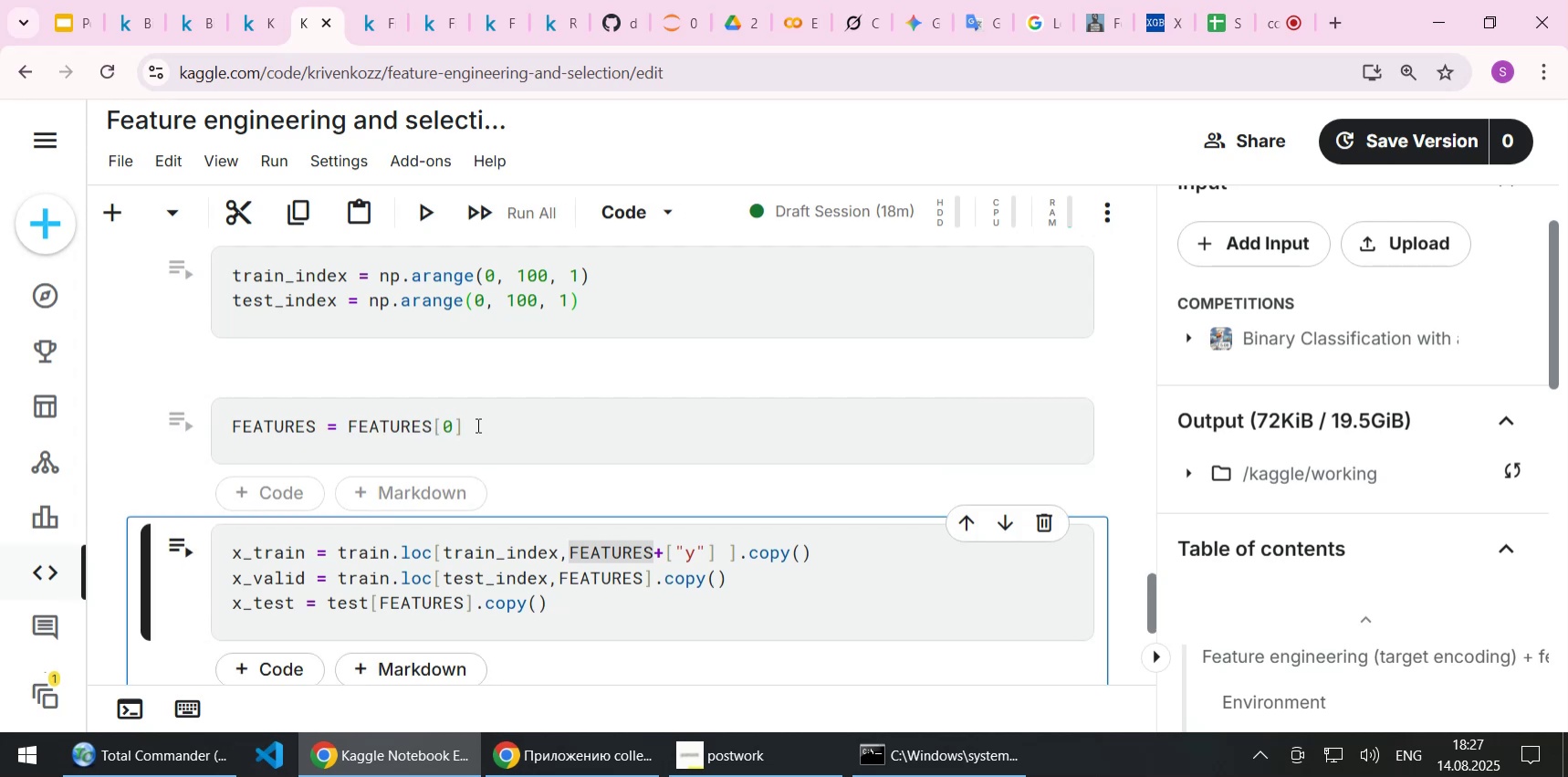 
key(Shift+ShiftLeft)
 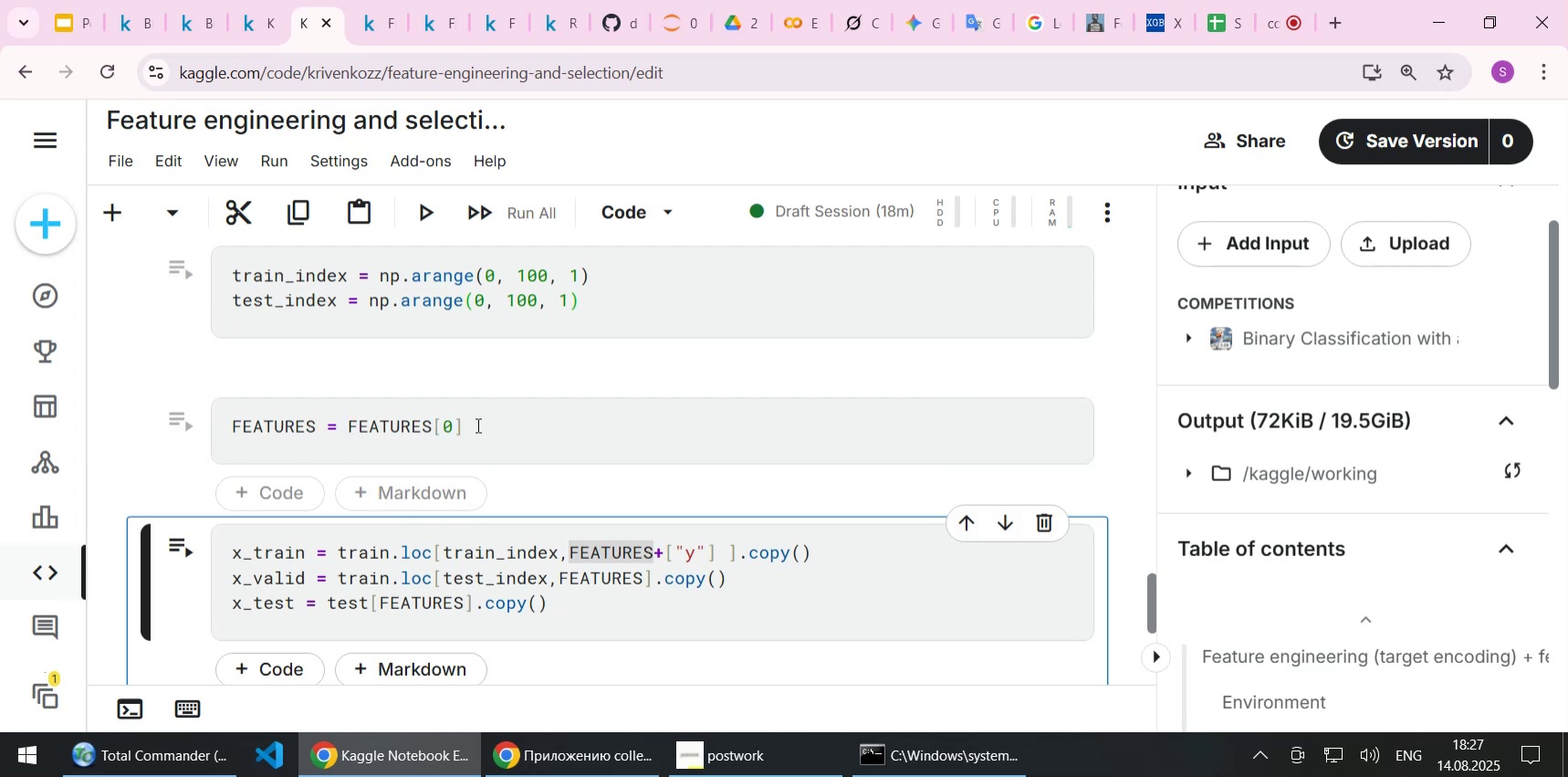 
key(Shift+Enter)
 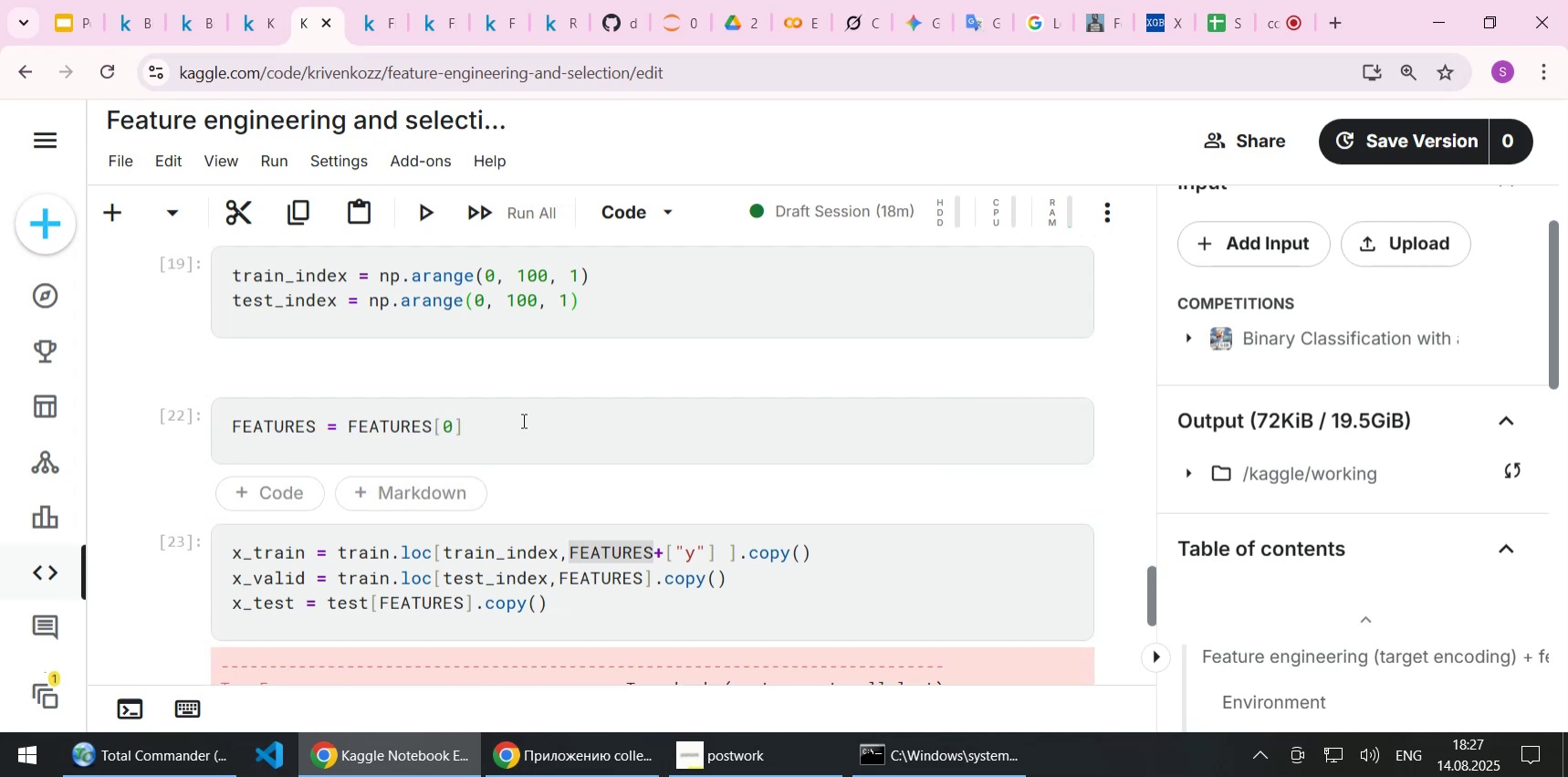 
scroll: coordinate [551, 417], scroll_direction: down, amount: 2.0
 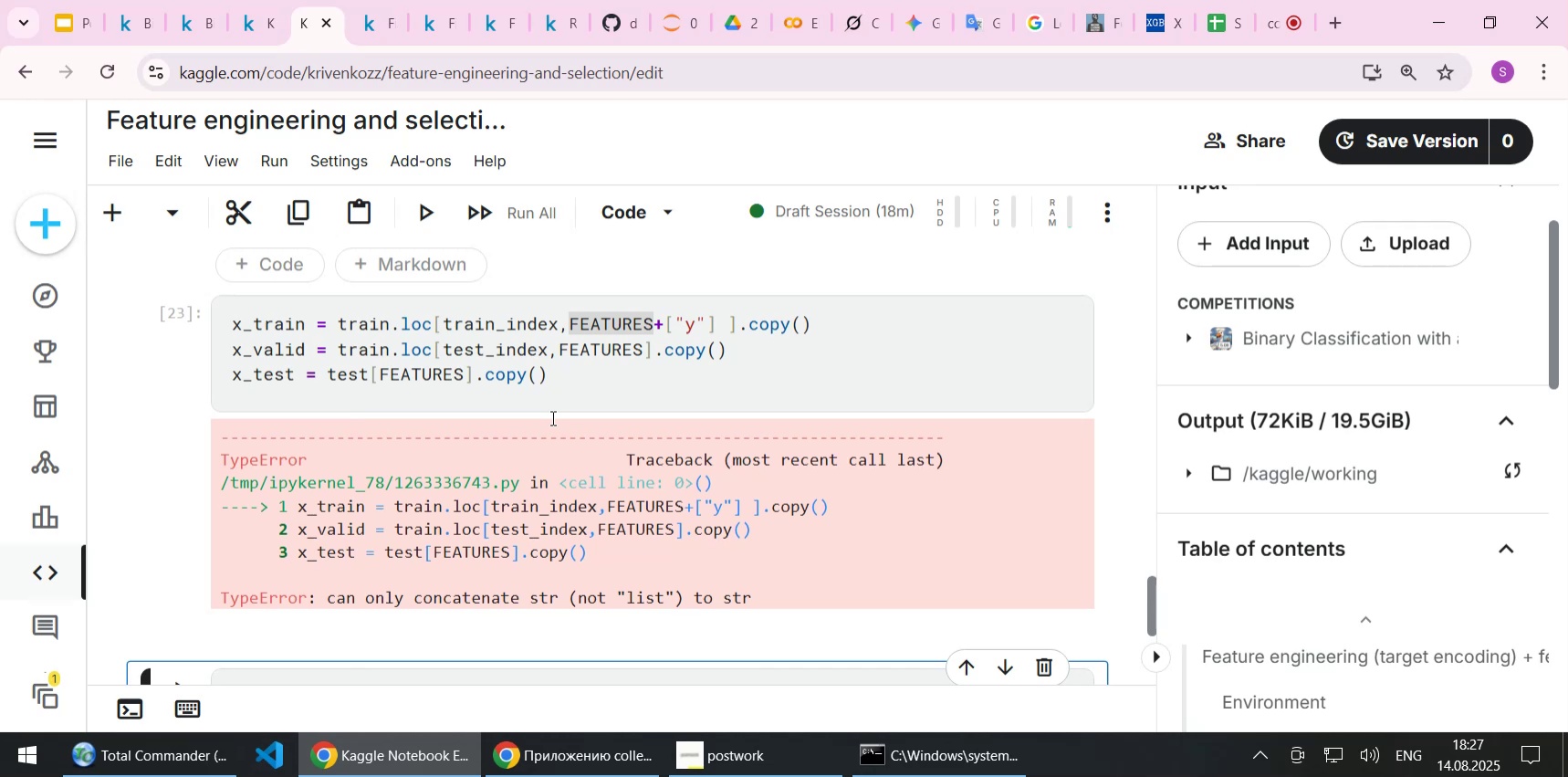 
scroll: coordinate [551, 417], scroll_direction: up, amount: 2.0
 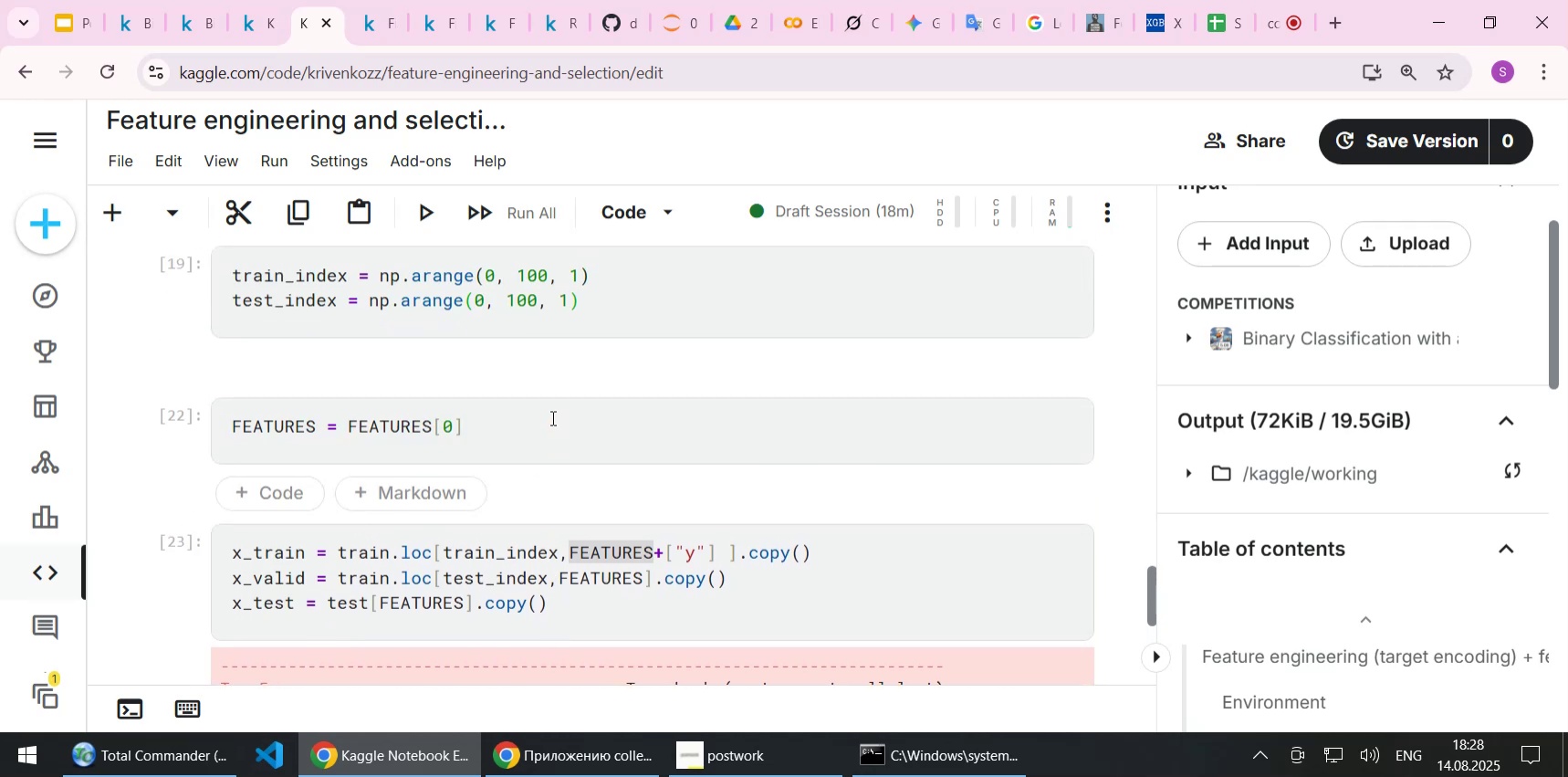 
left_click([539, 417])
 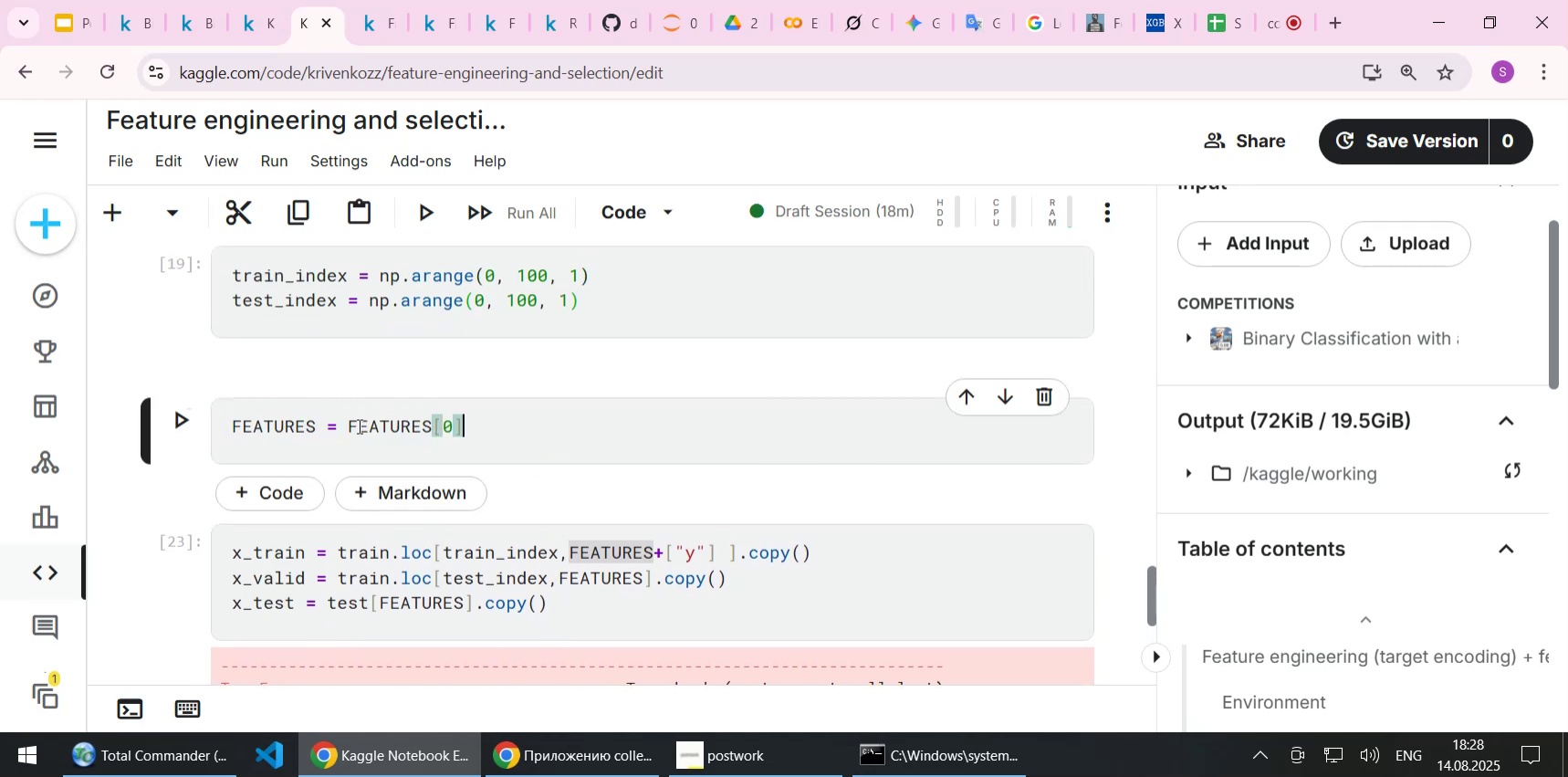 
left_click([348, 430])
 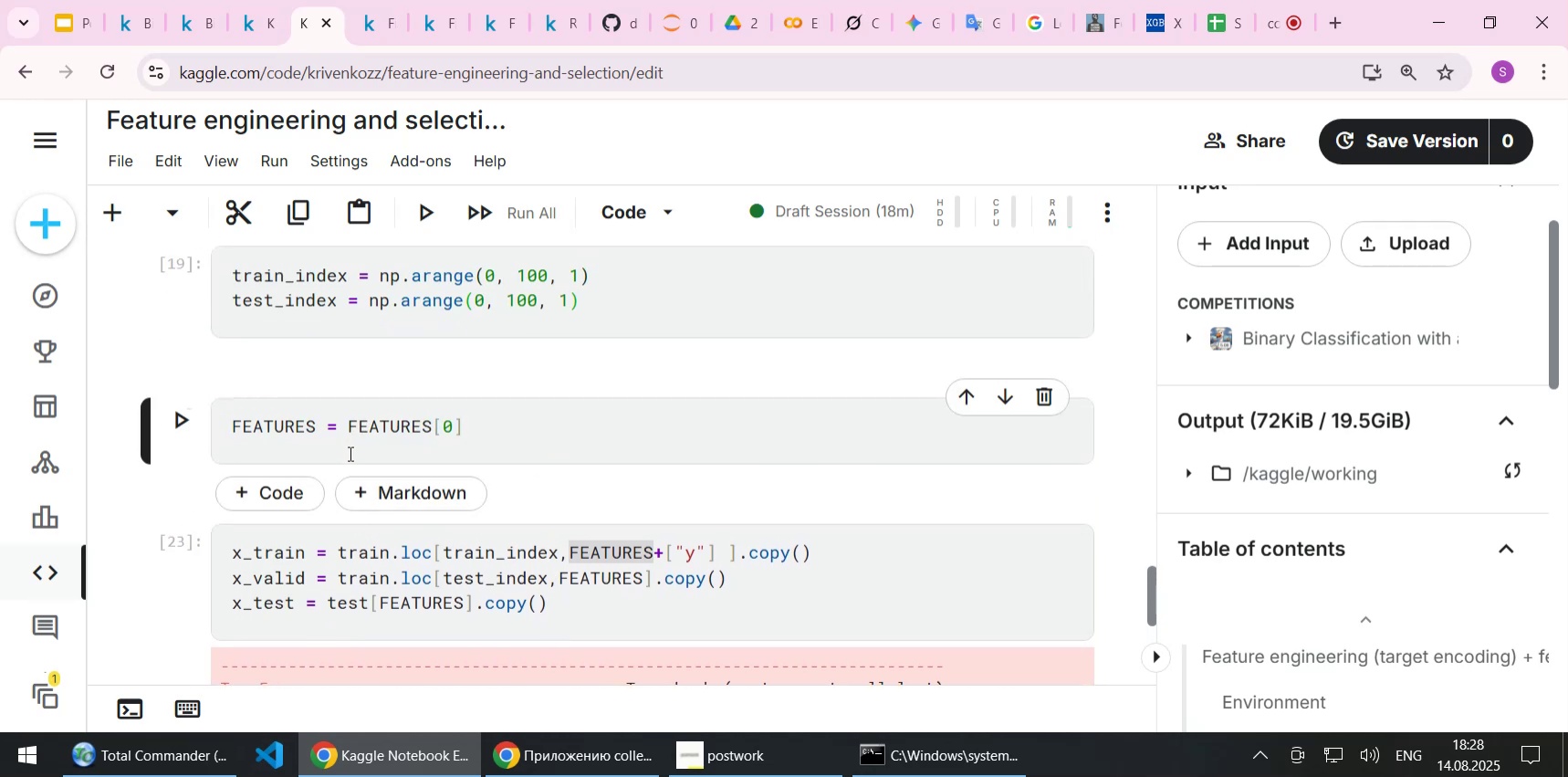 
key(BracketLeft)
 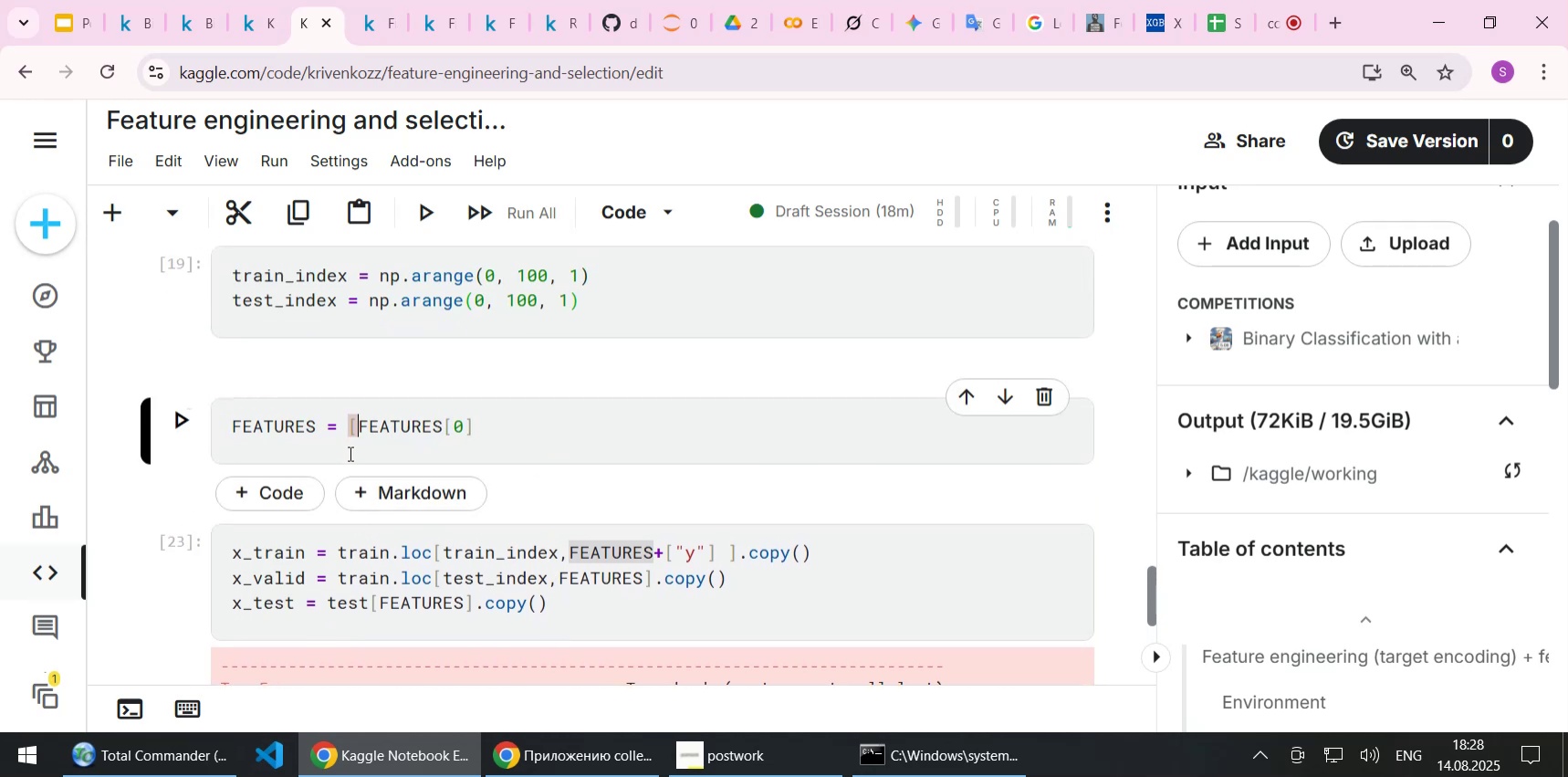 
key(End)
 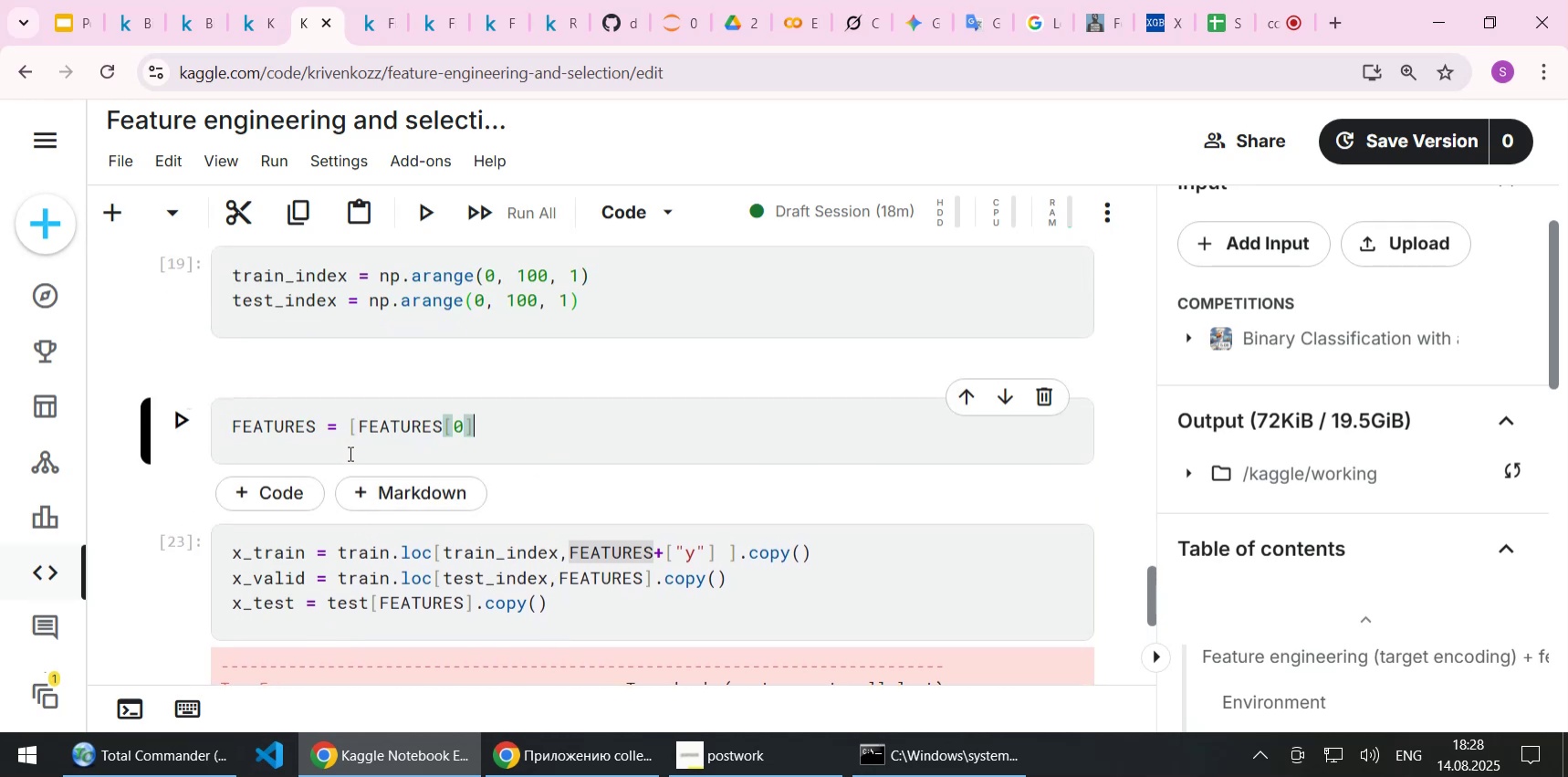 
key(BracketRight)
 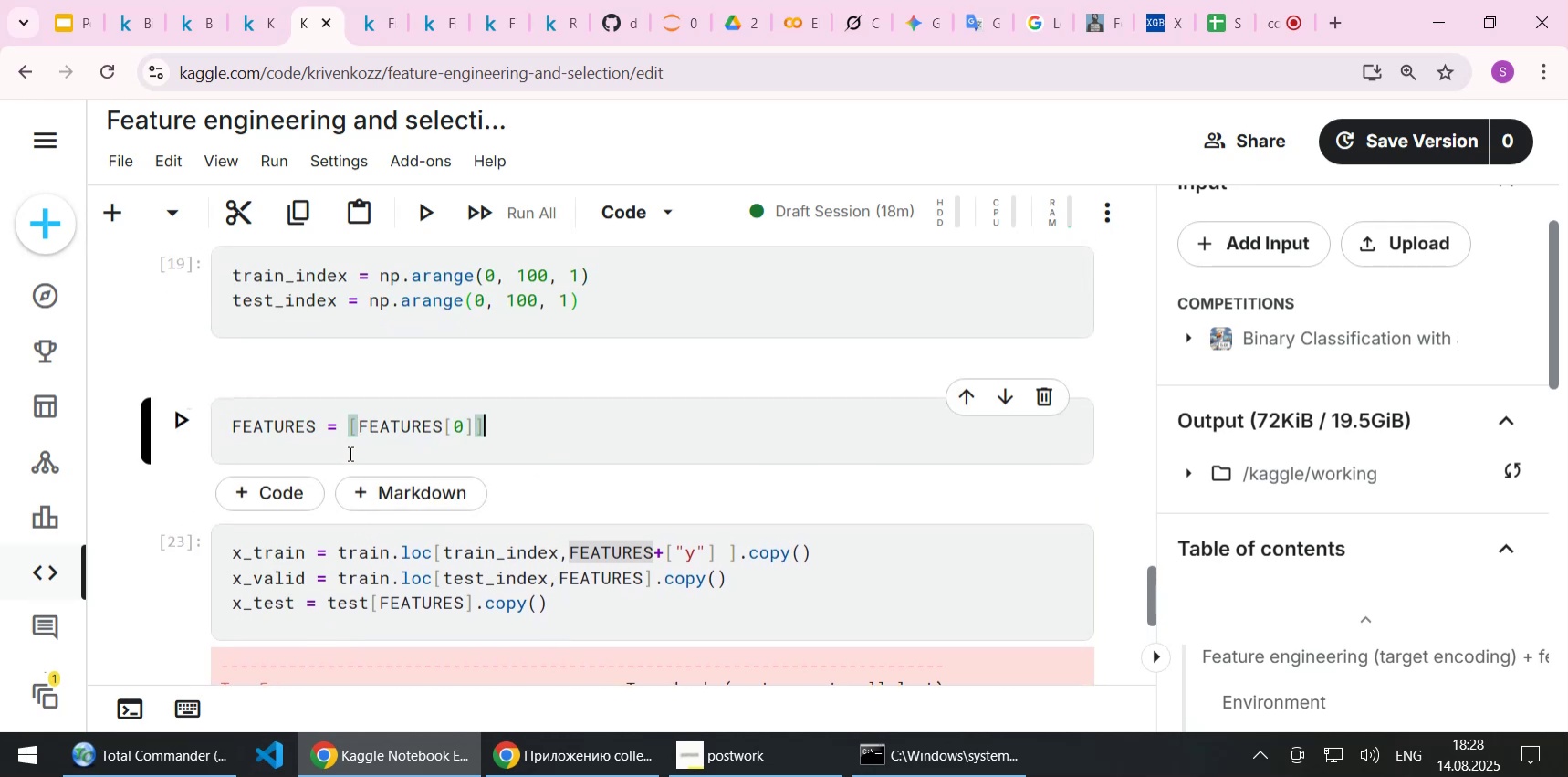 
key(Shift+ShiftLeft)
 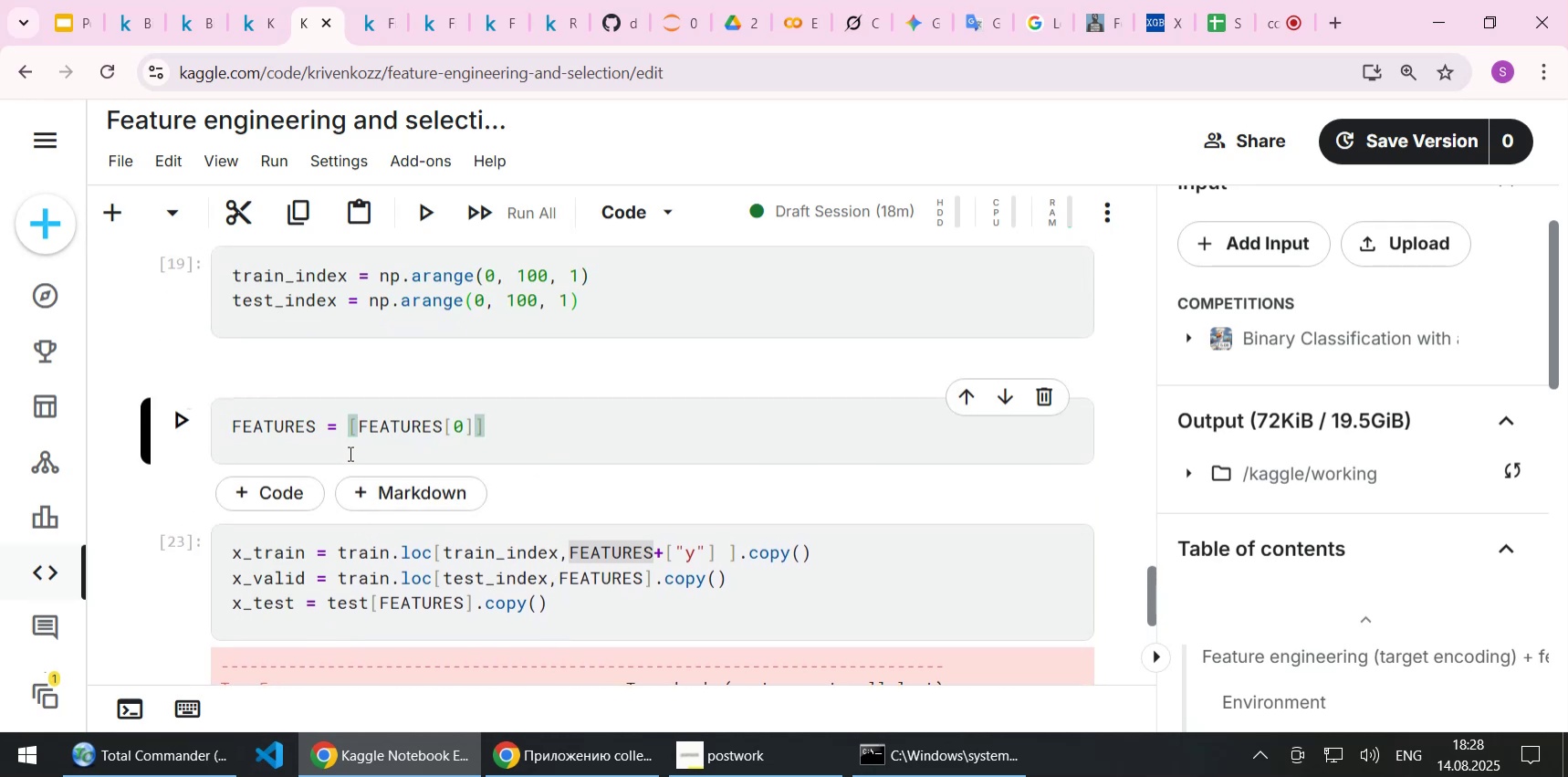 
key(Shift+Enter)
 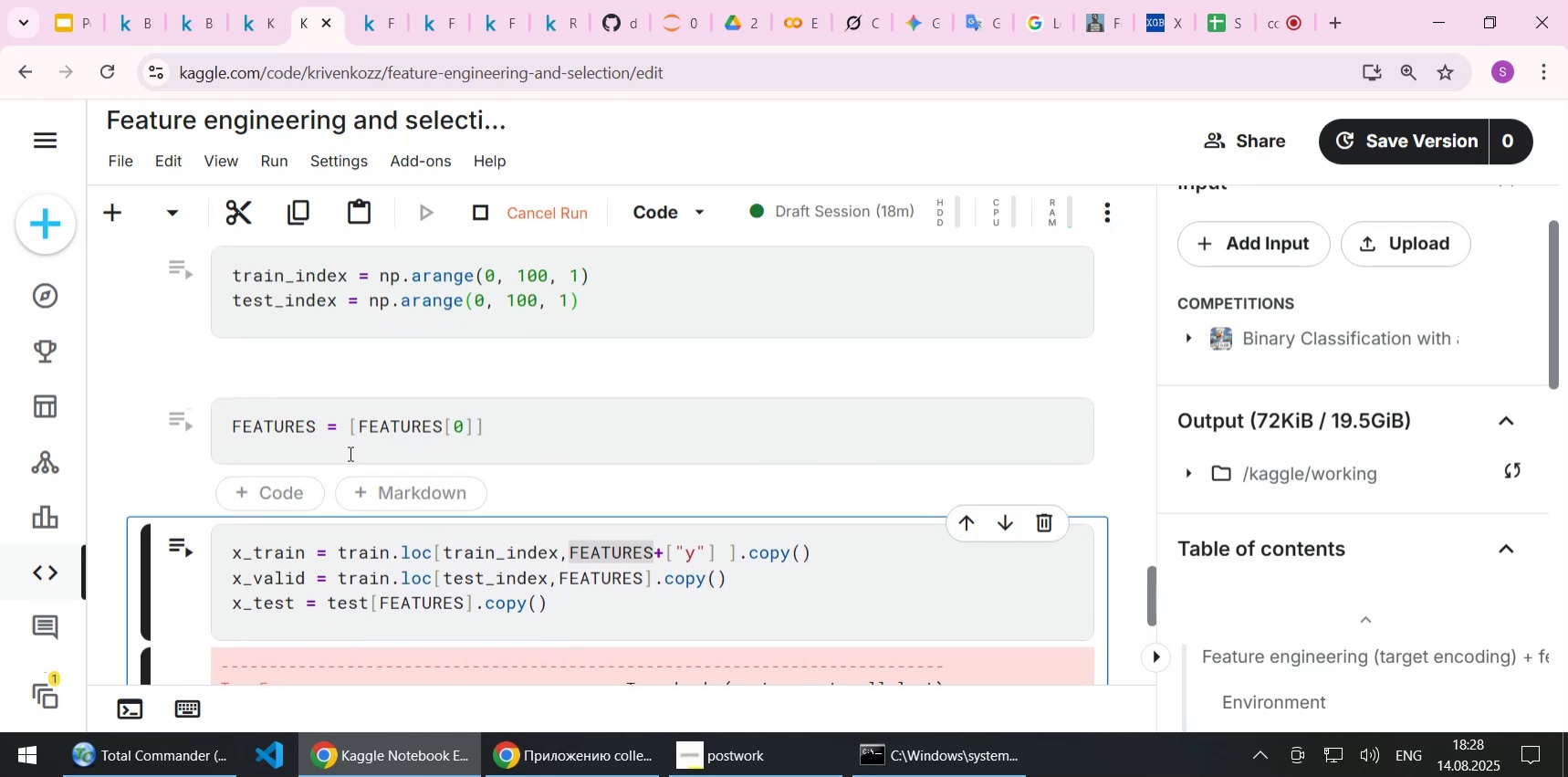 
key(Shift+ShiftLeft)
 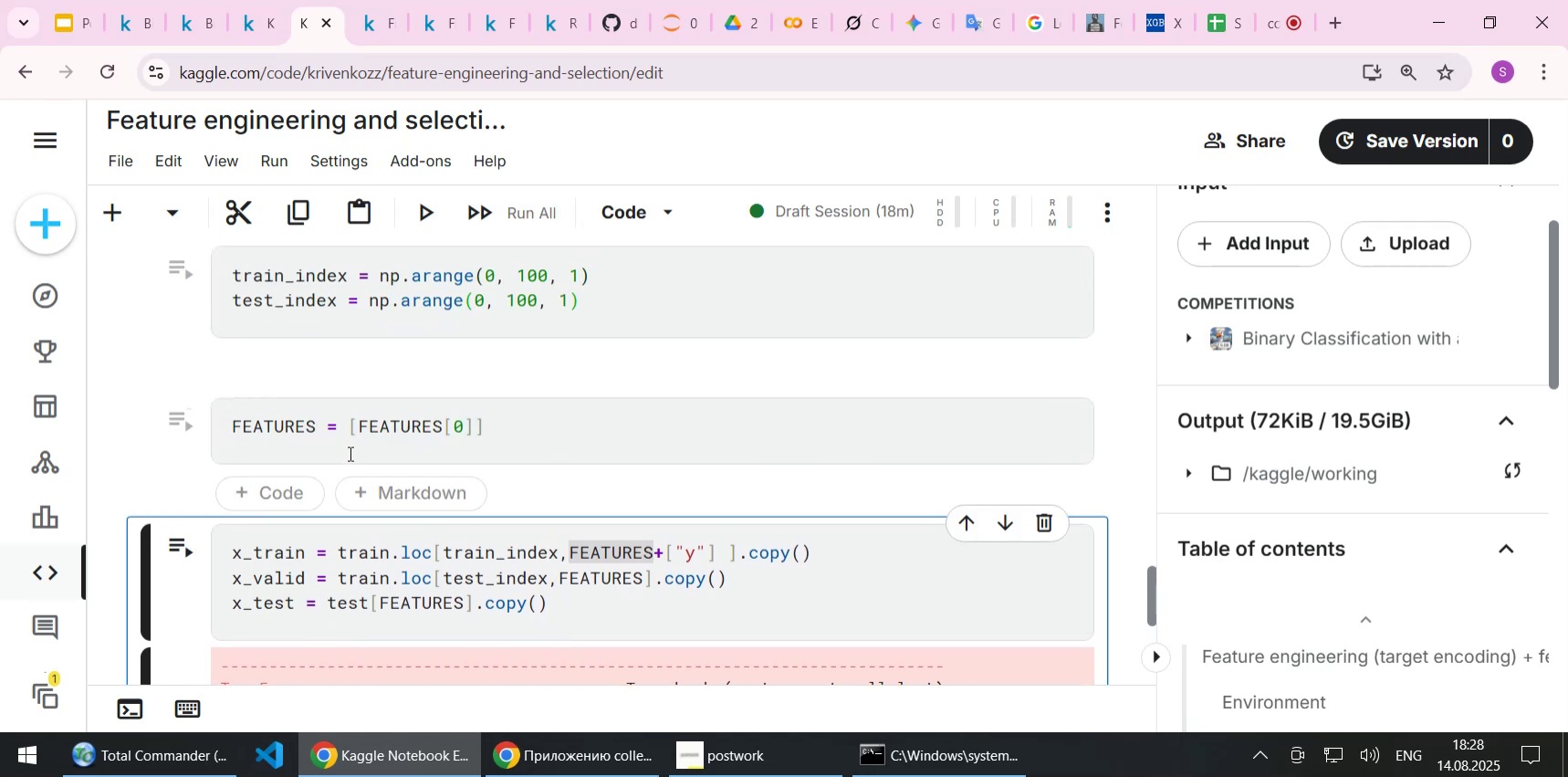 
key(Shift+Enter)
 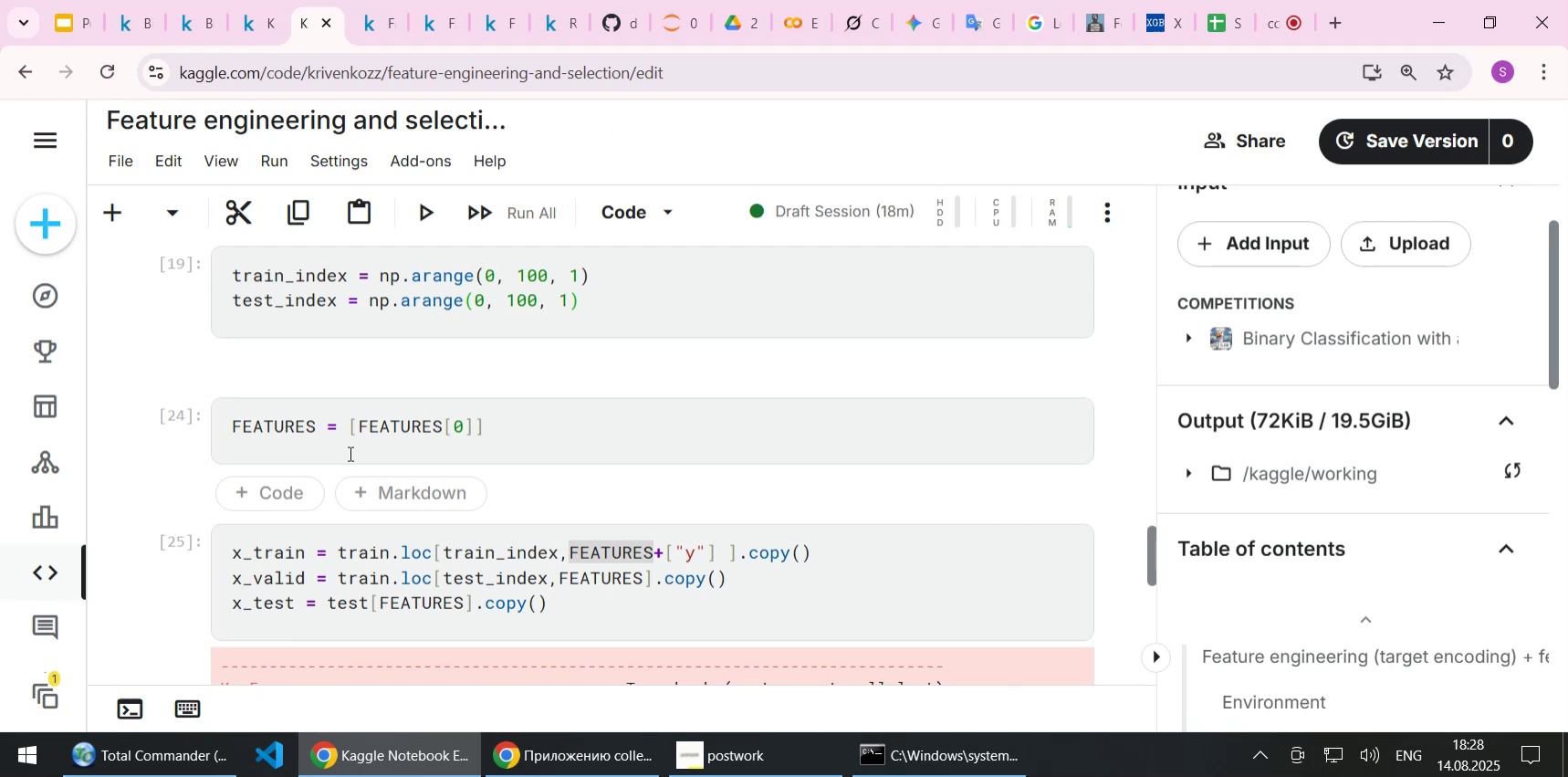 
scroll: coordinate [442, 483], scroll_direction: down, amount: 4.0
 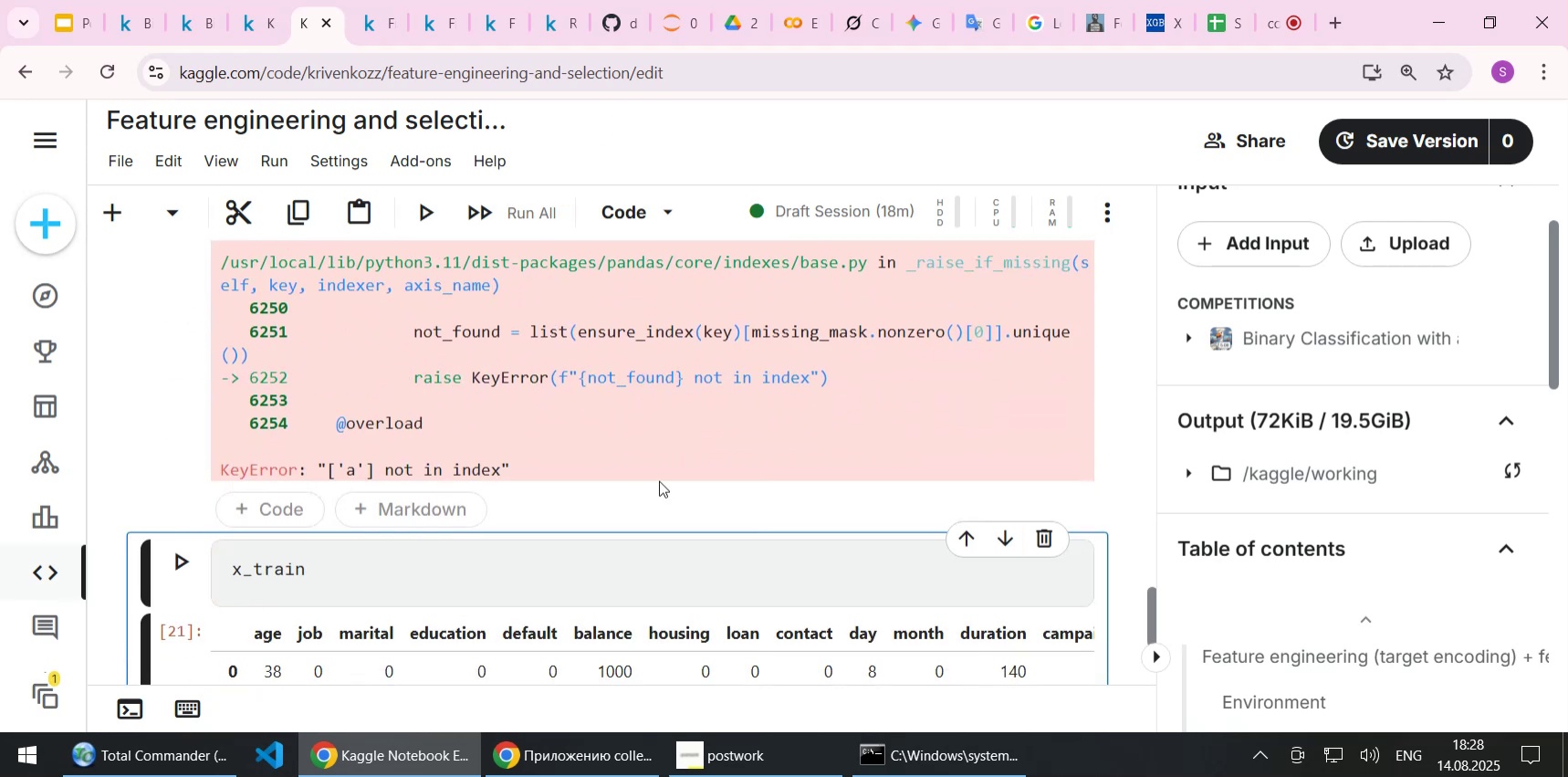 
scroll: coordinate [659, 480], scroll_direction: up, amount: 12.0
 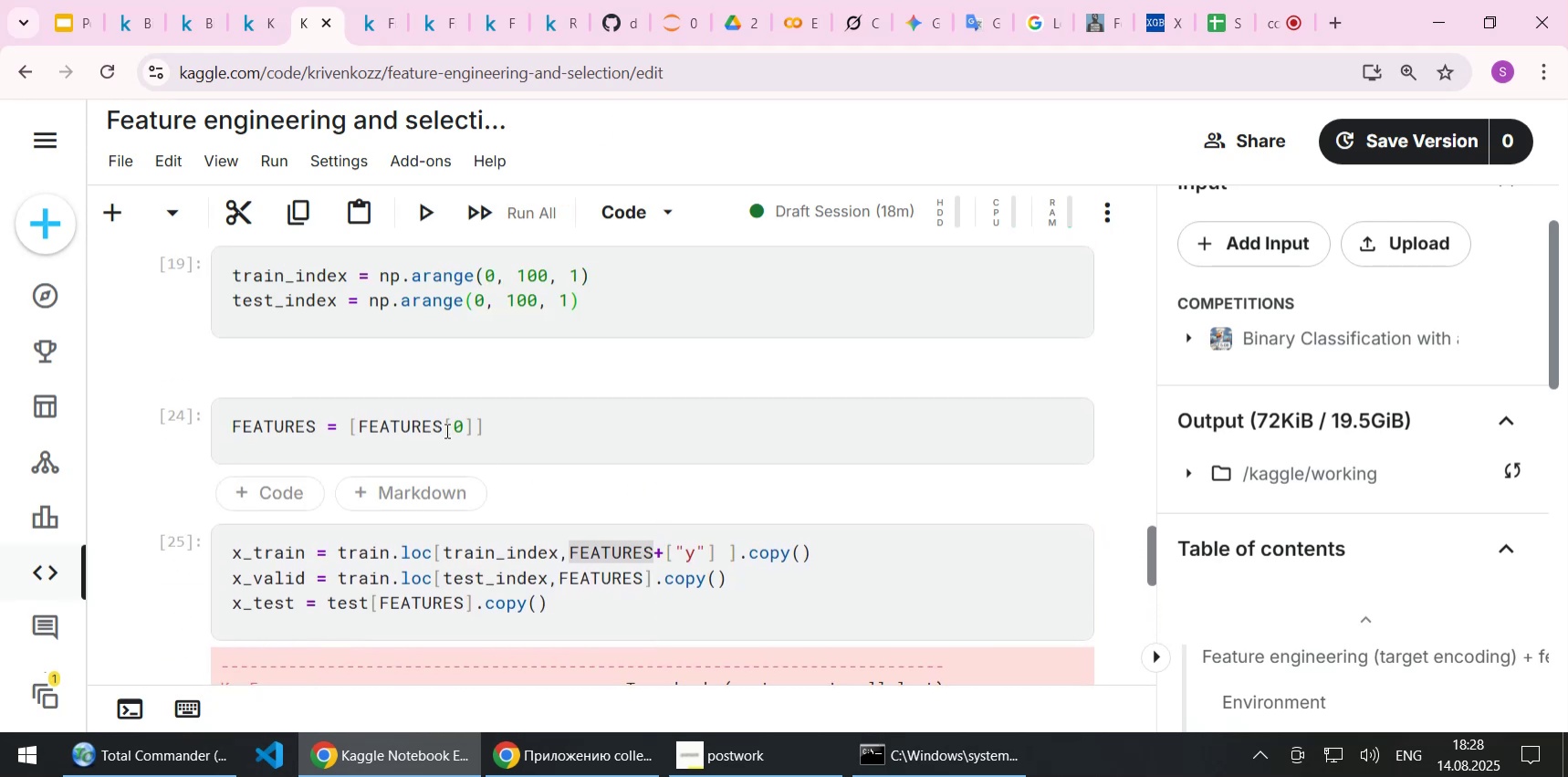 
left_click([436, 426])
 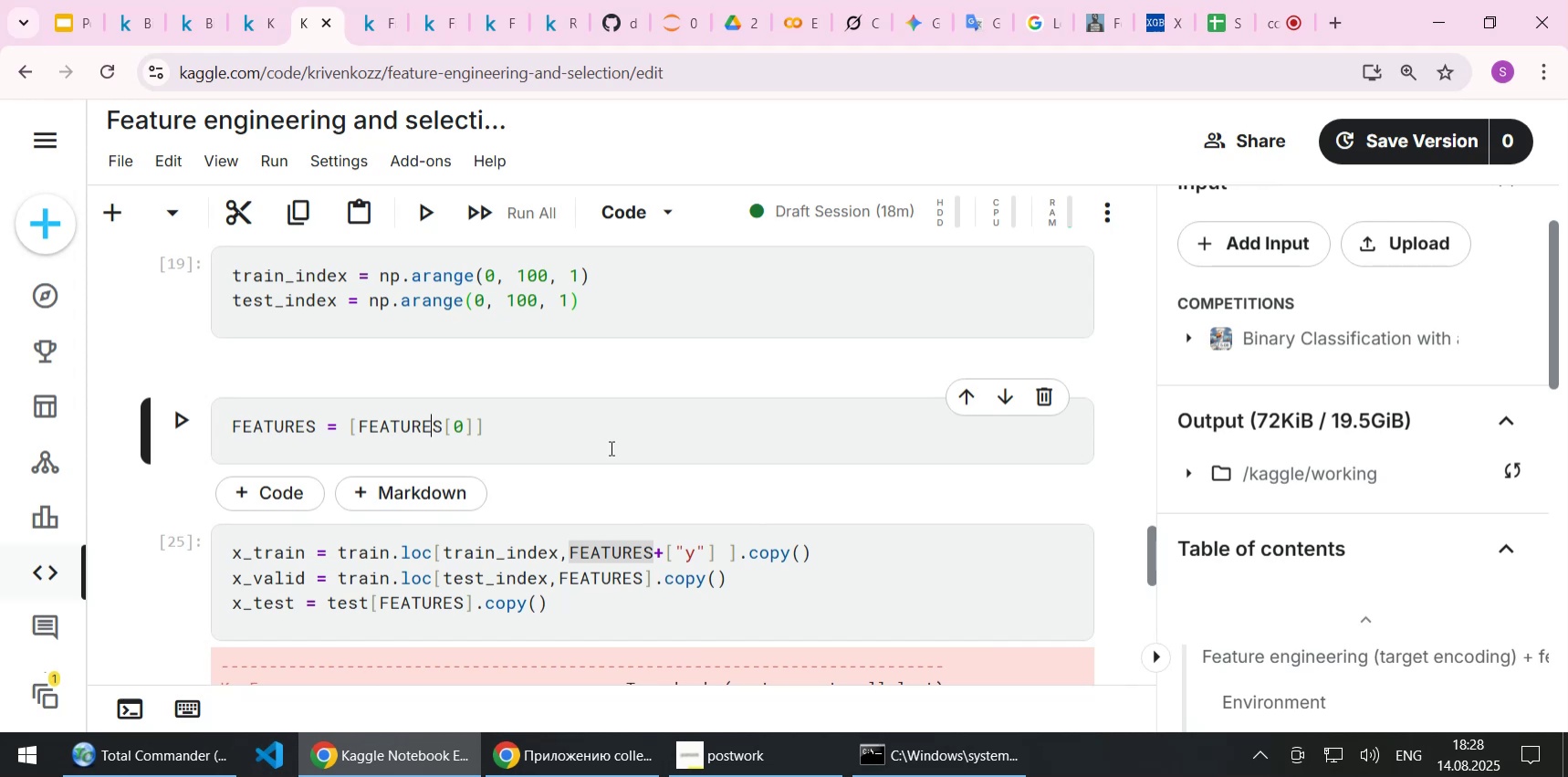 
wait(5.09)
 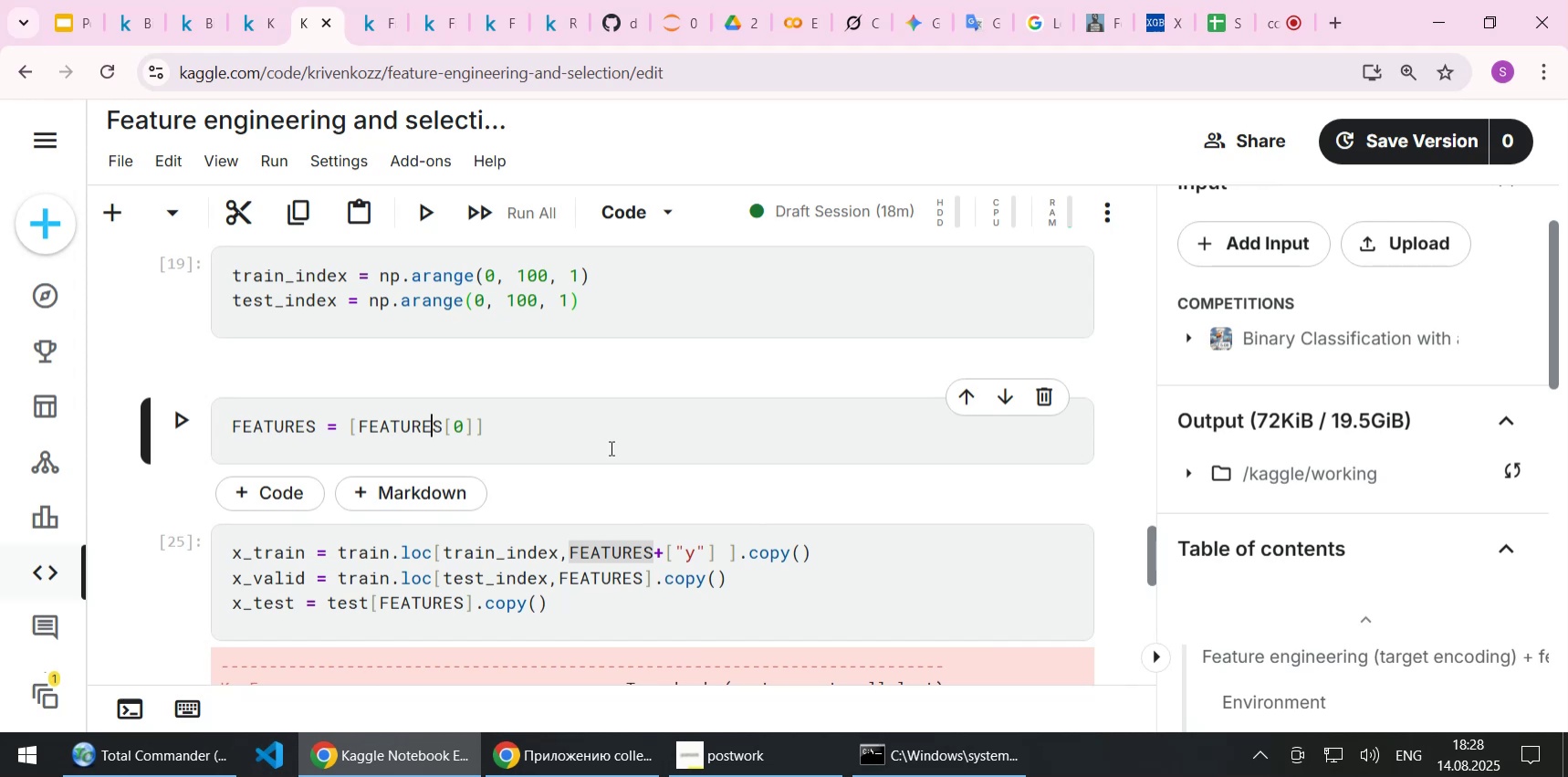 
double_click([431, 435])
 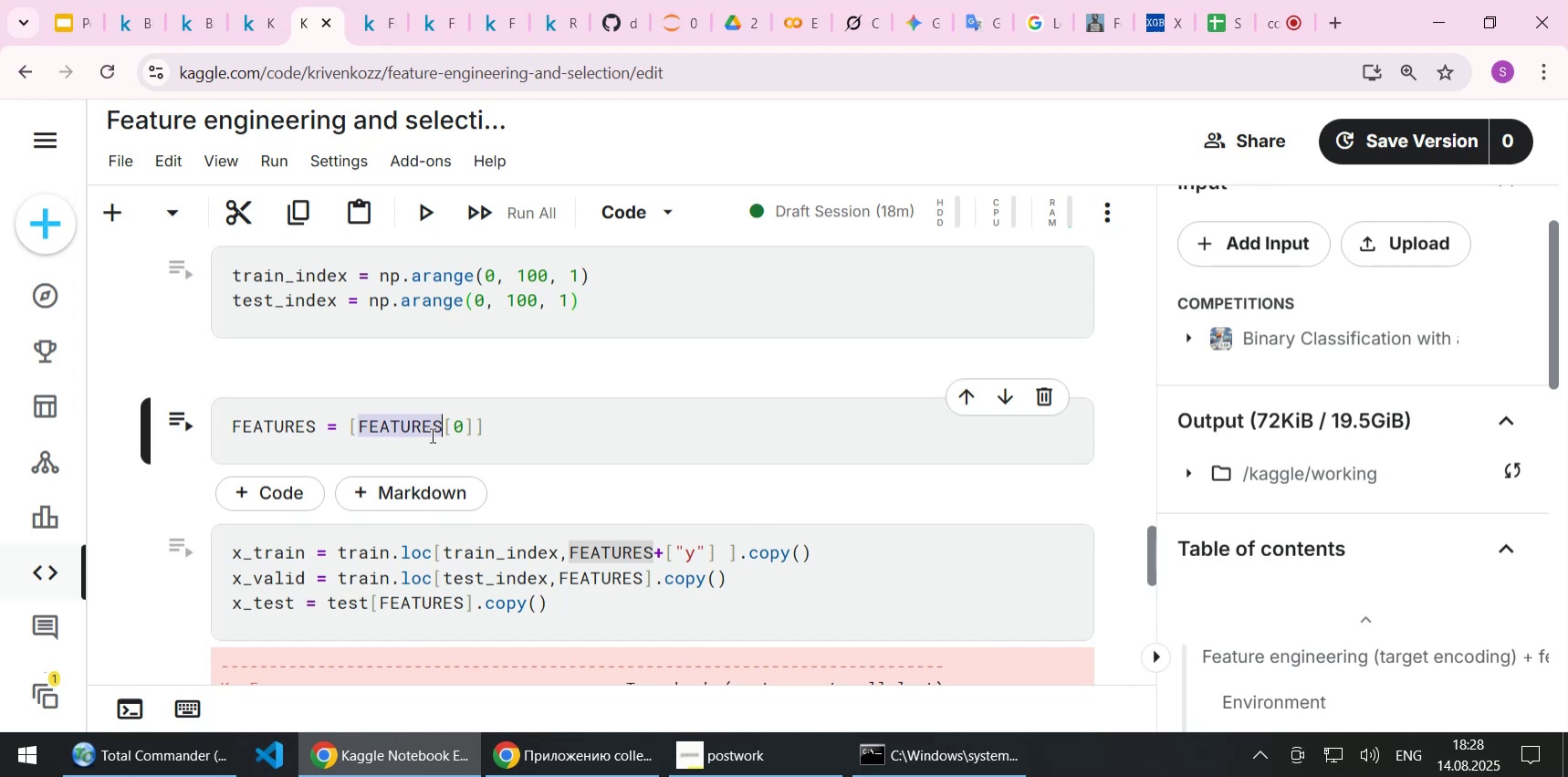 
key(Control+C)
 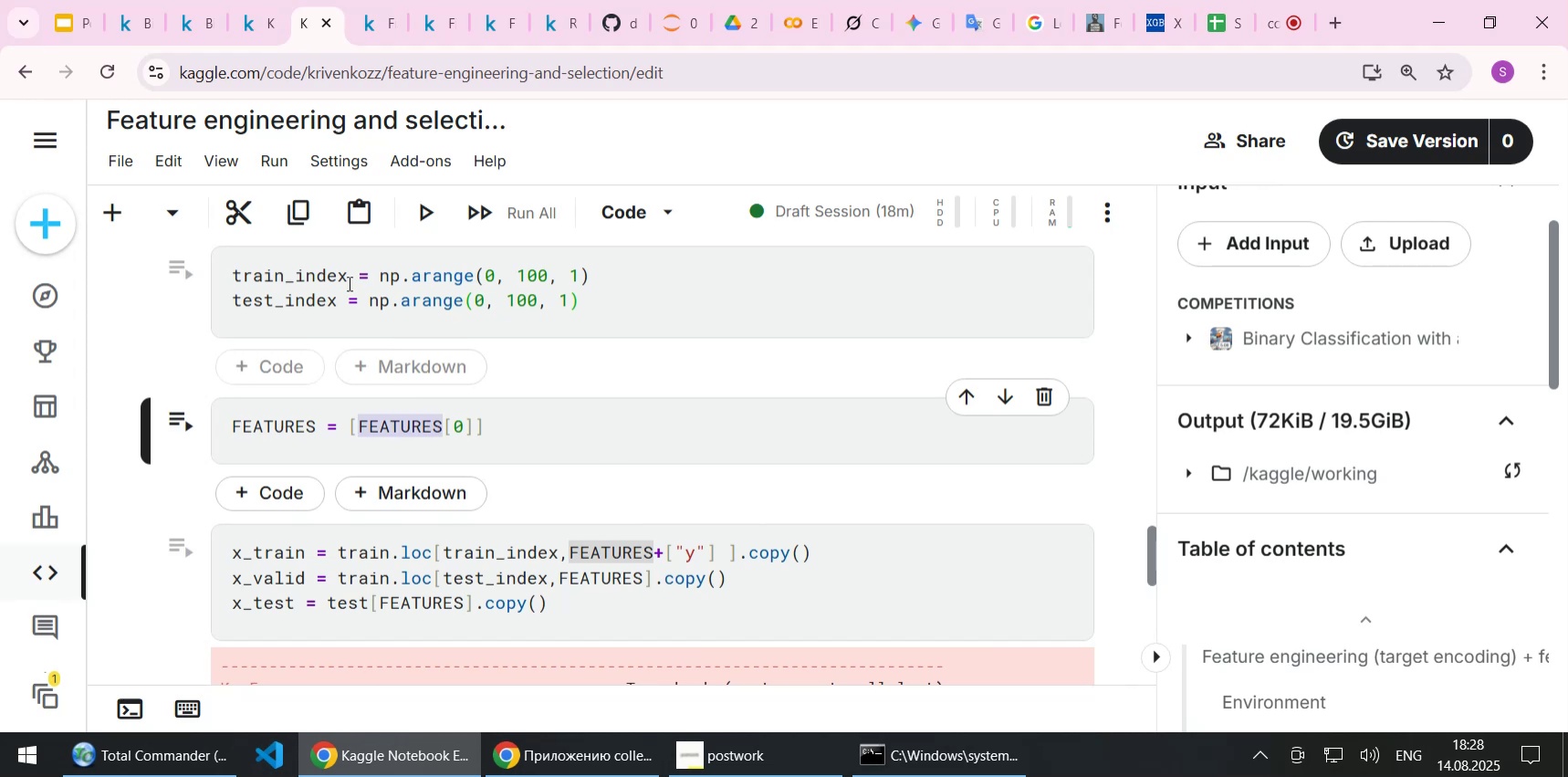 
left_click([348, 283])
 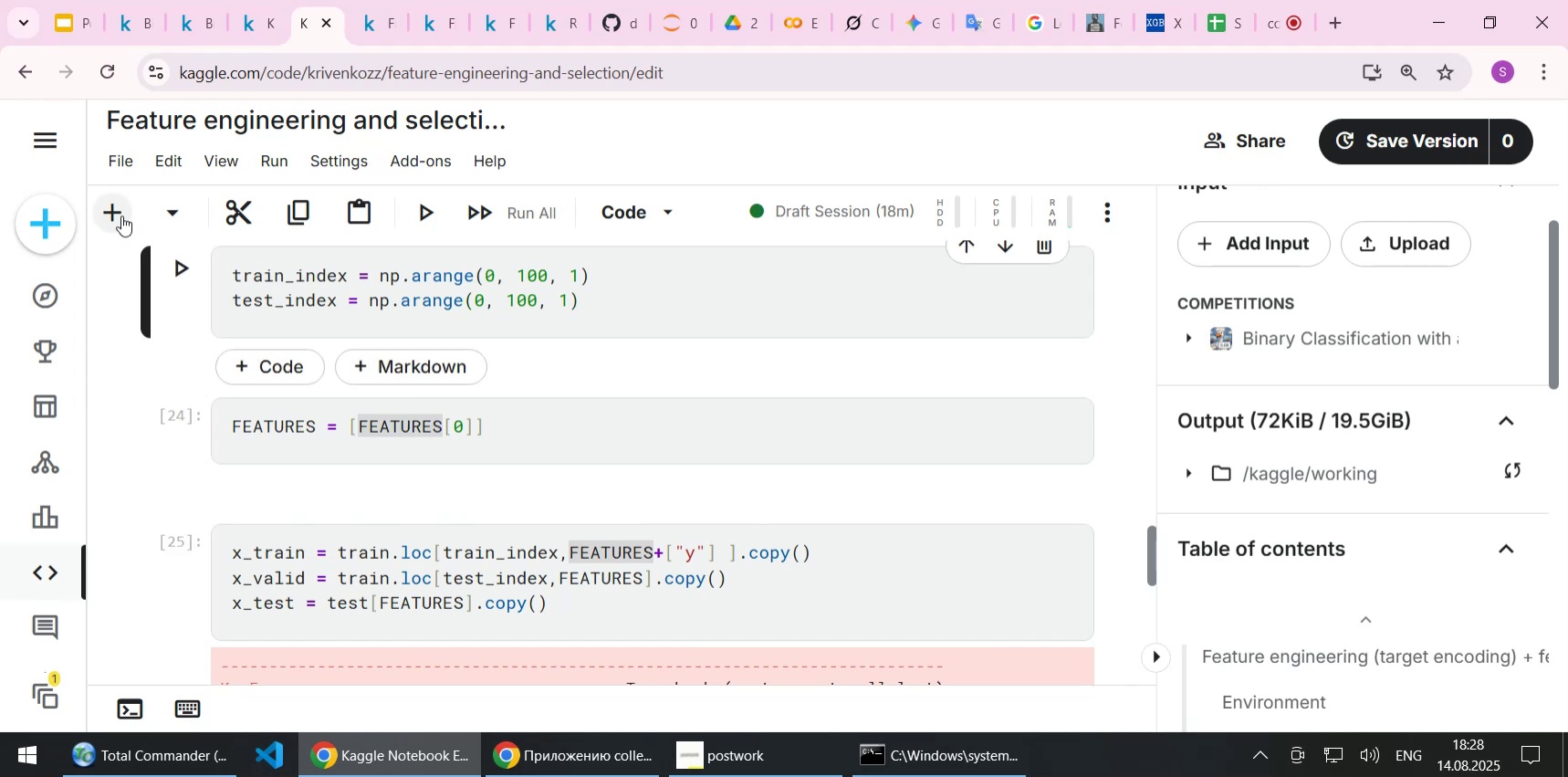 
left_click([121, 215])
 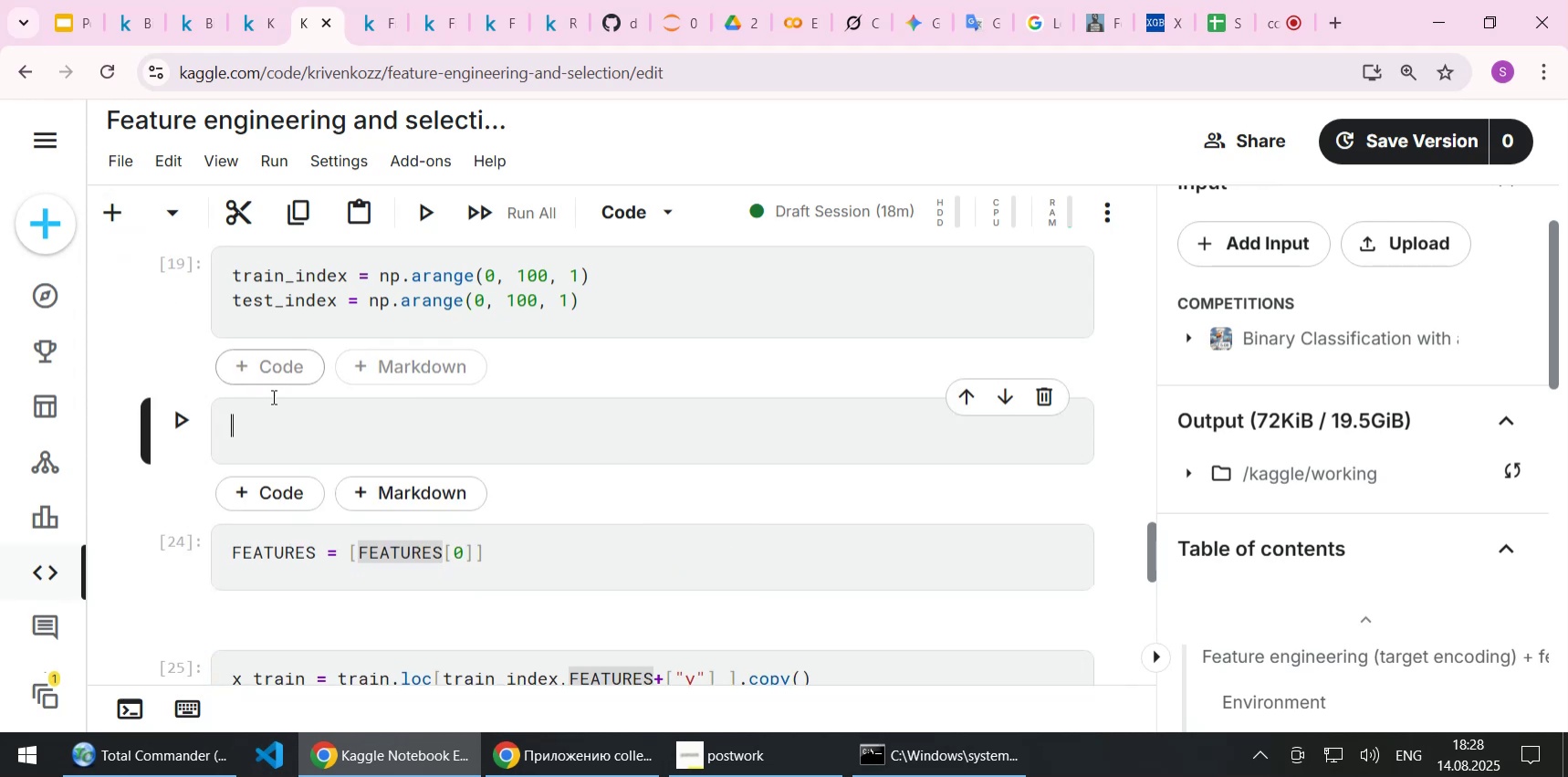 
key(Control+ControlLeft)
 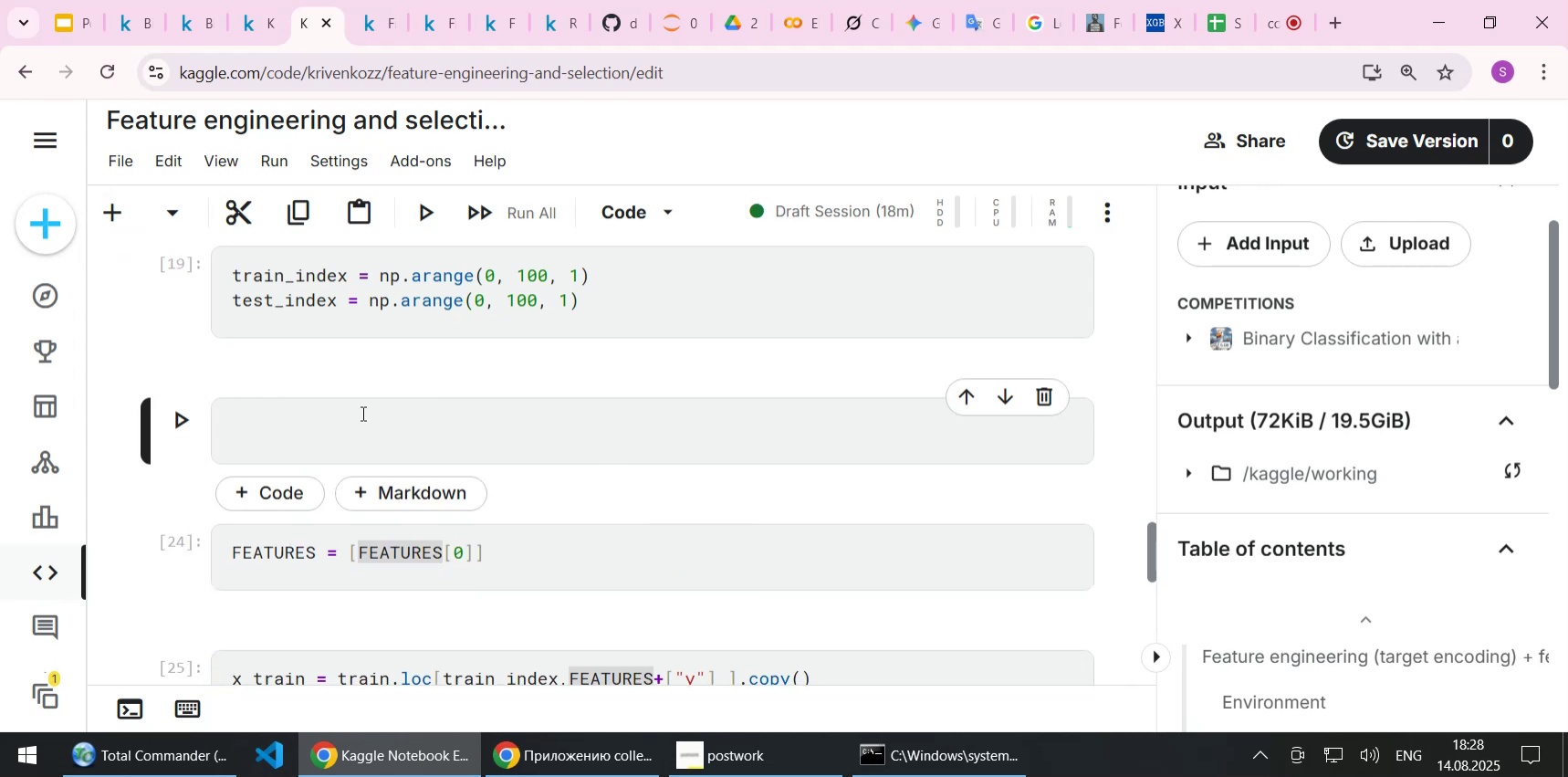 
key(Control+V)
 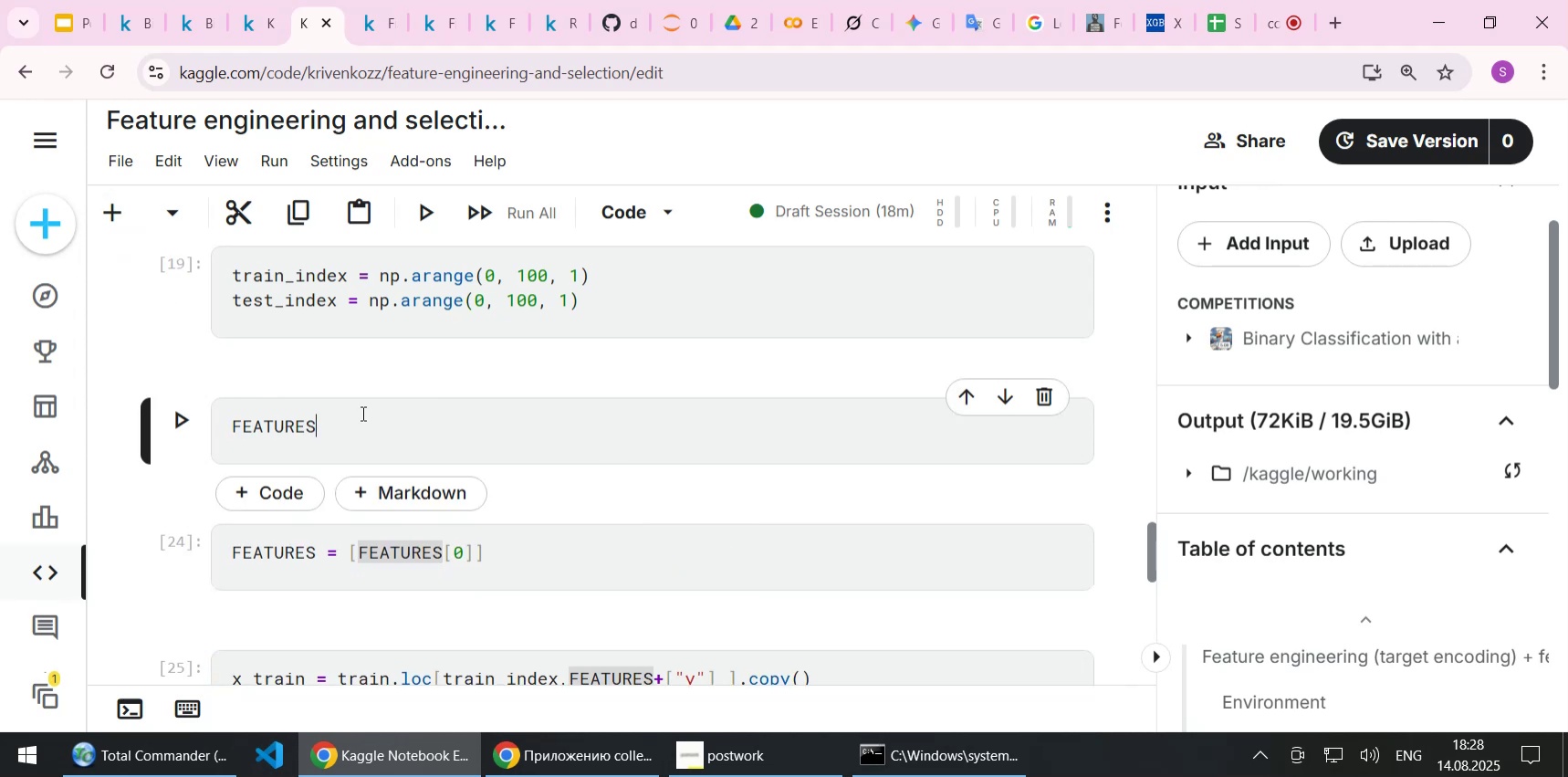 
key(Shift+ShiftLeft)
 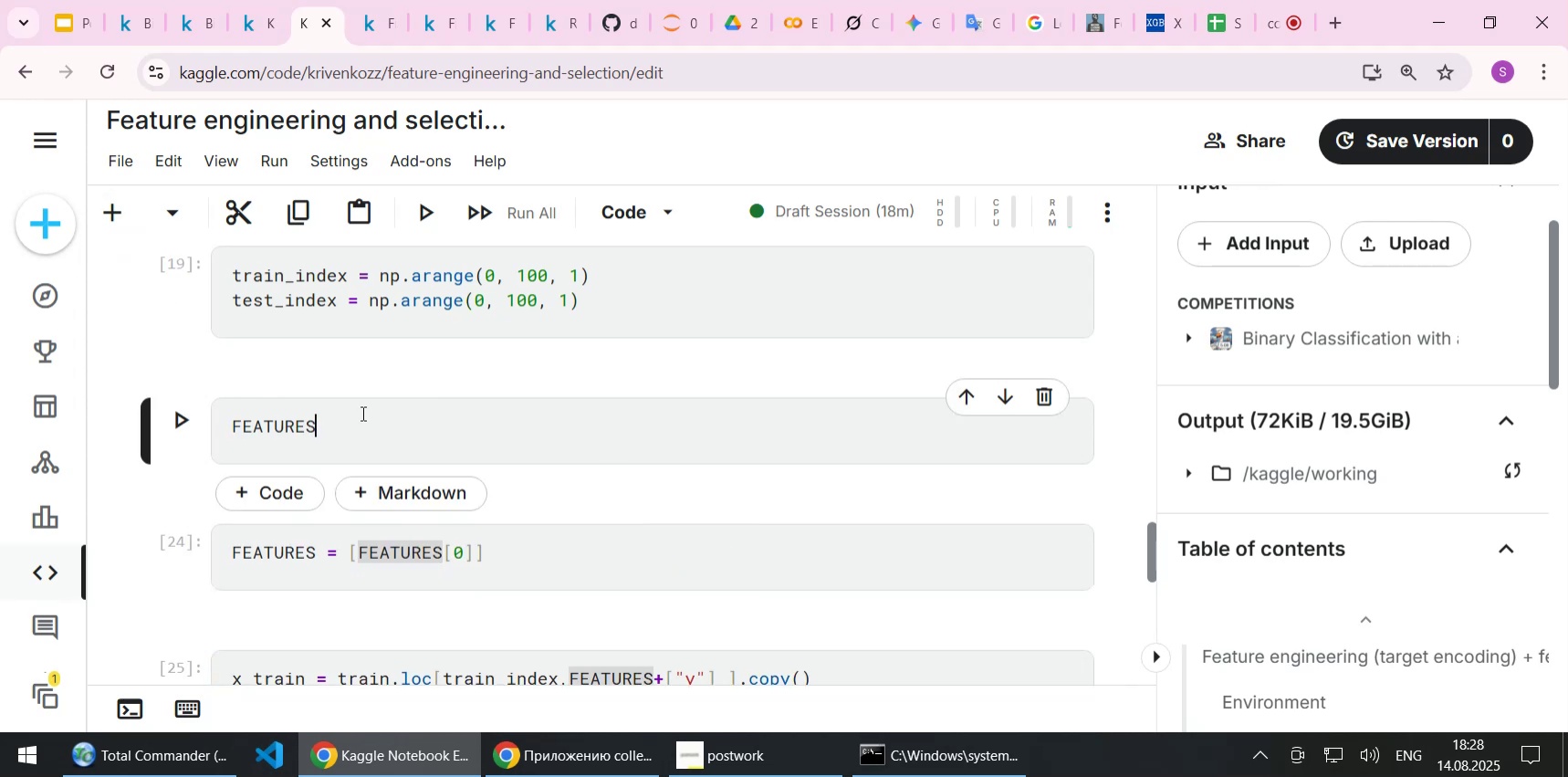 
key(Shift+Enter)
 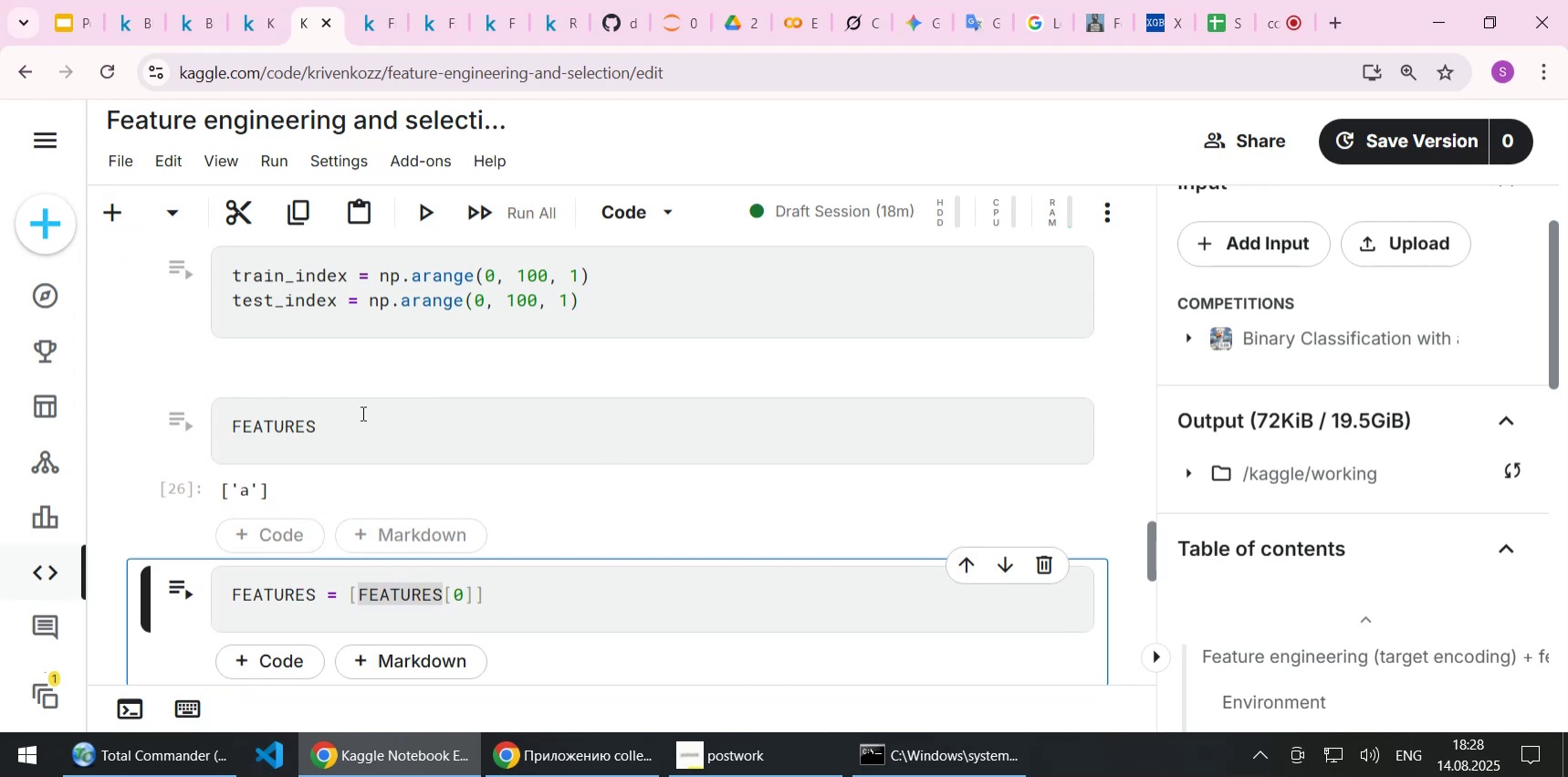 
scroll: coordinate [361, 413], scroll_direction: up, amount: 5.0
 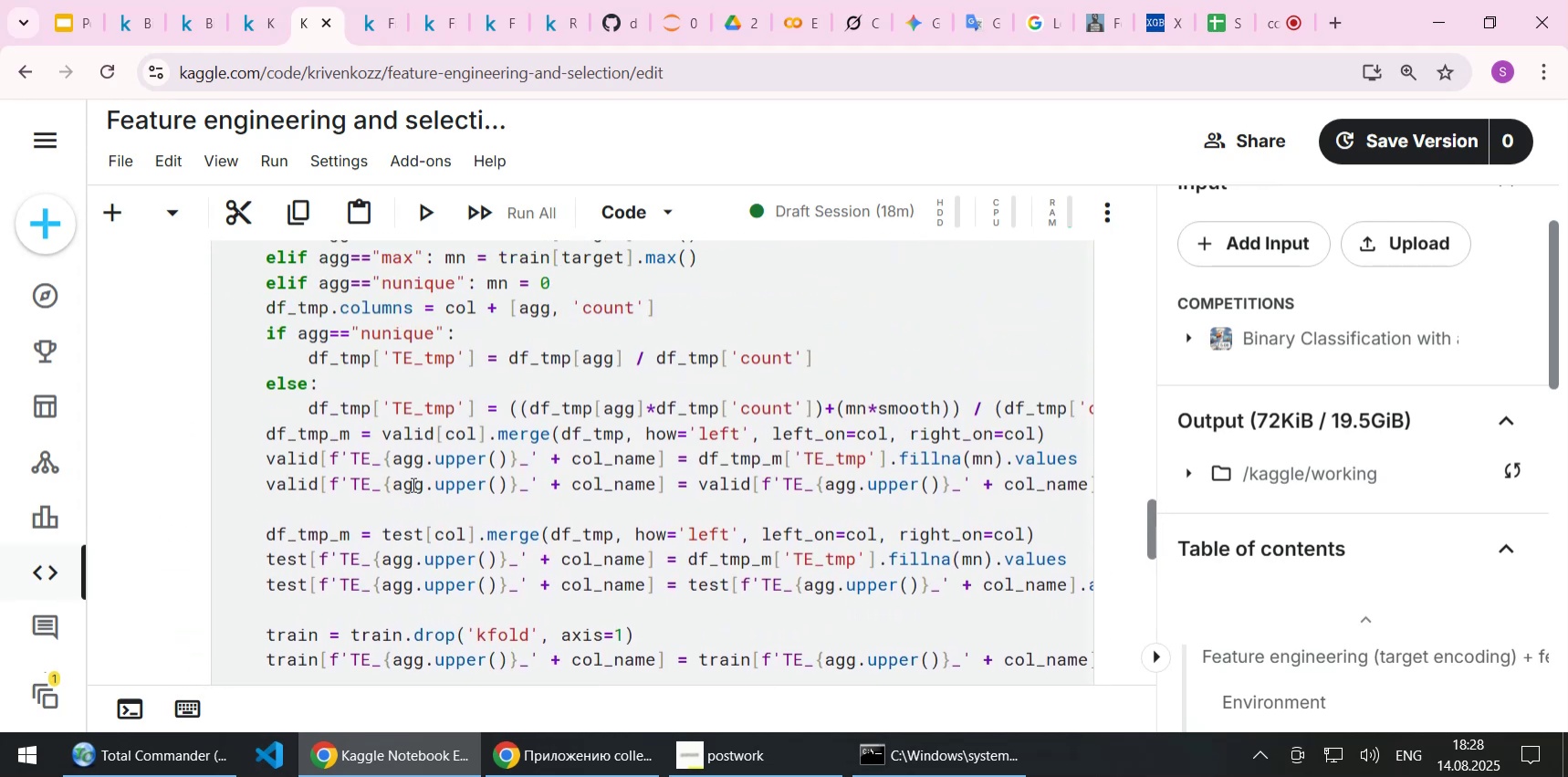 
left_click([412, 484])
 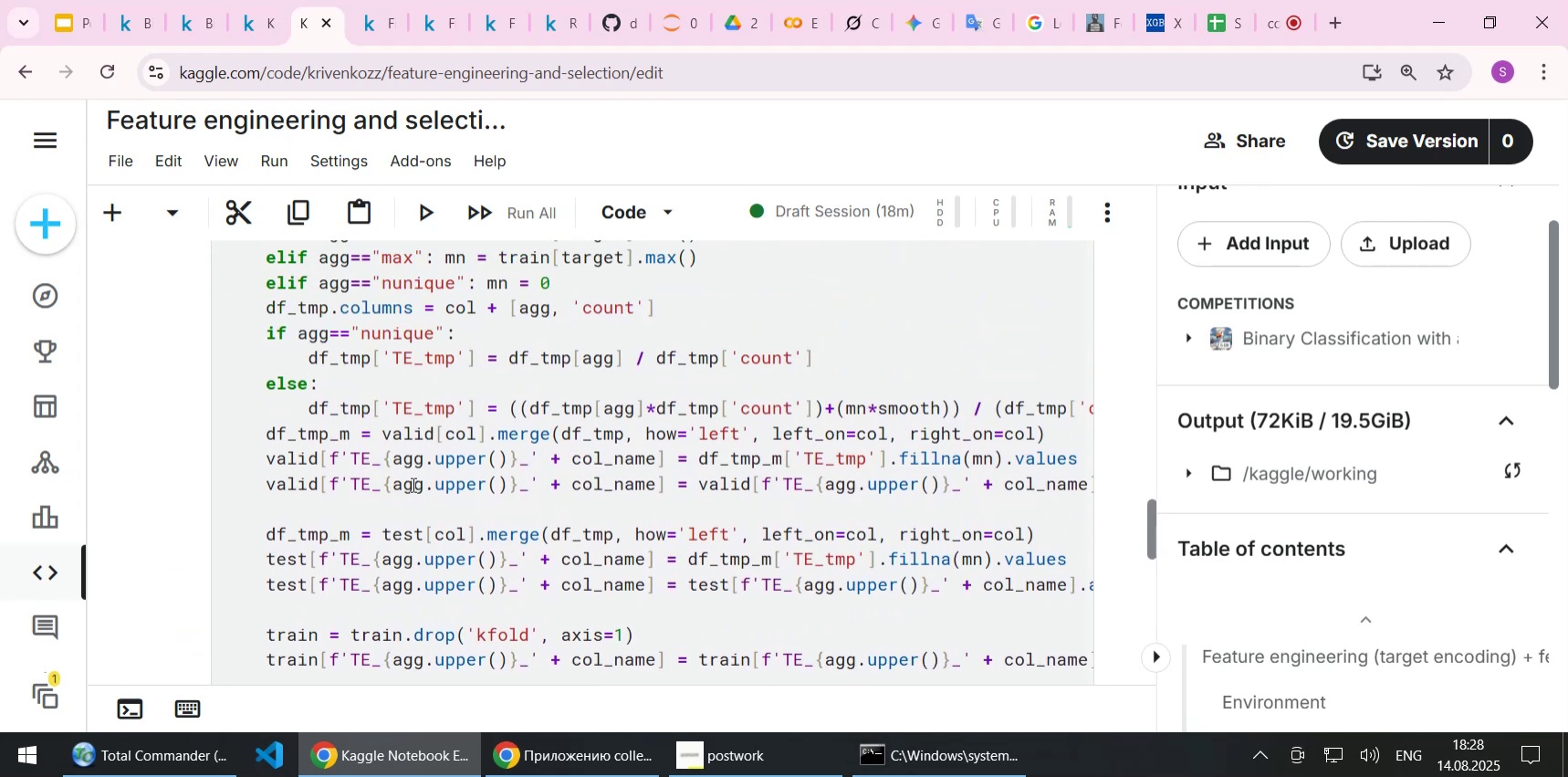 
hold_key(key=ShiftLeft, duration=0.71)
 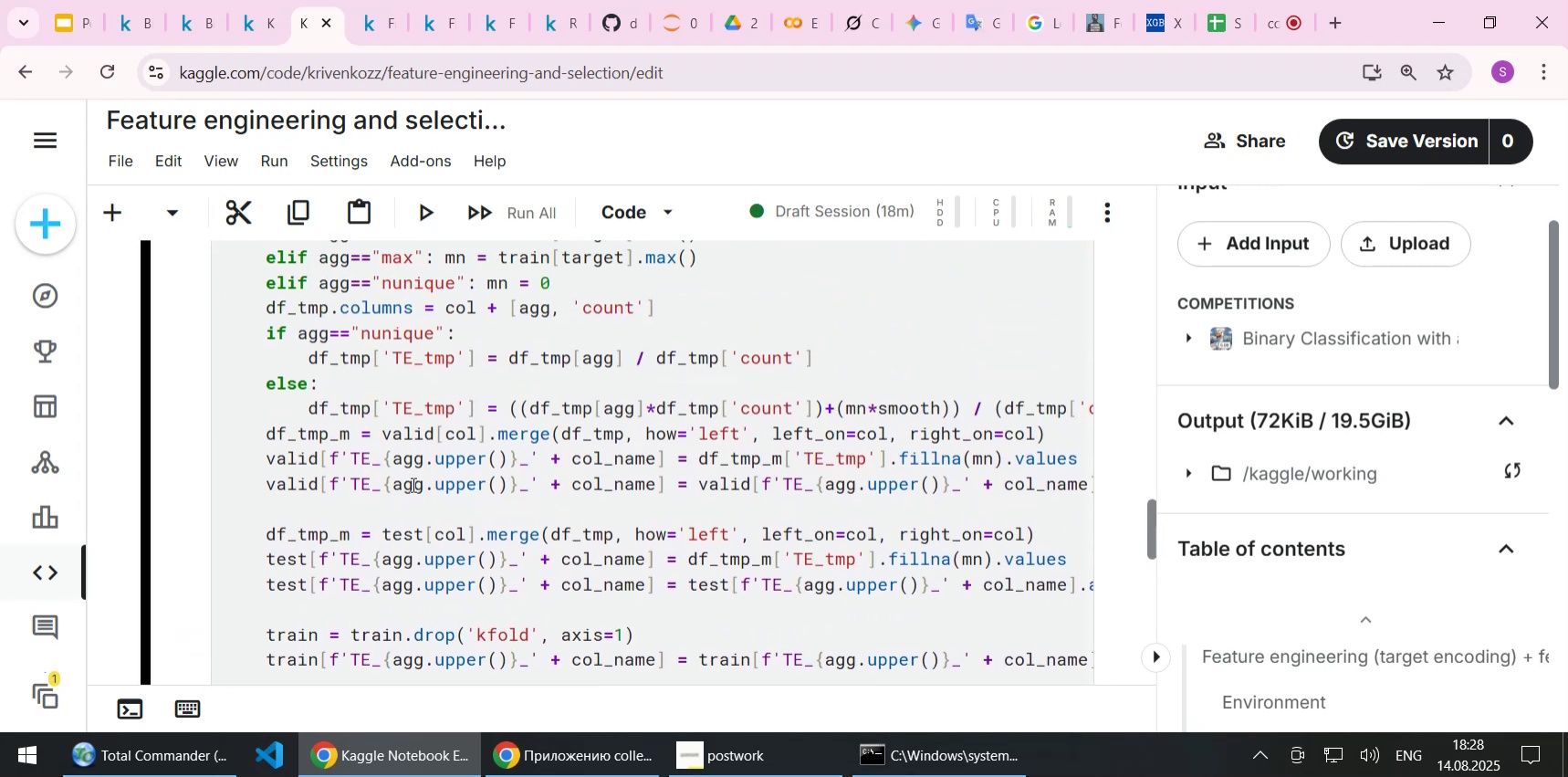 
scroll: coordinate [412, 484], scroll_direction: up, amount: 10.0
 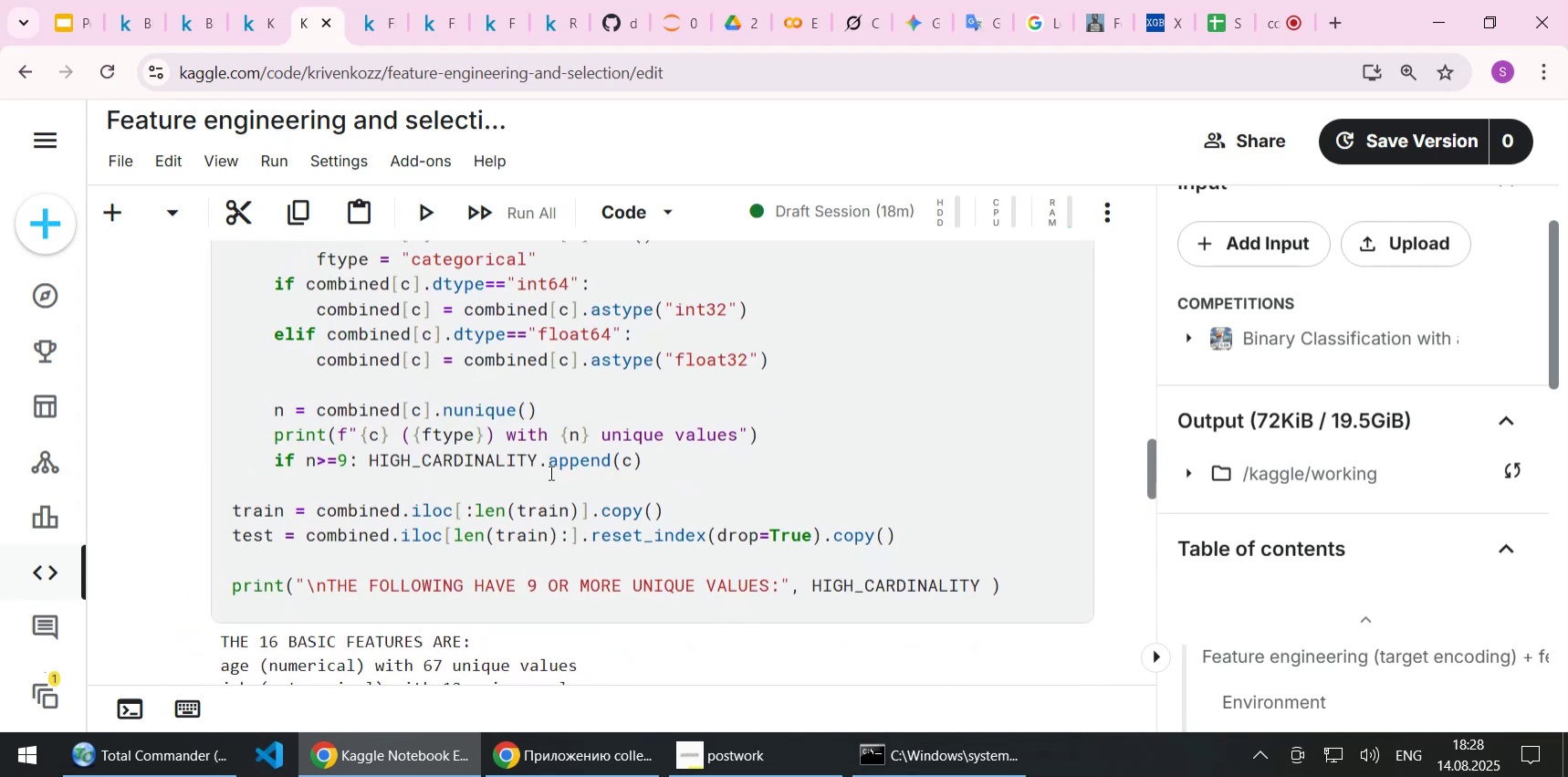 
left_click([552, 469])
 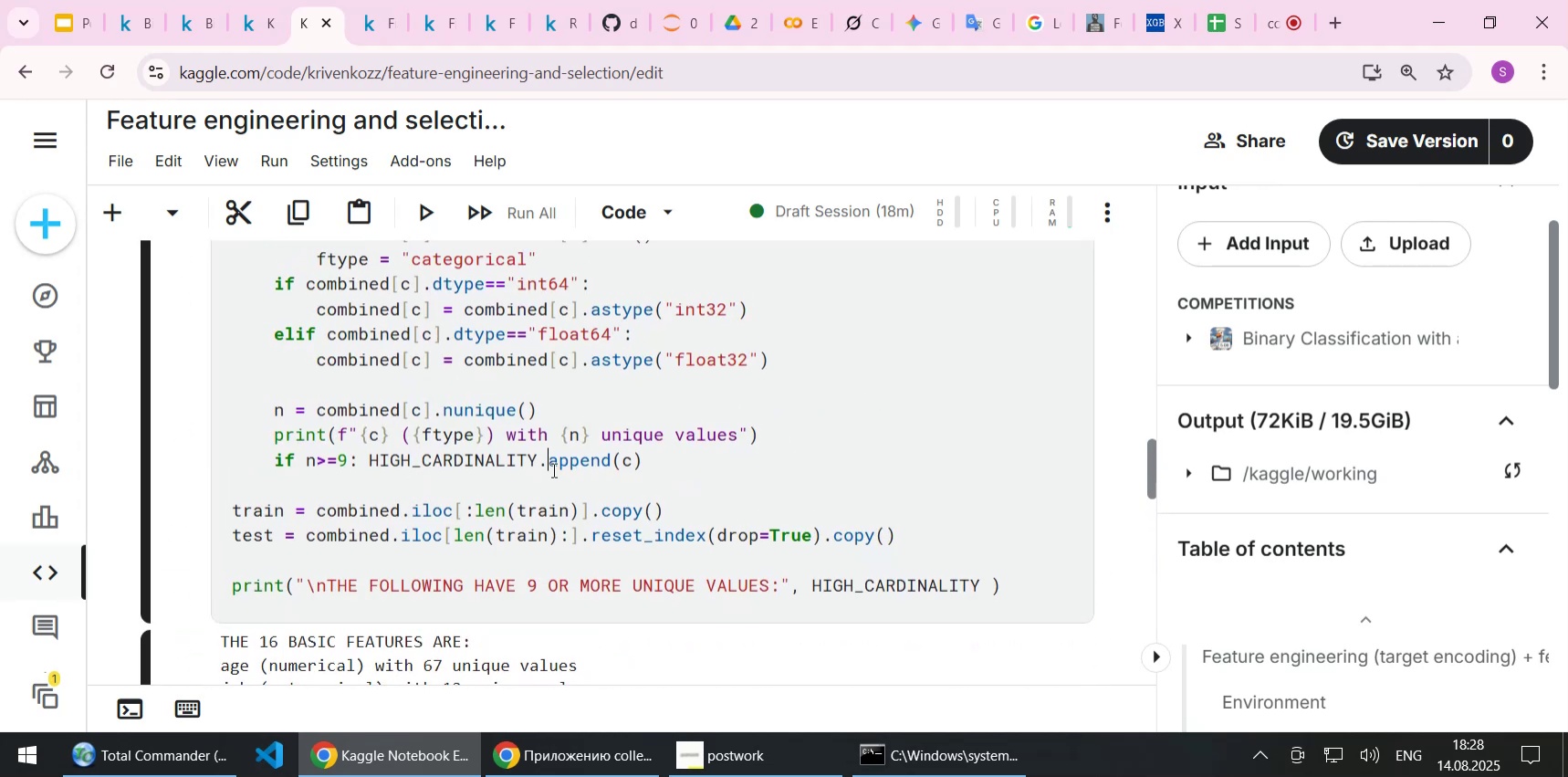 
key(Shift+Enter)
 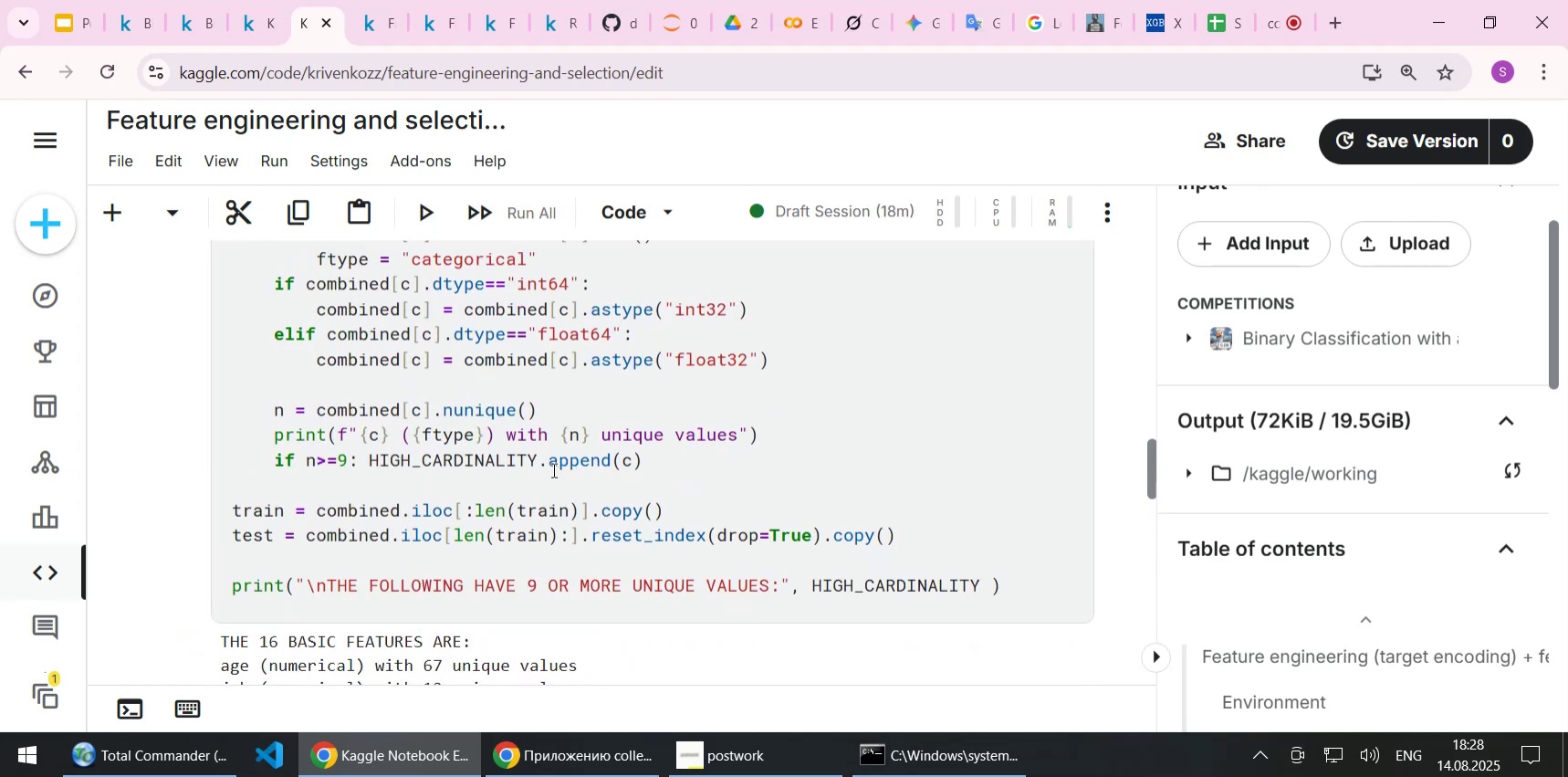 
scroll: coordinate [552, 470], scroll_direction: down, amount: 3.0
 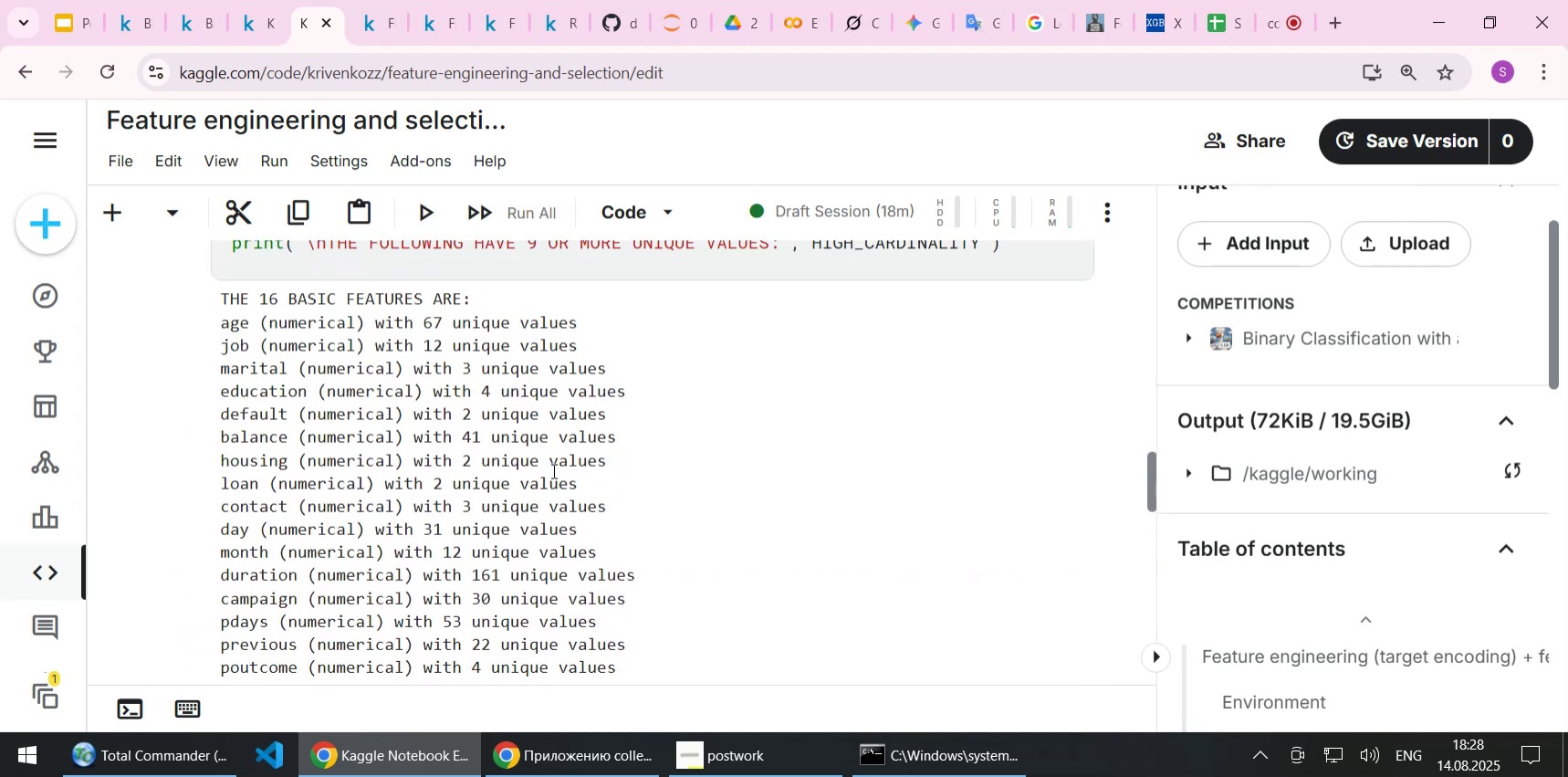 
scroll: coordinate [552, 470], scroll_direction: up, amount: 7.0
 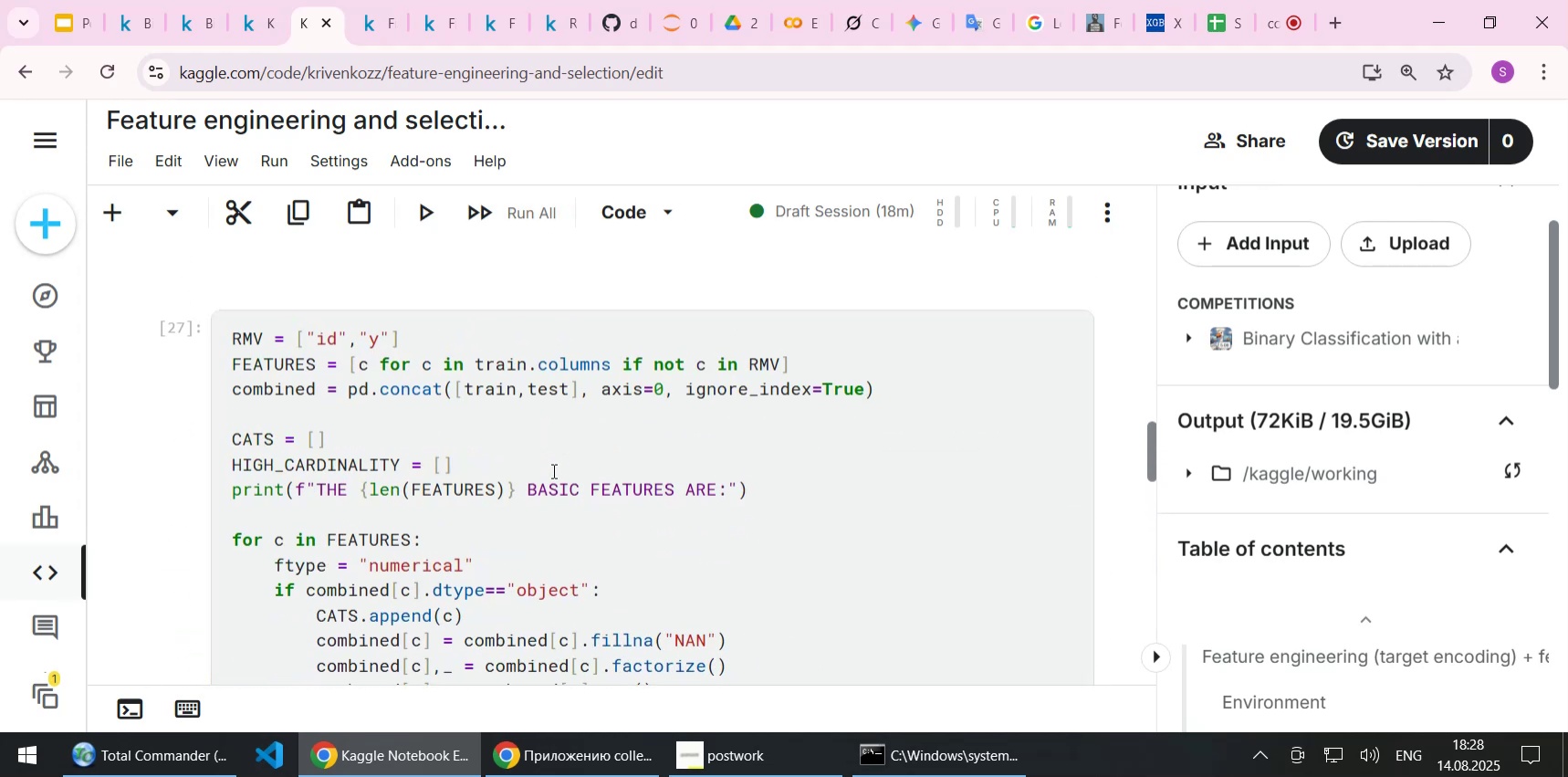 
scroll: coordinate [552, 470], scroll_direction: down, amount: 22.0
 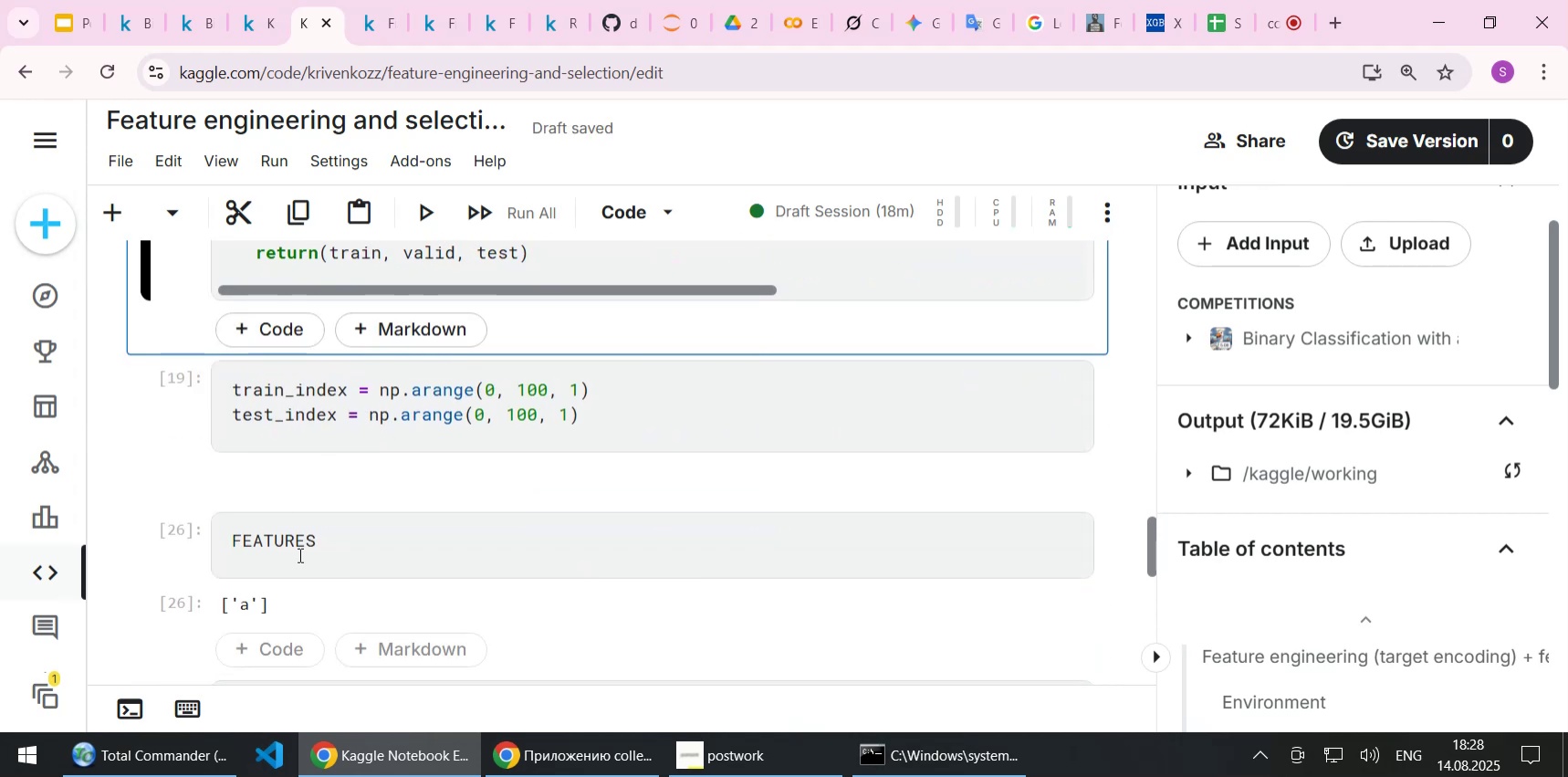 
key(Shift+Enter)
 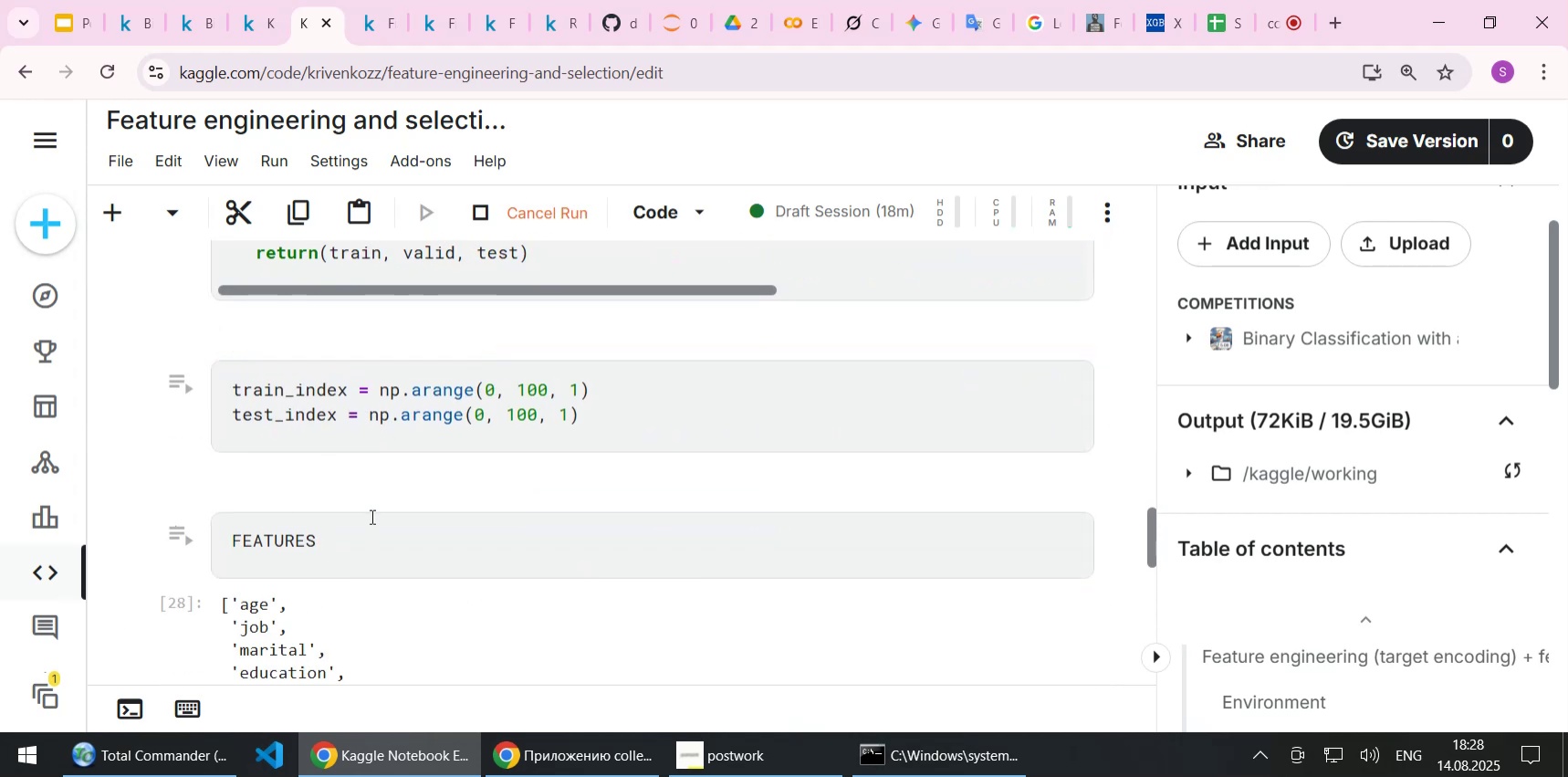 
scroll: coordinate [376, 599], scroll_direction: down, amount: 1.0
 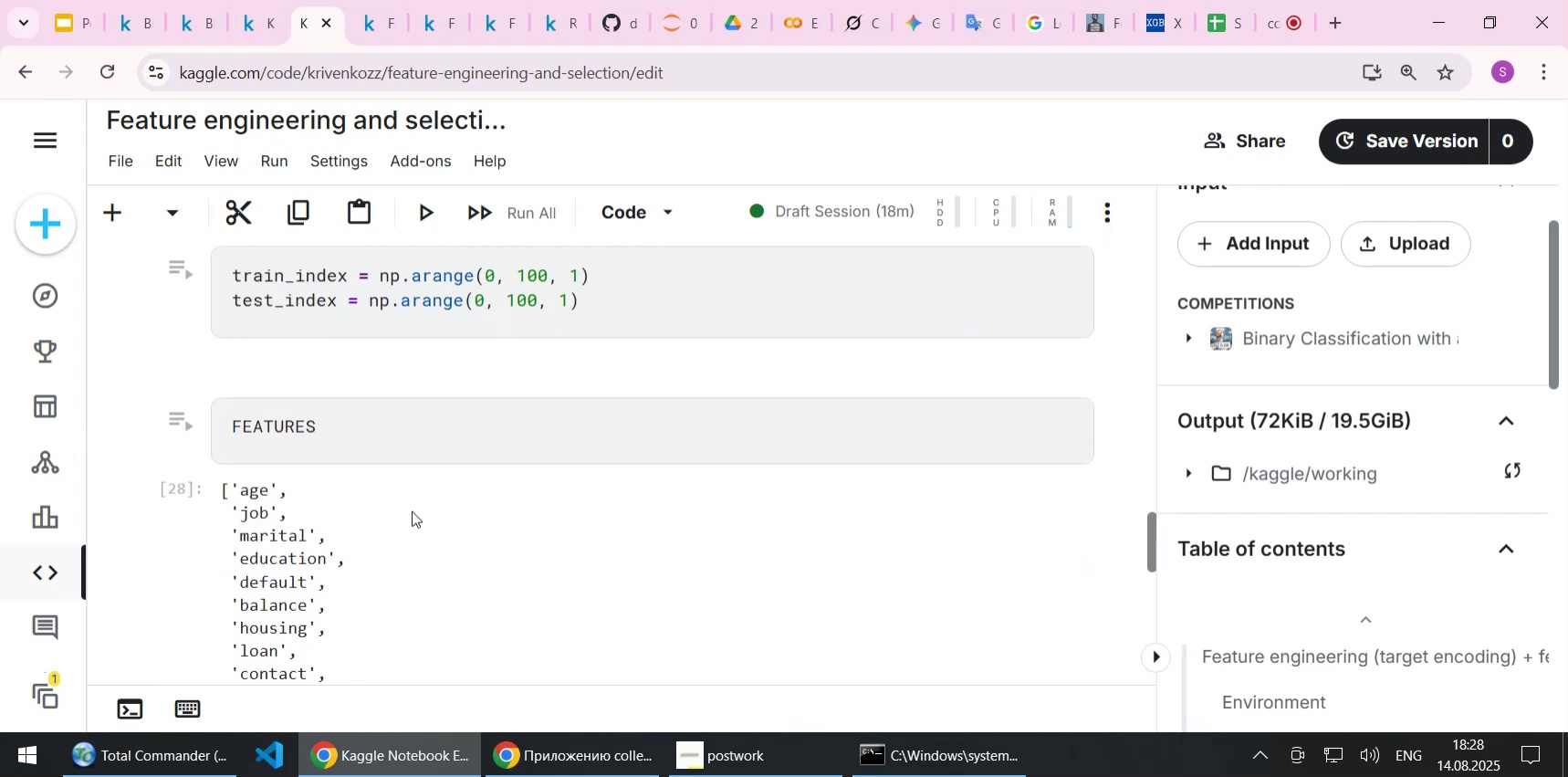 
left_click([397, 427])
 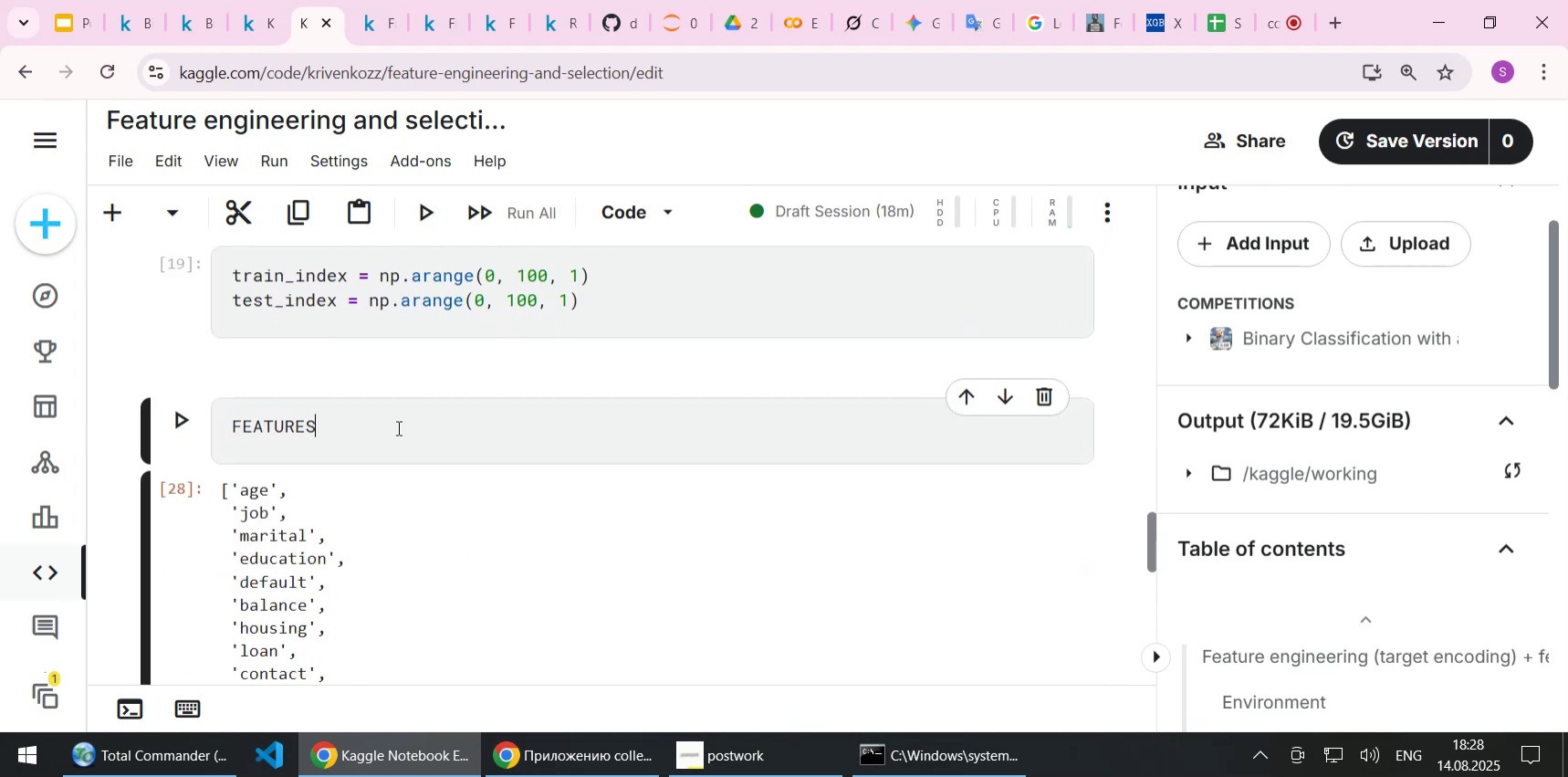 
key(BracketLeft)
 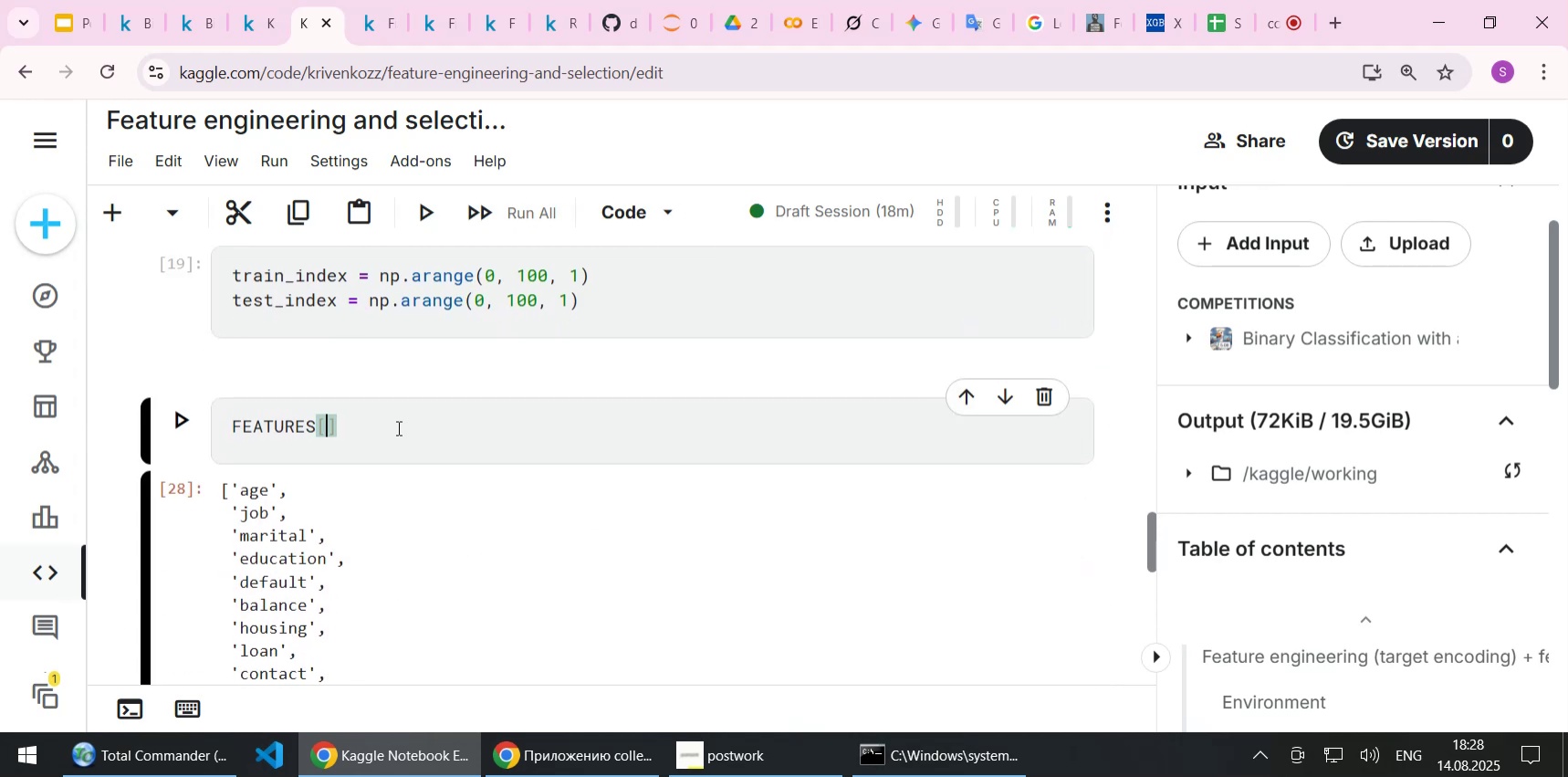 
key(BracketRight)
 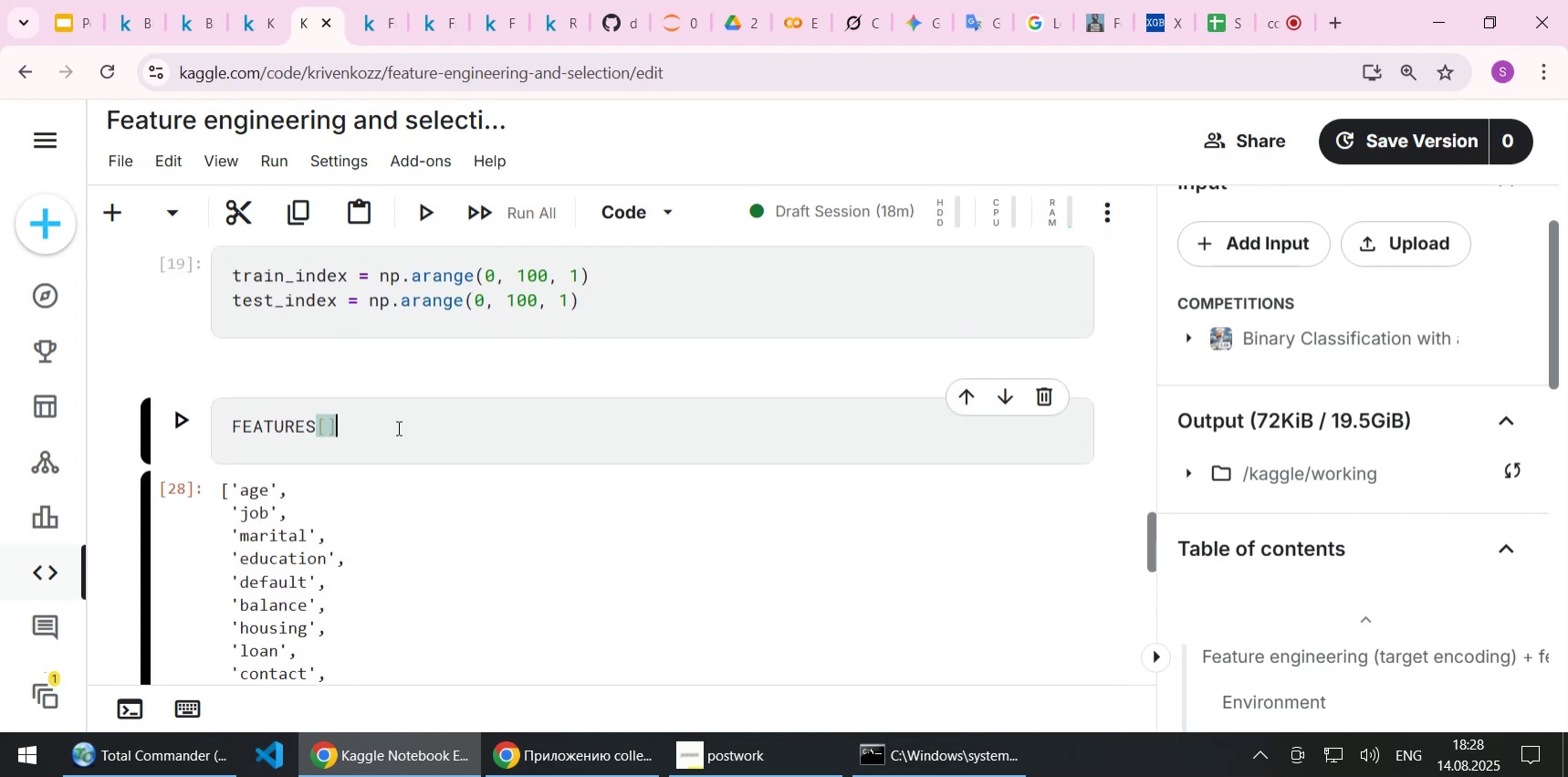 
key(ArrowLeft)
 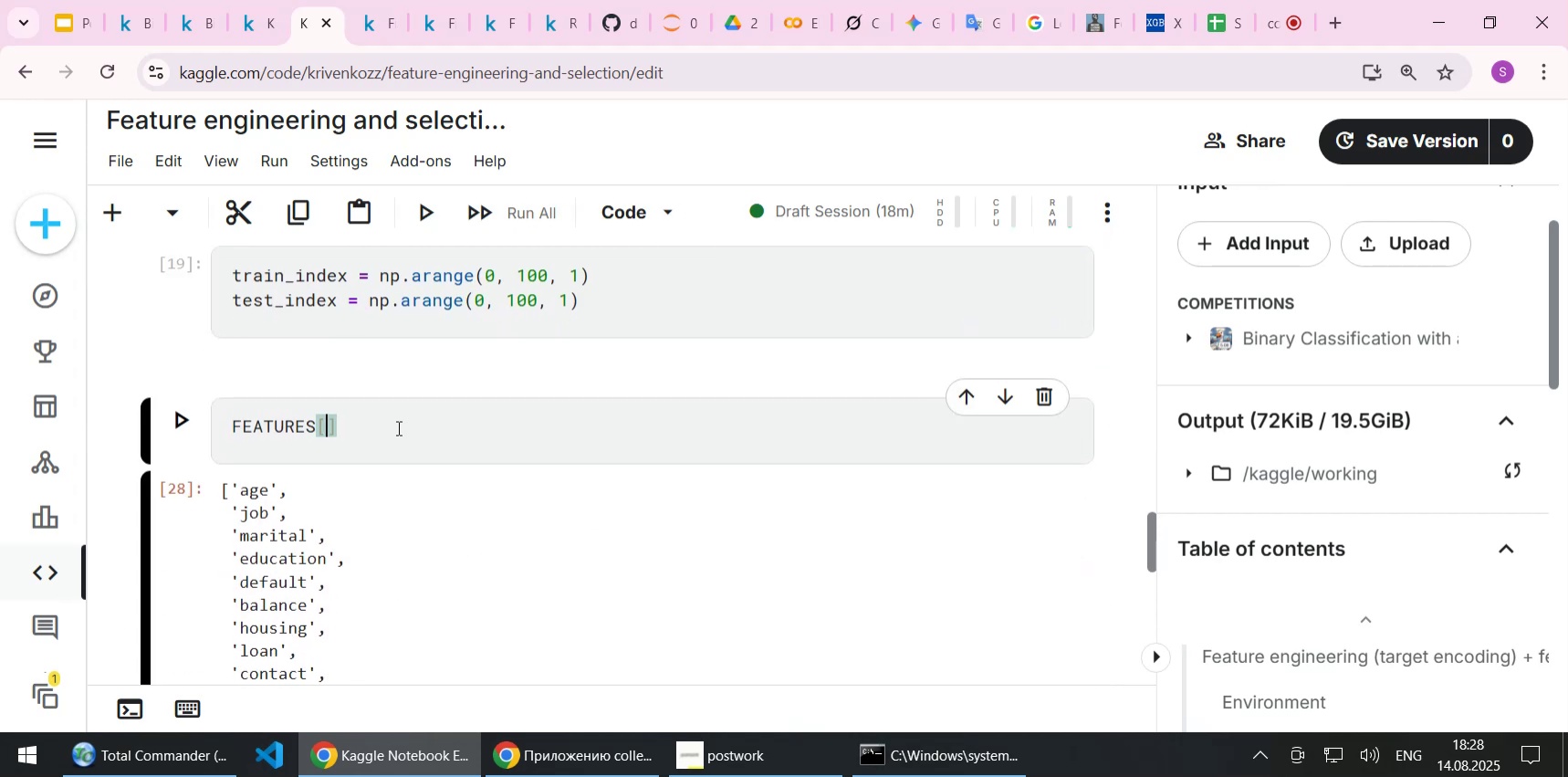 
key(0)
 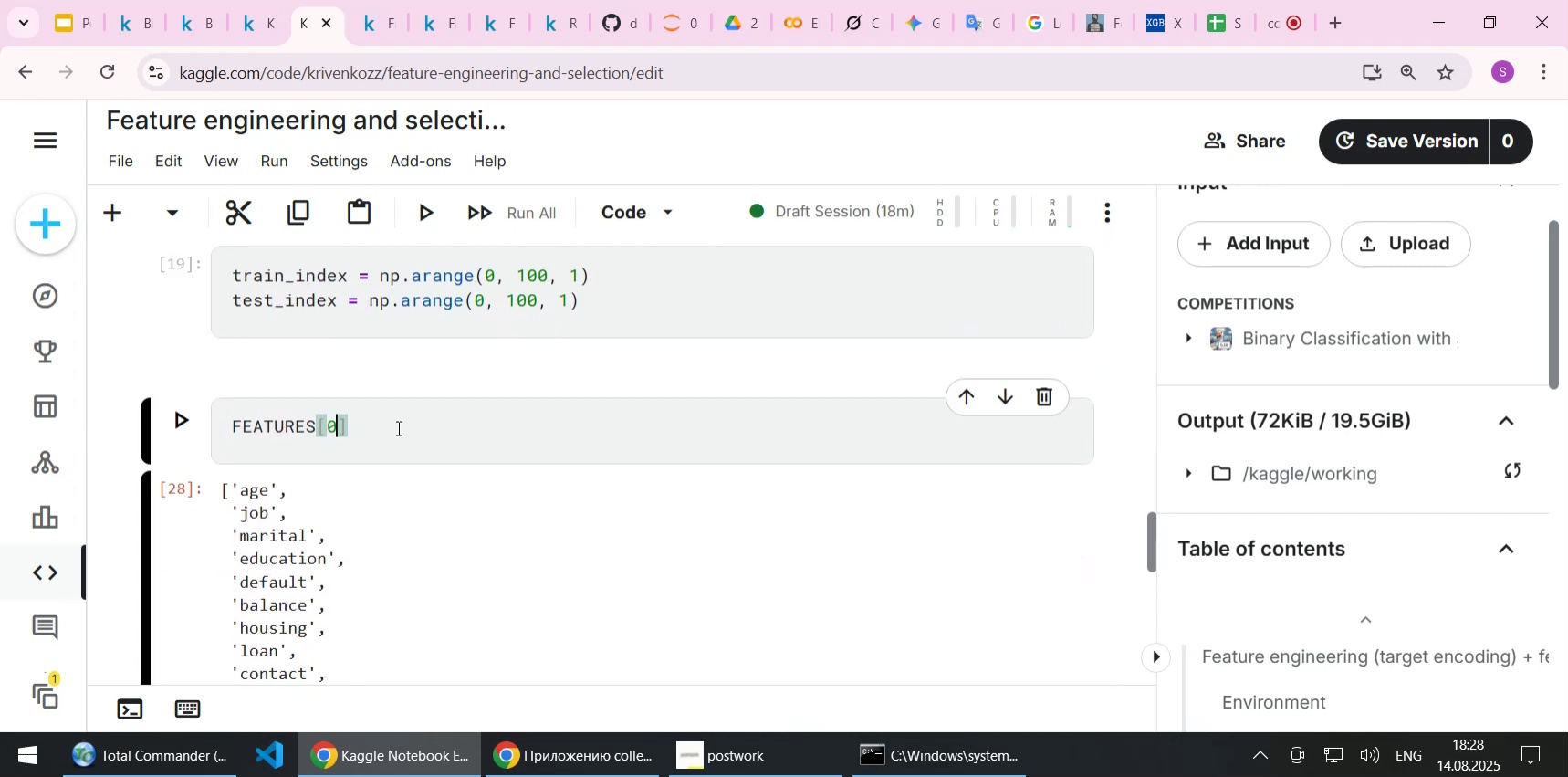 
key(Shift+Enter)
 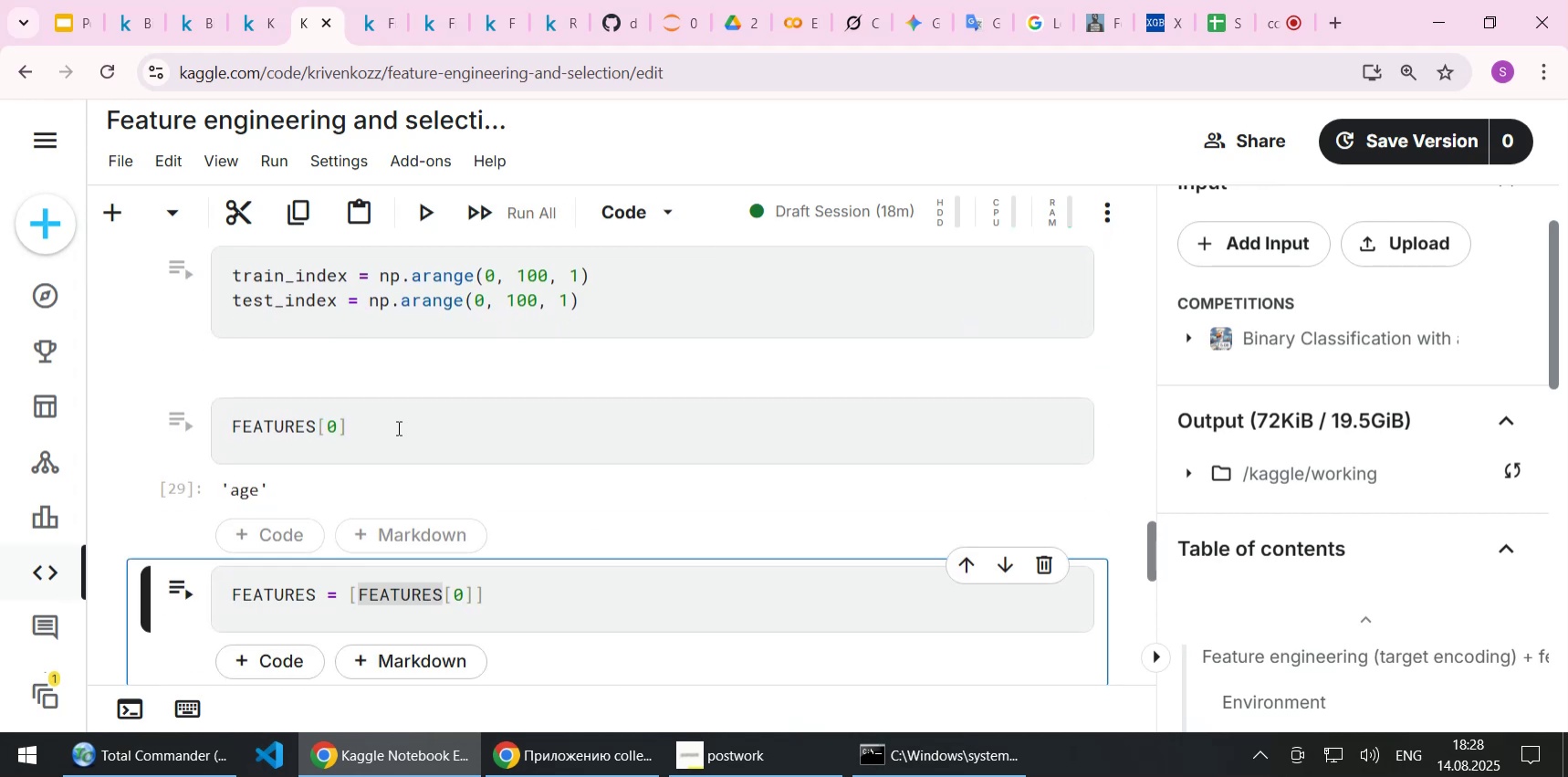 
scroll: coordinate [397, 427], scroll_direction: down, amount: 1.0
 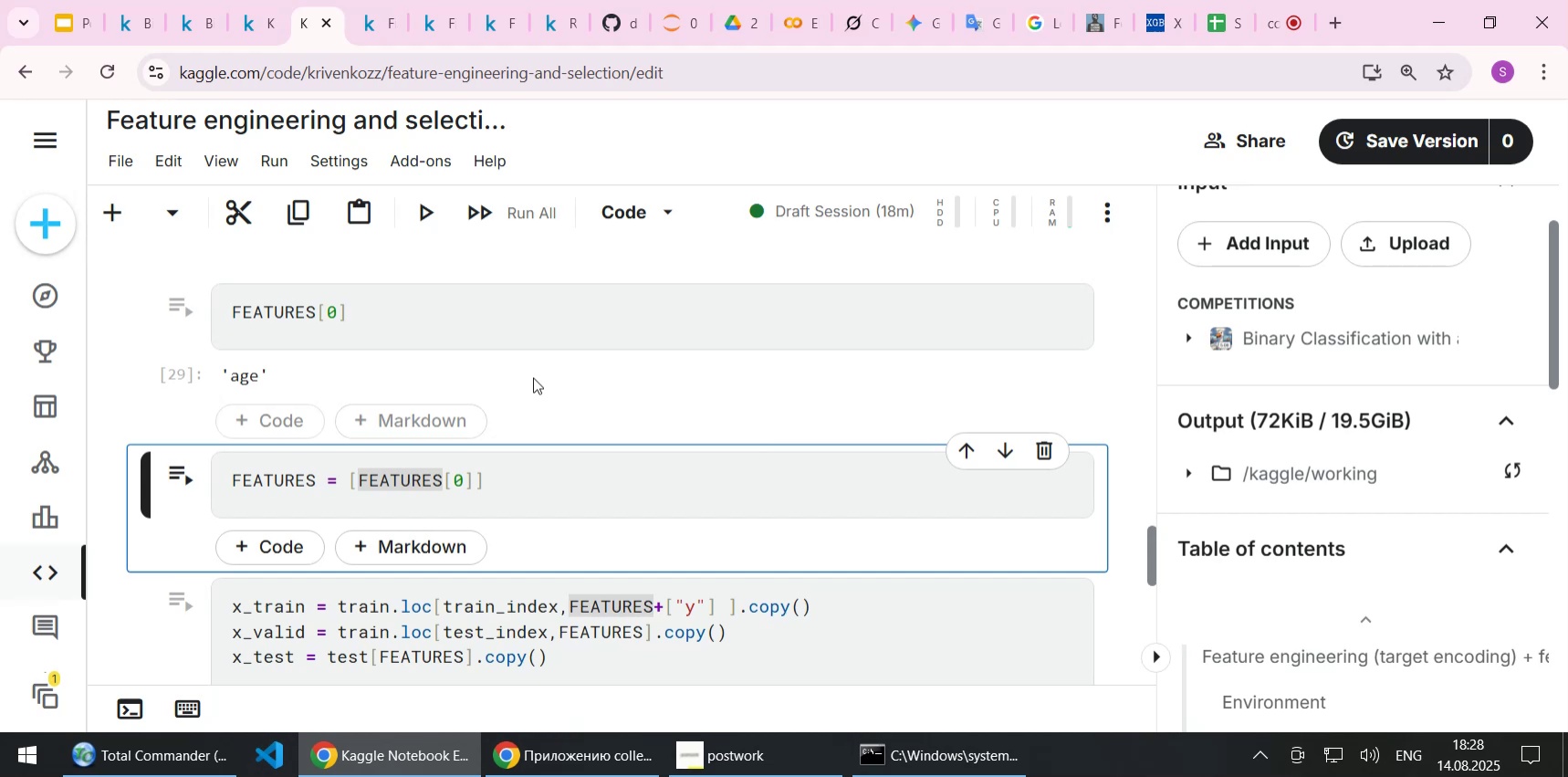 
left_click([539, 488])
 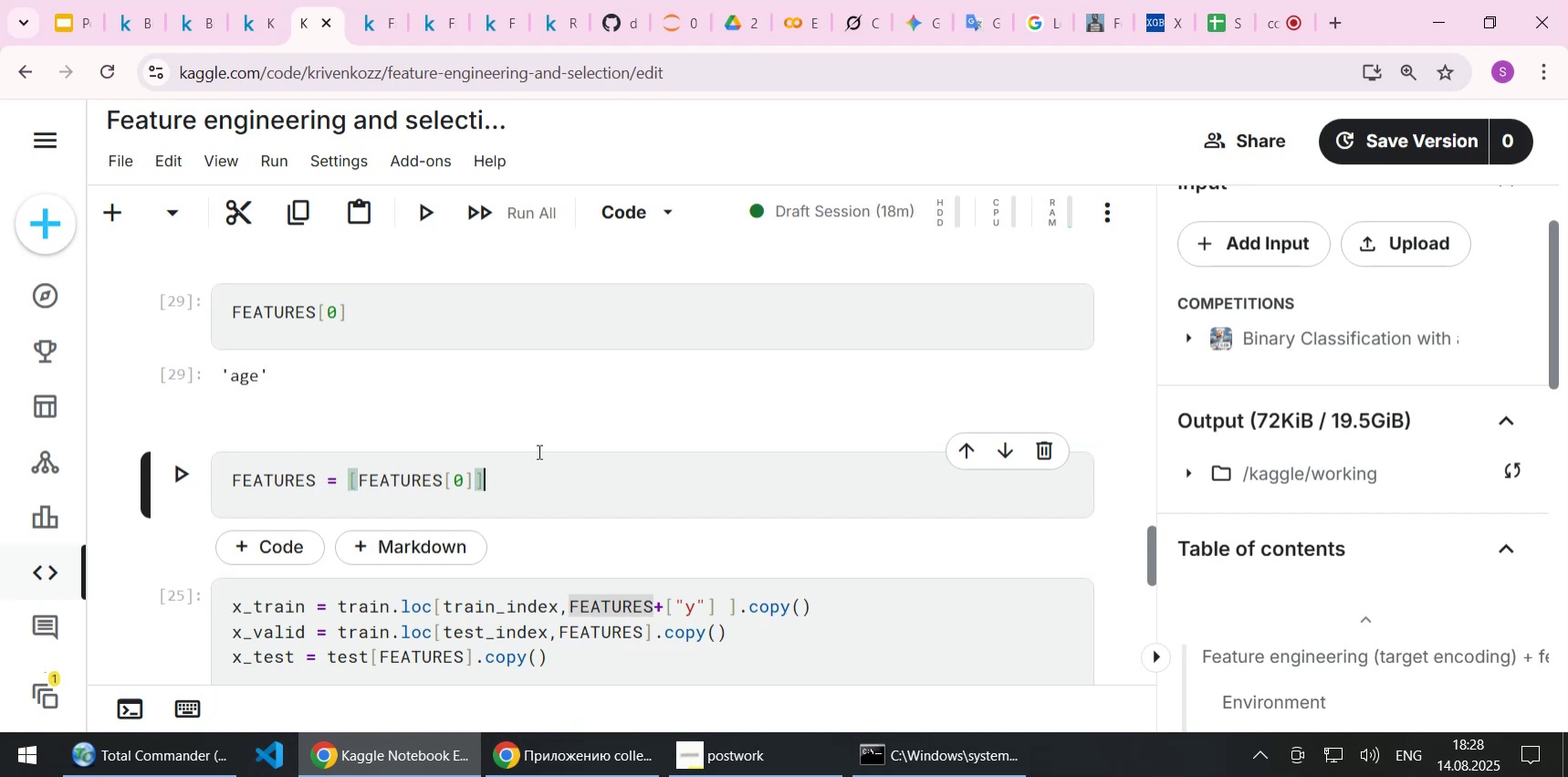 
left_click([485, 309])
 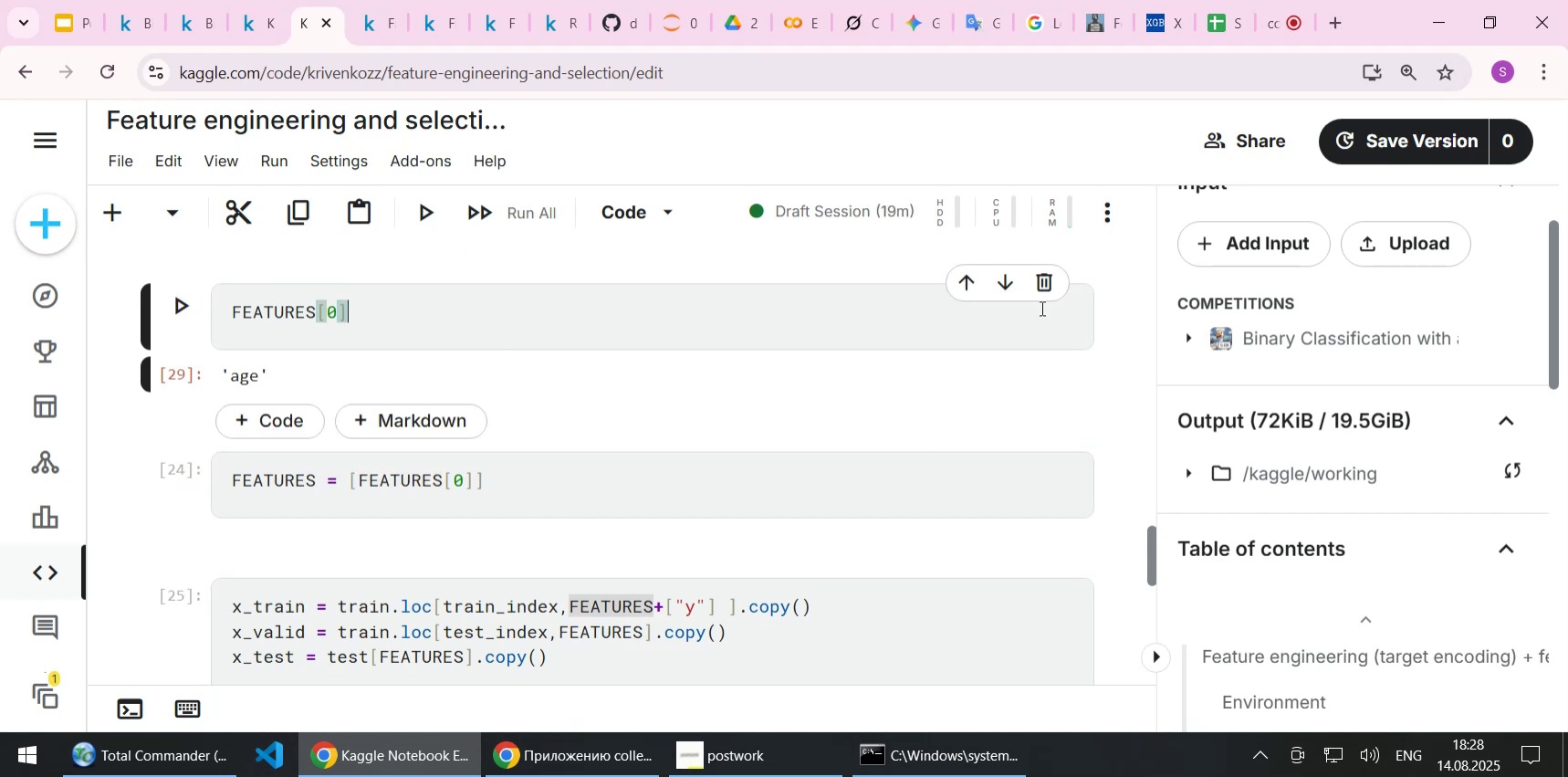 
left_click([1055, 278])
 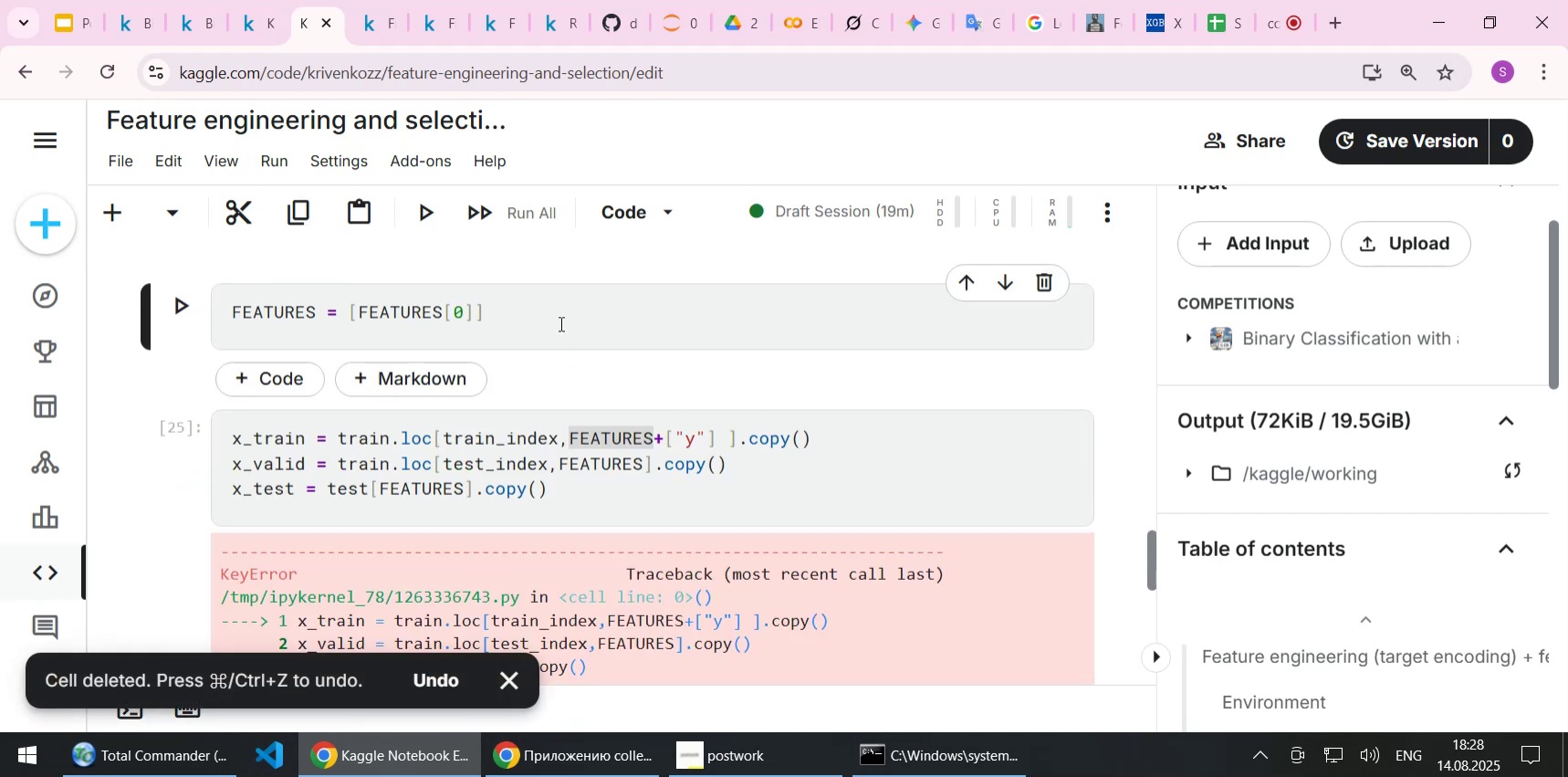 
left_click([559, 304])
 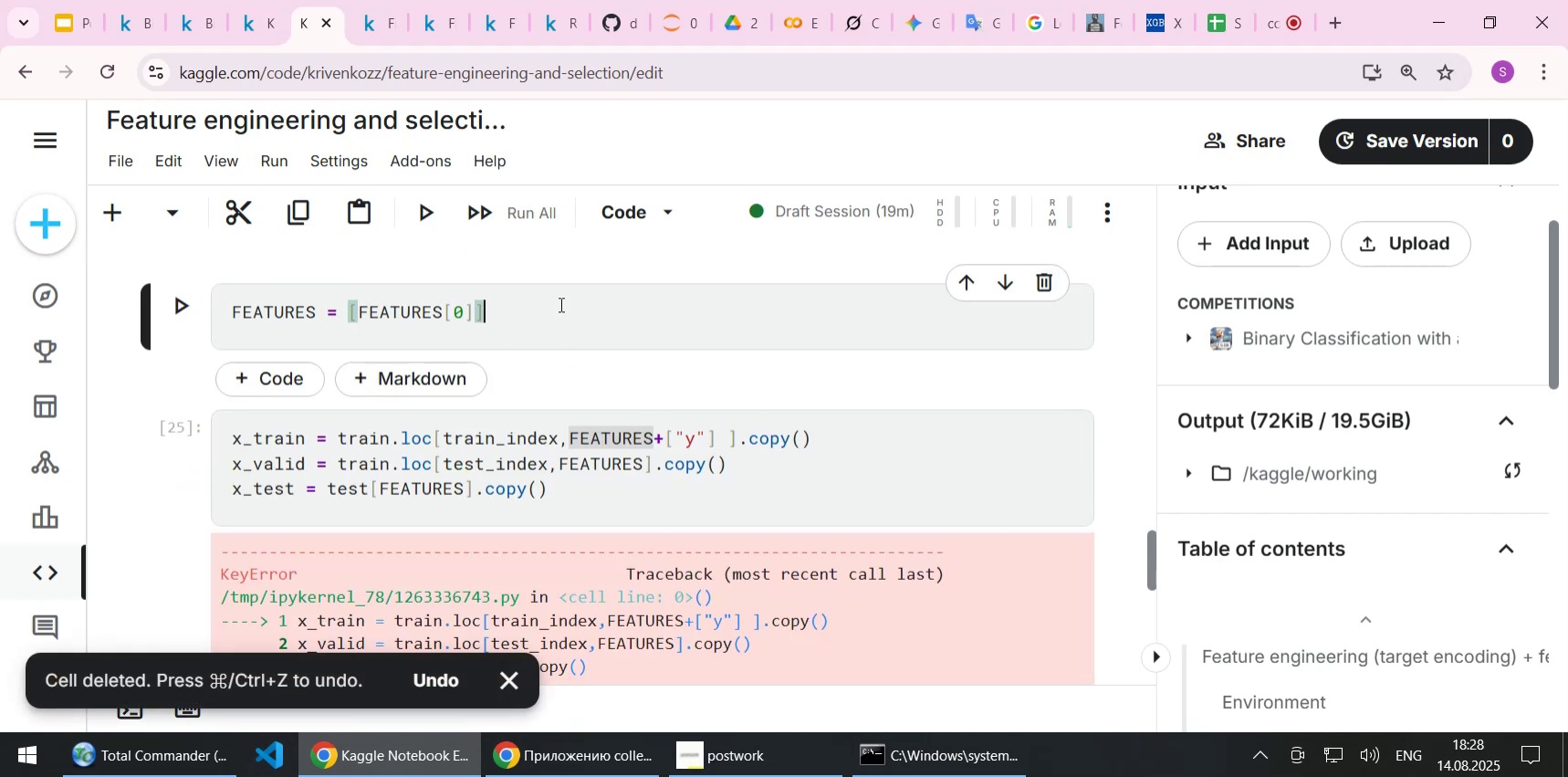 
key(Shift+Enter)
 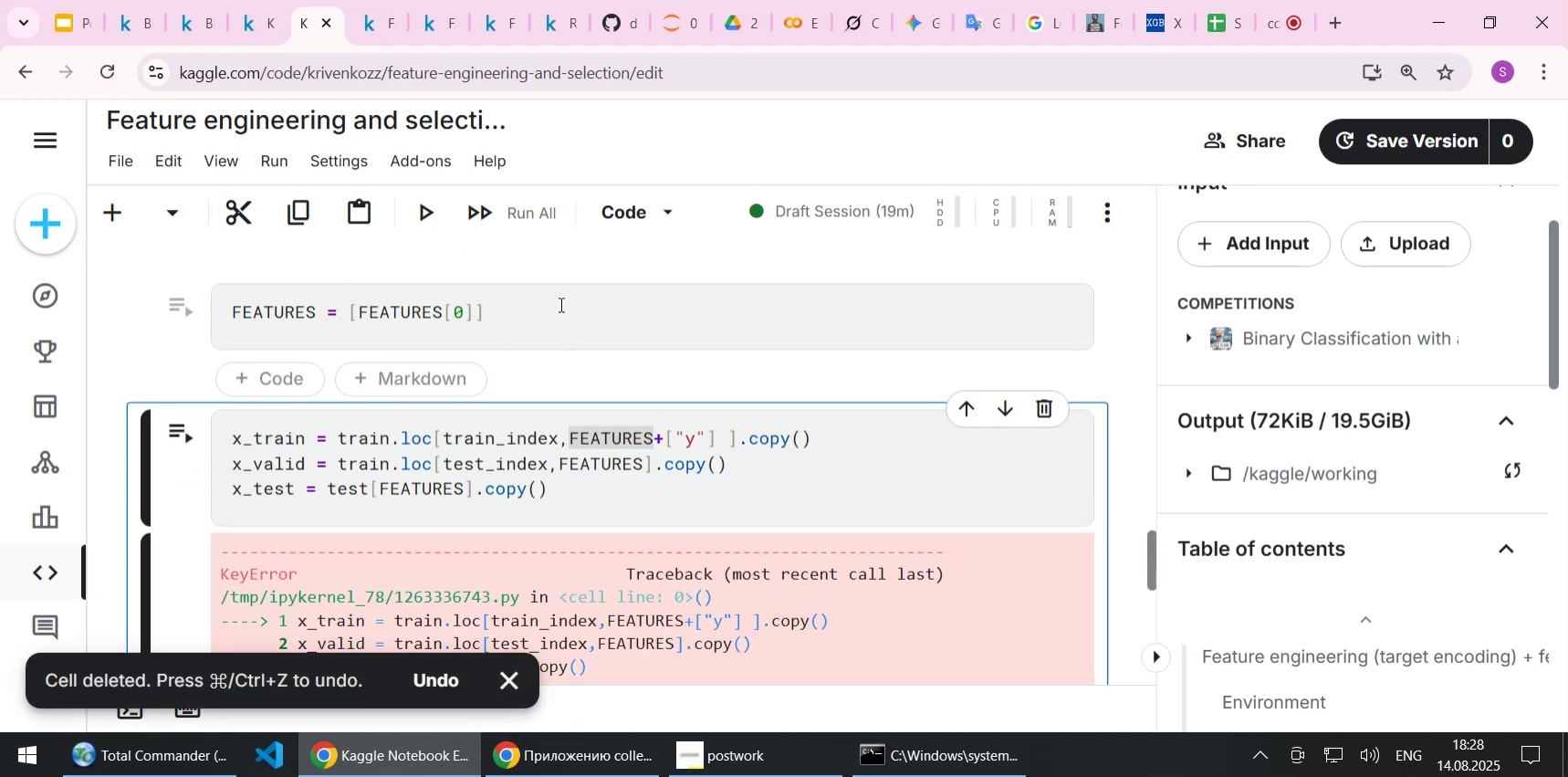 
key(Shift+Enter)
 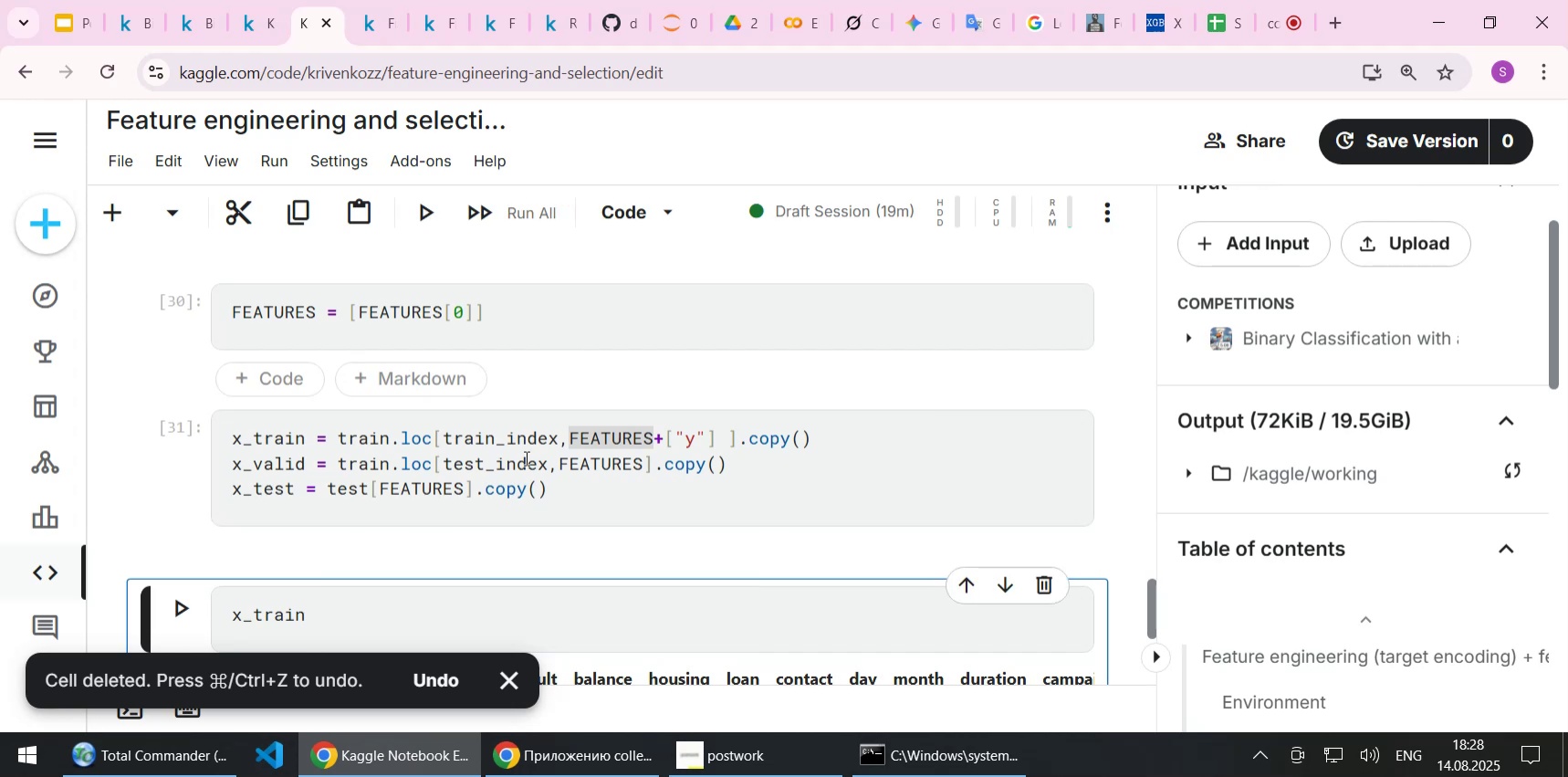 
scroll: coordinate [525, 457], scroll_direction: down, amount: 1.0
 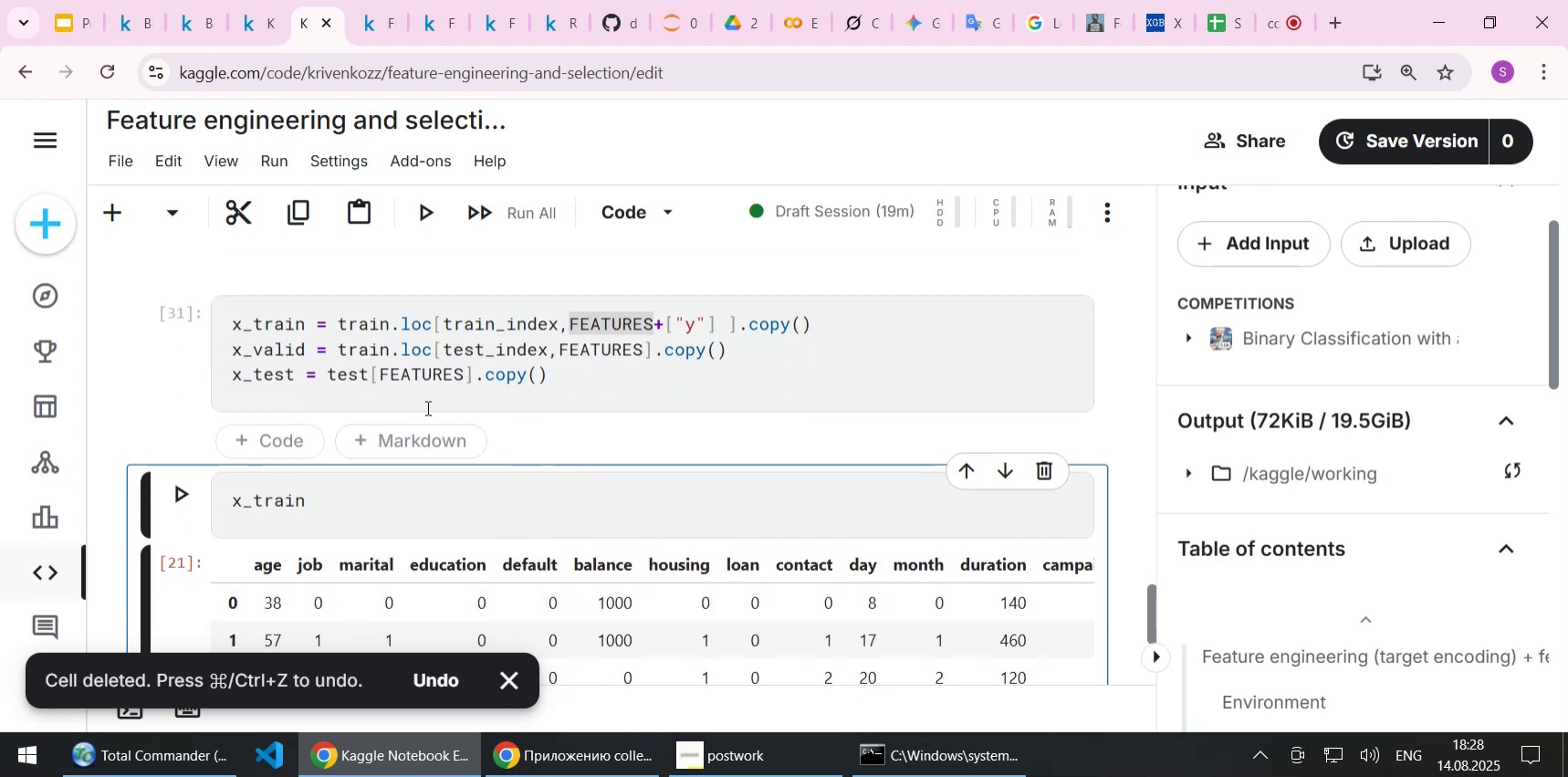 
key(Shift+Enter)
 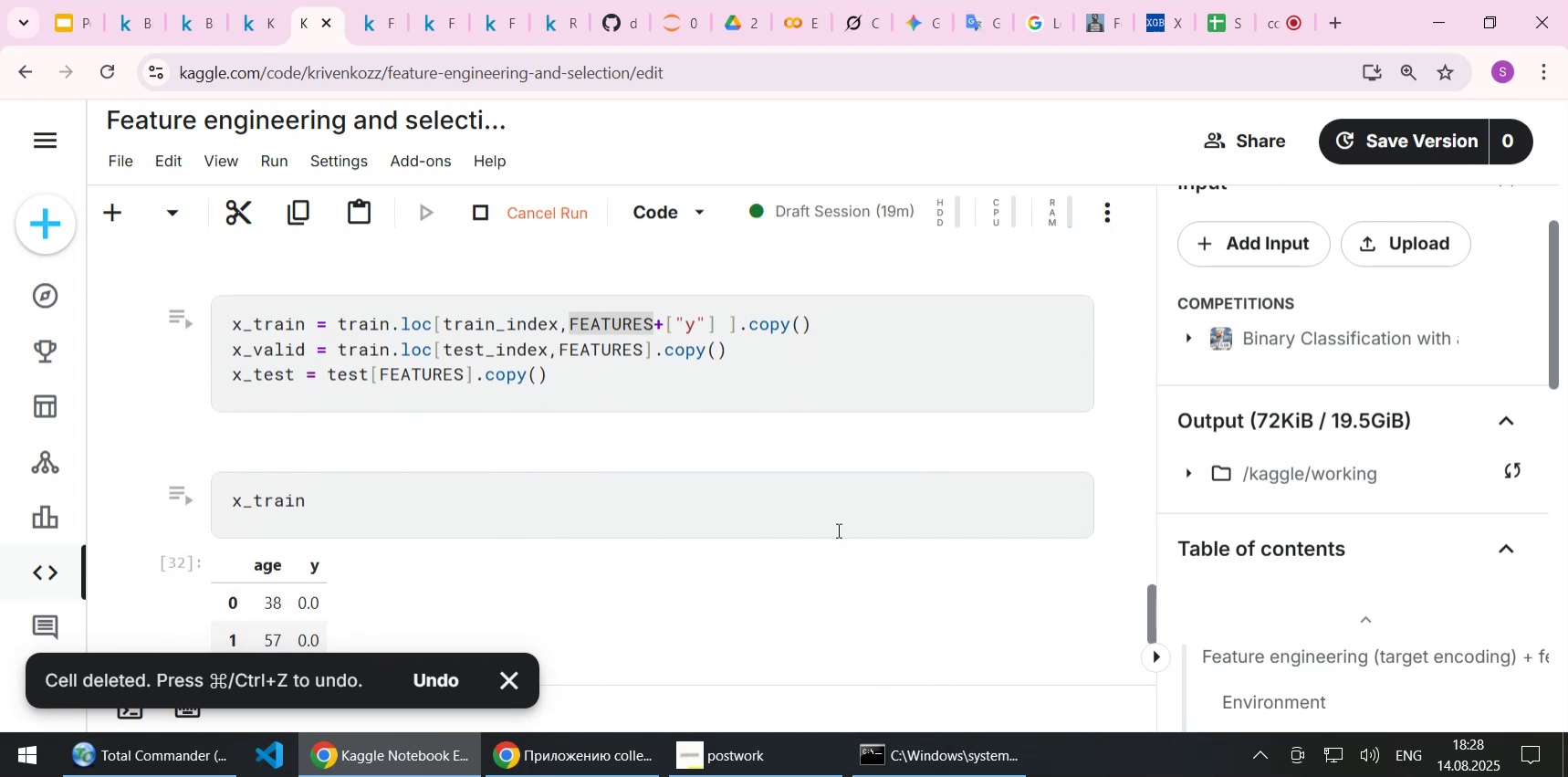 
scroll: coordinate [604, 491], scroll_direction: down, amount: 4.0
 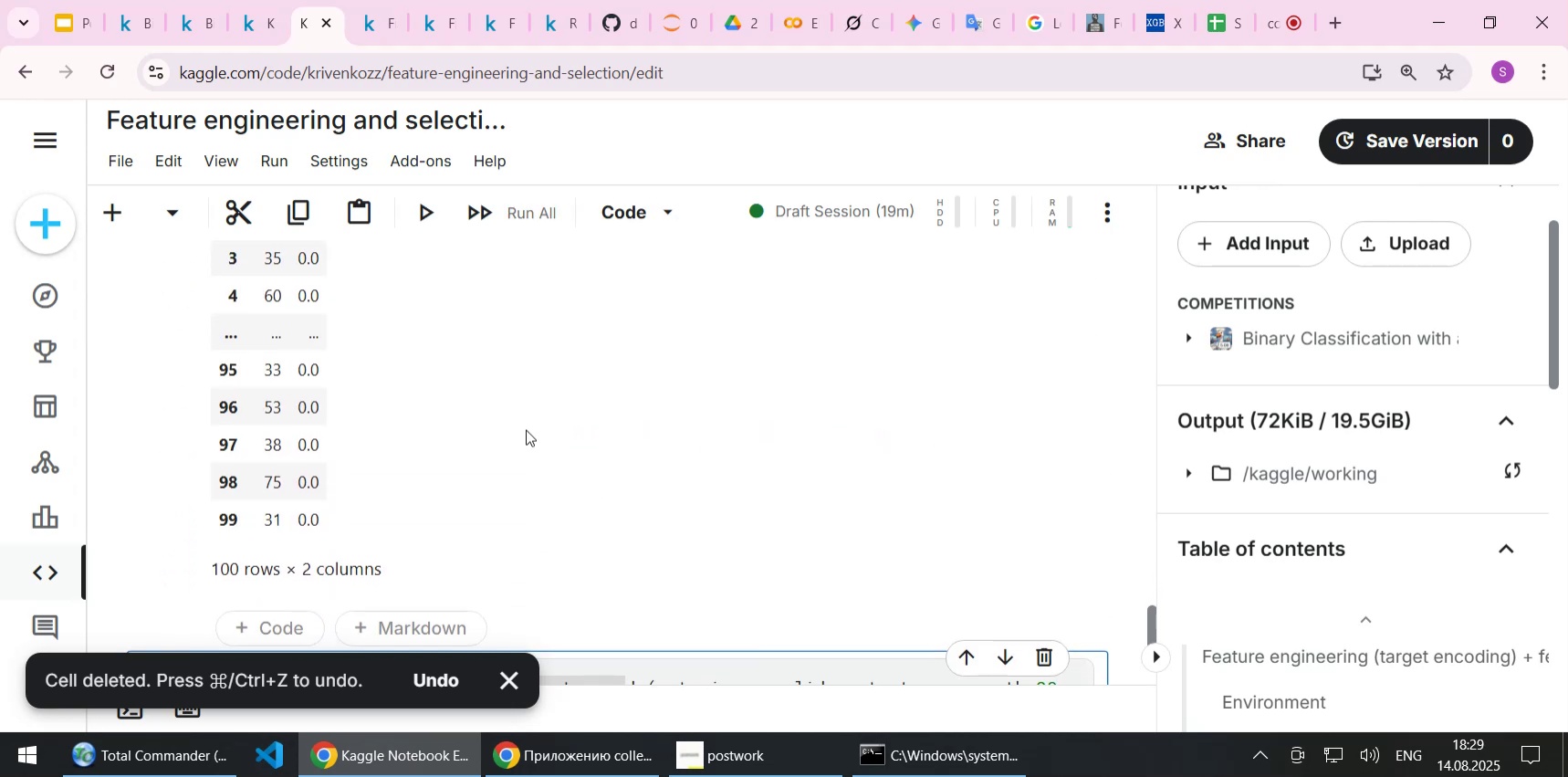 
scroll: coordinate [526, 429], scroll_direction: up, amount: 5.0
 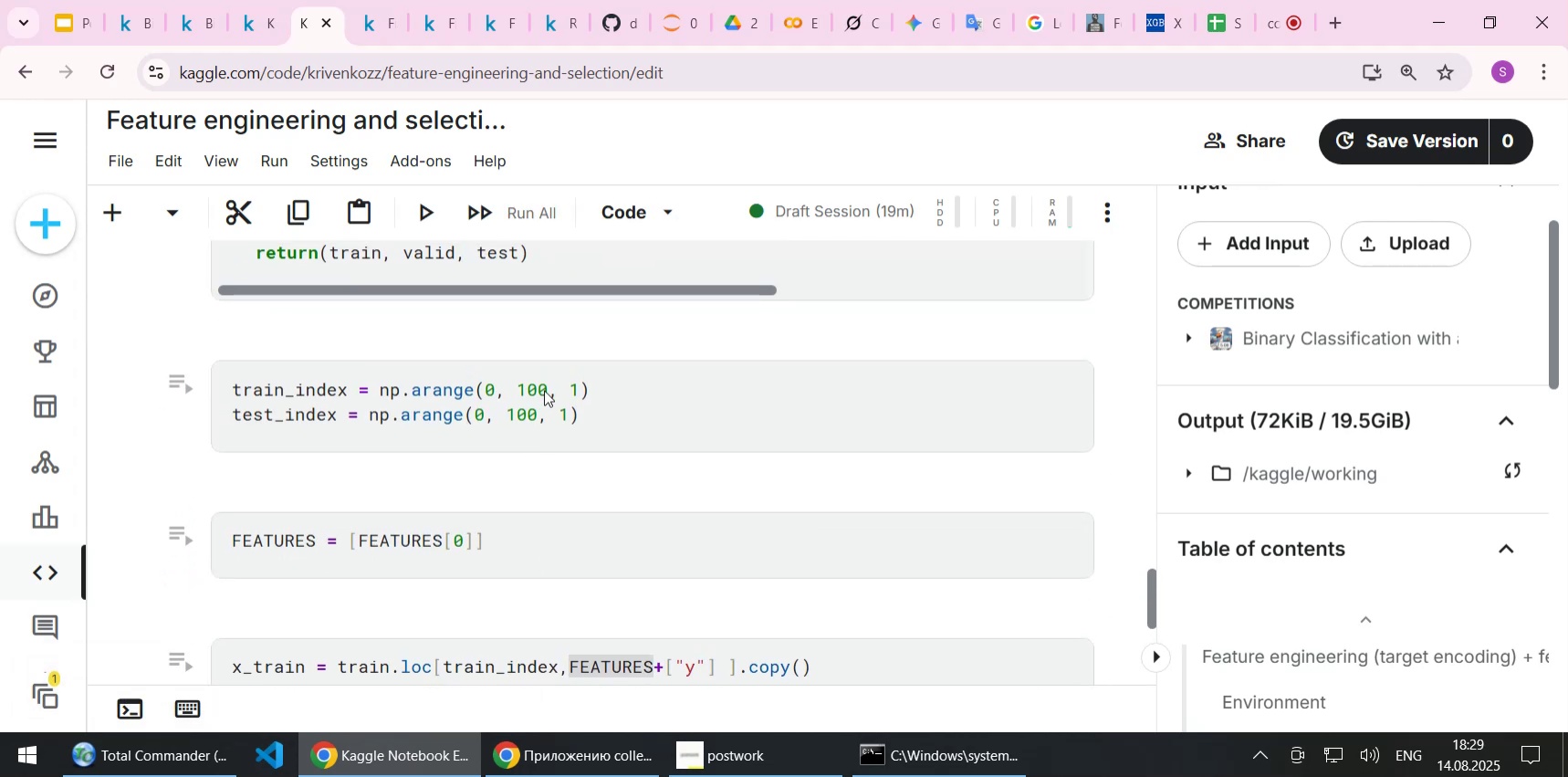 
left_click([544, 385])
 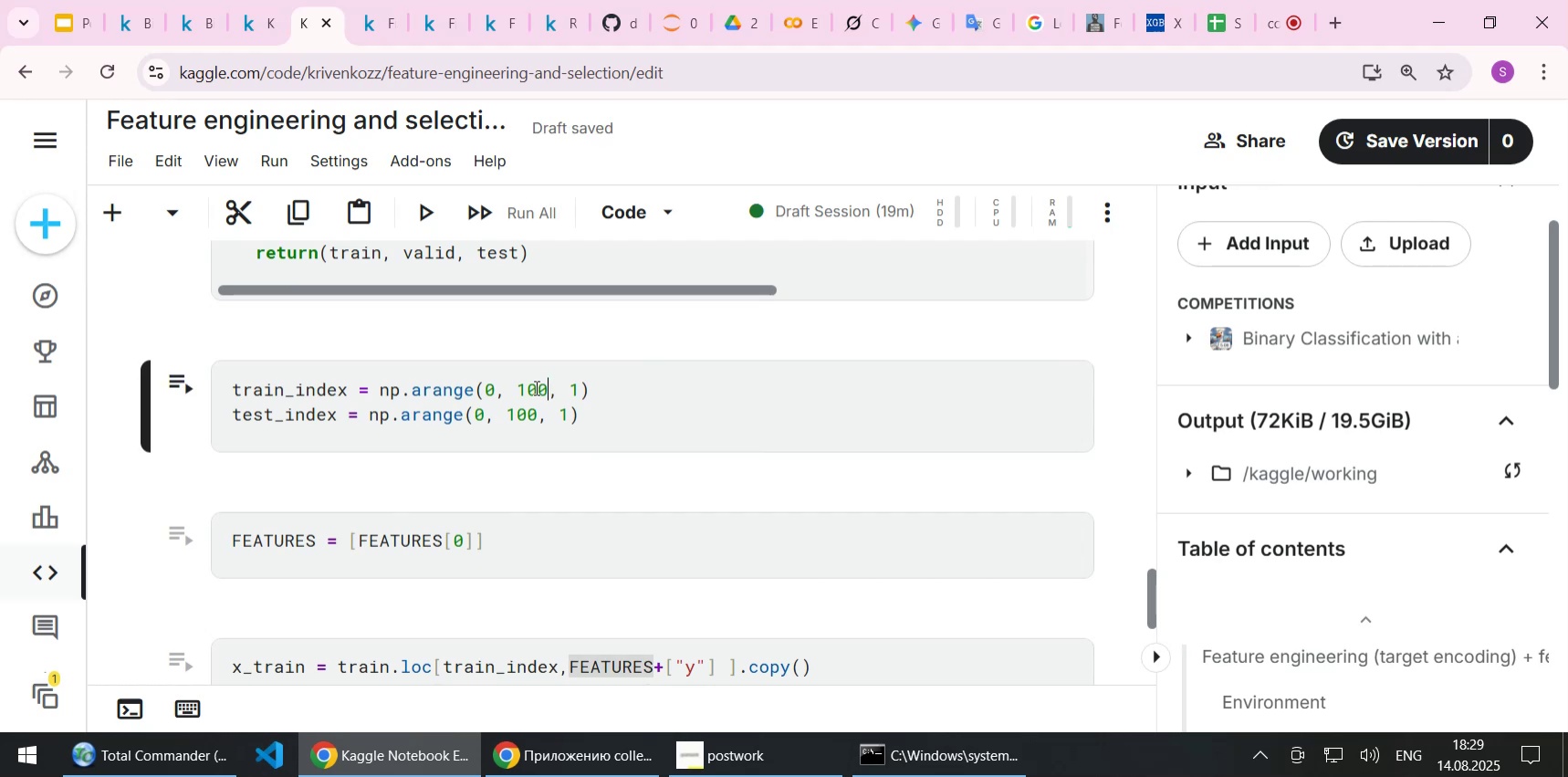 
left_click([535, 387])
 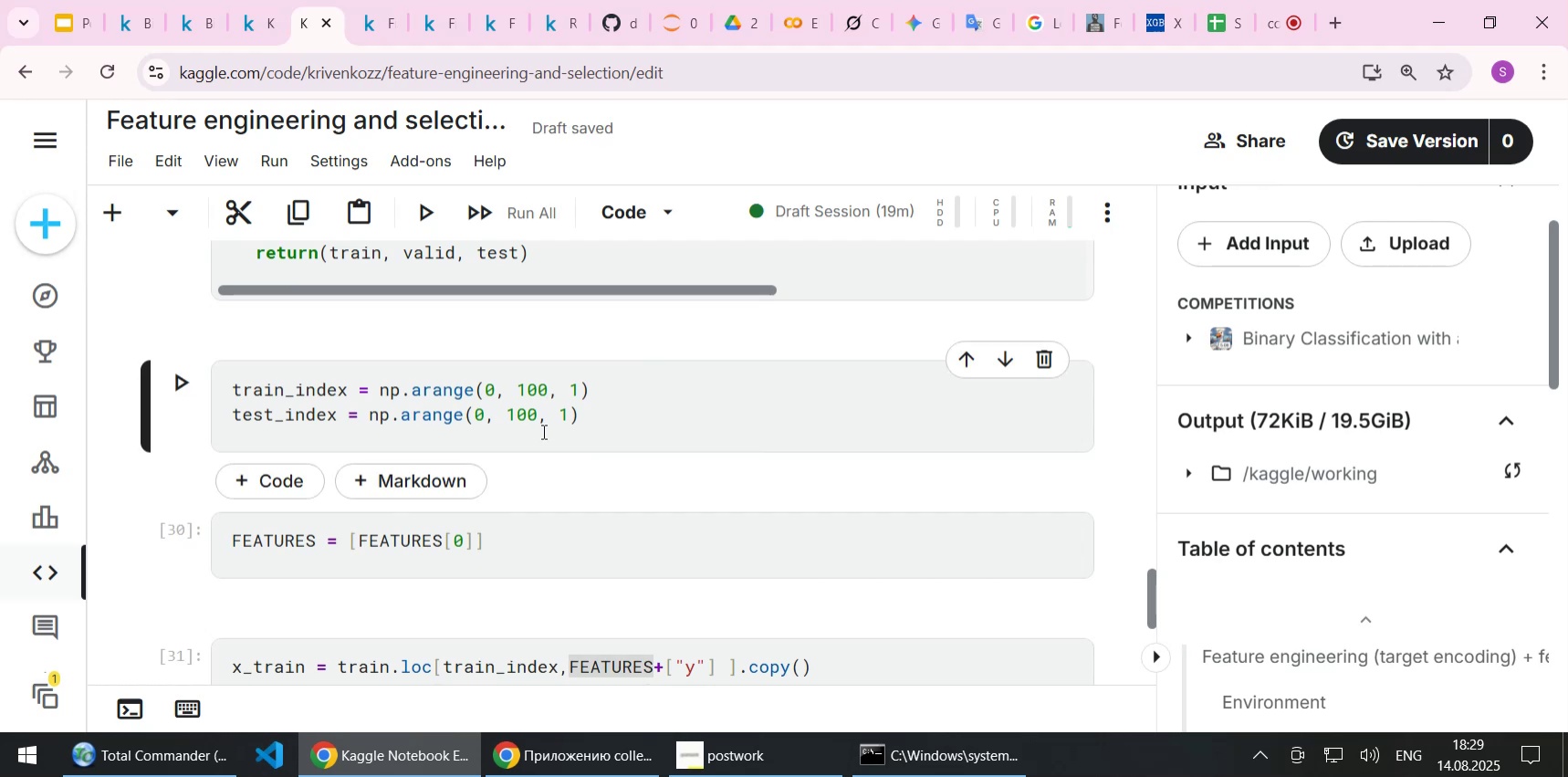 
key(Delete)
 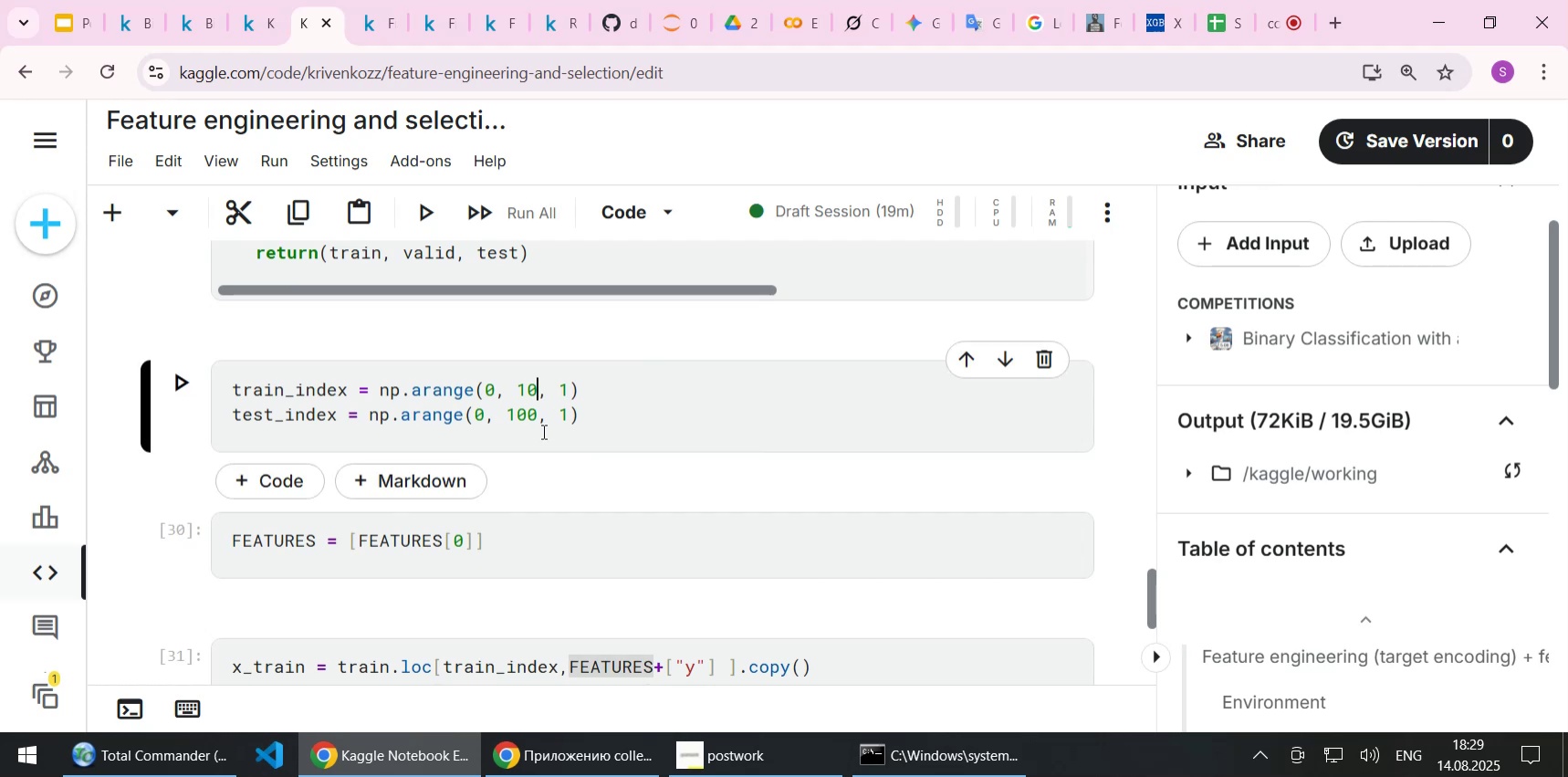 
key(ArrowDown)
 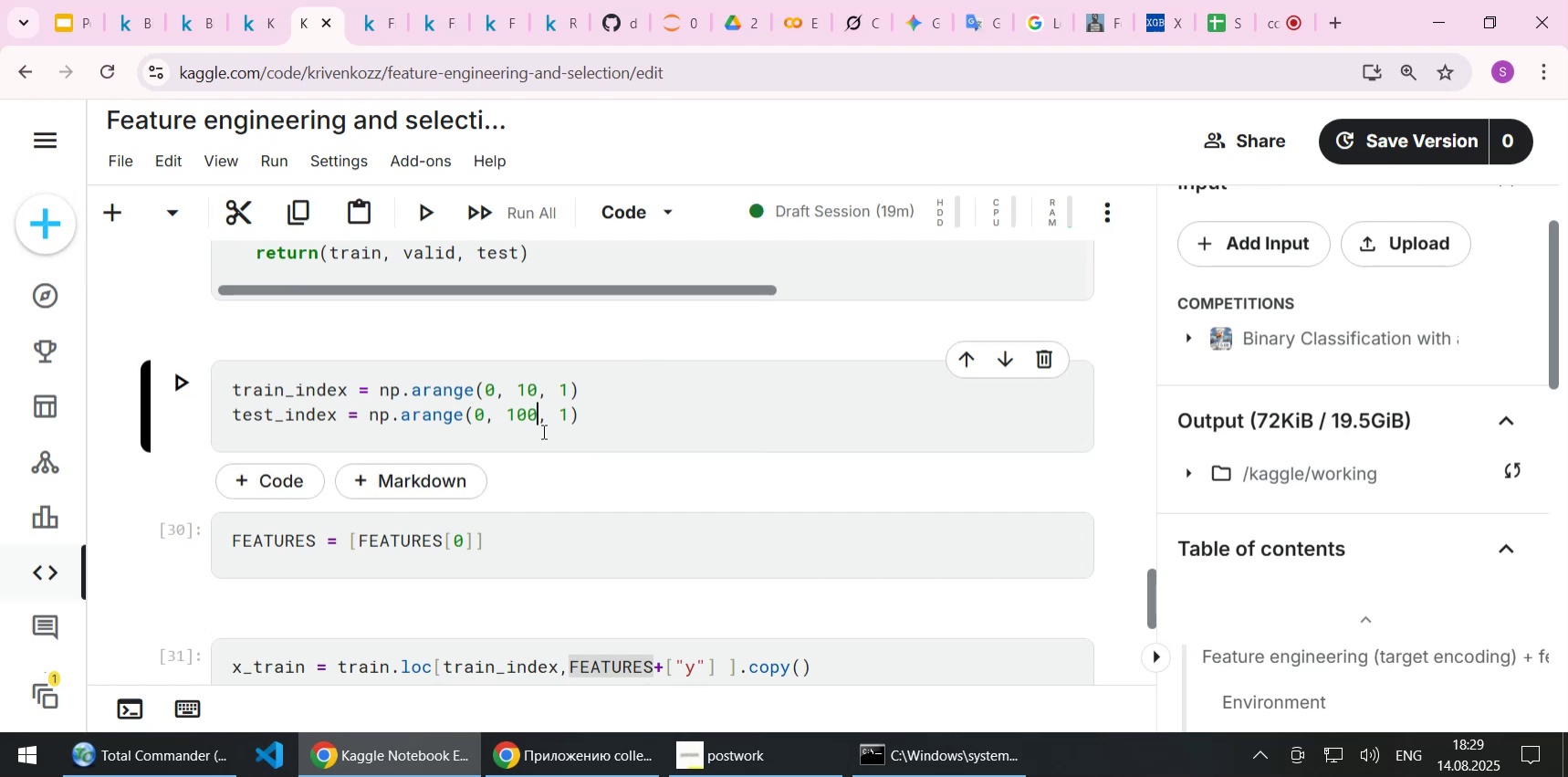 
key(ArrowLeft)
 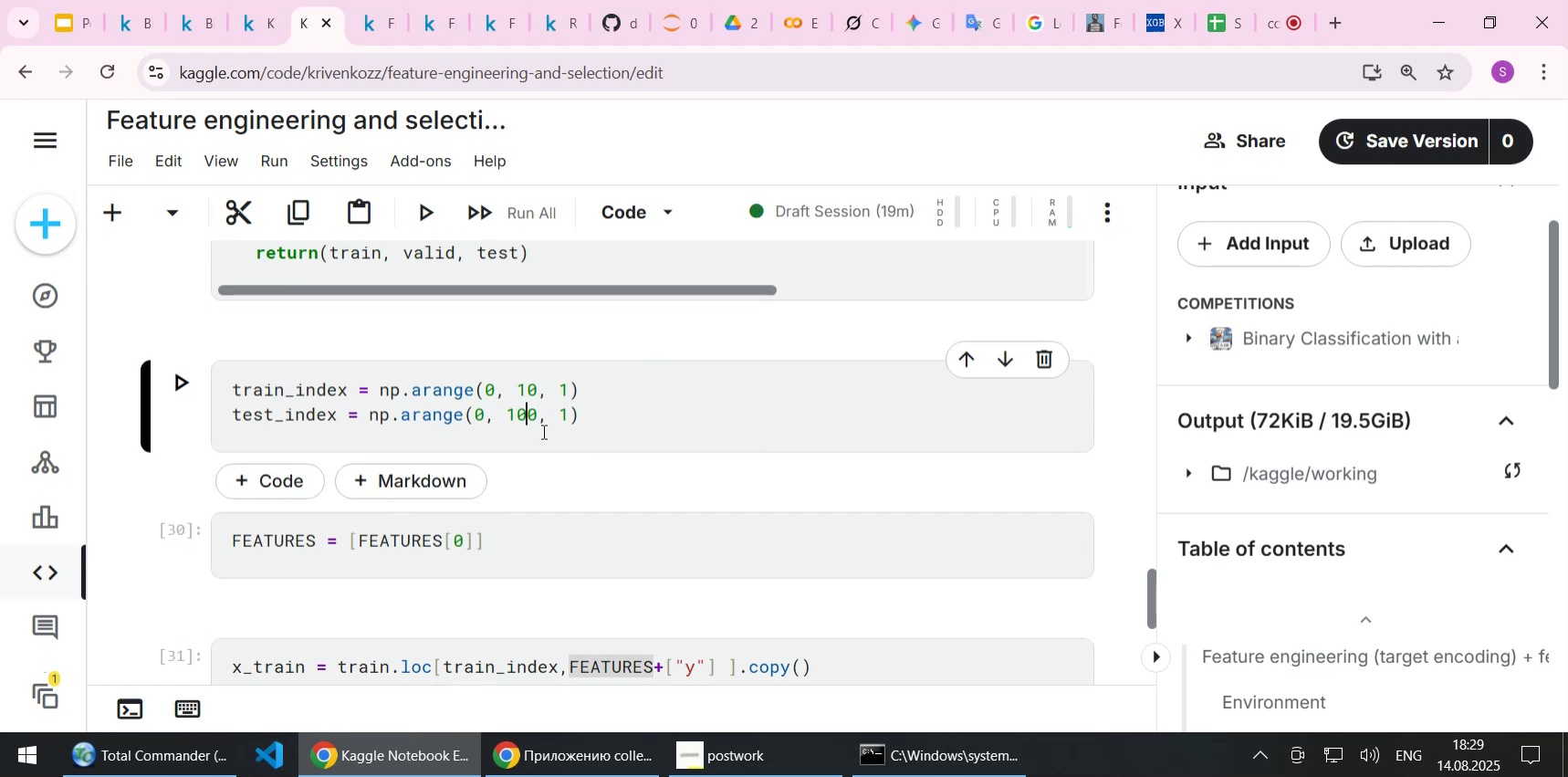 
key(Delete)
 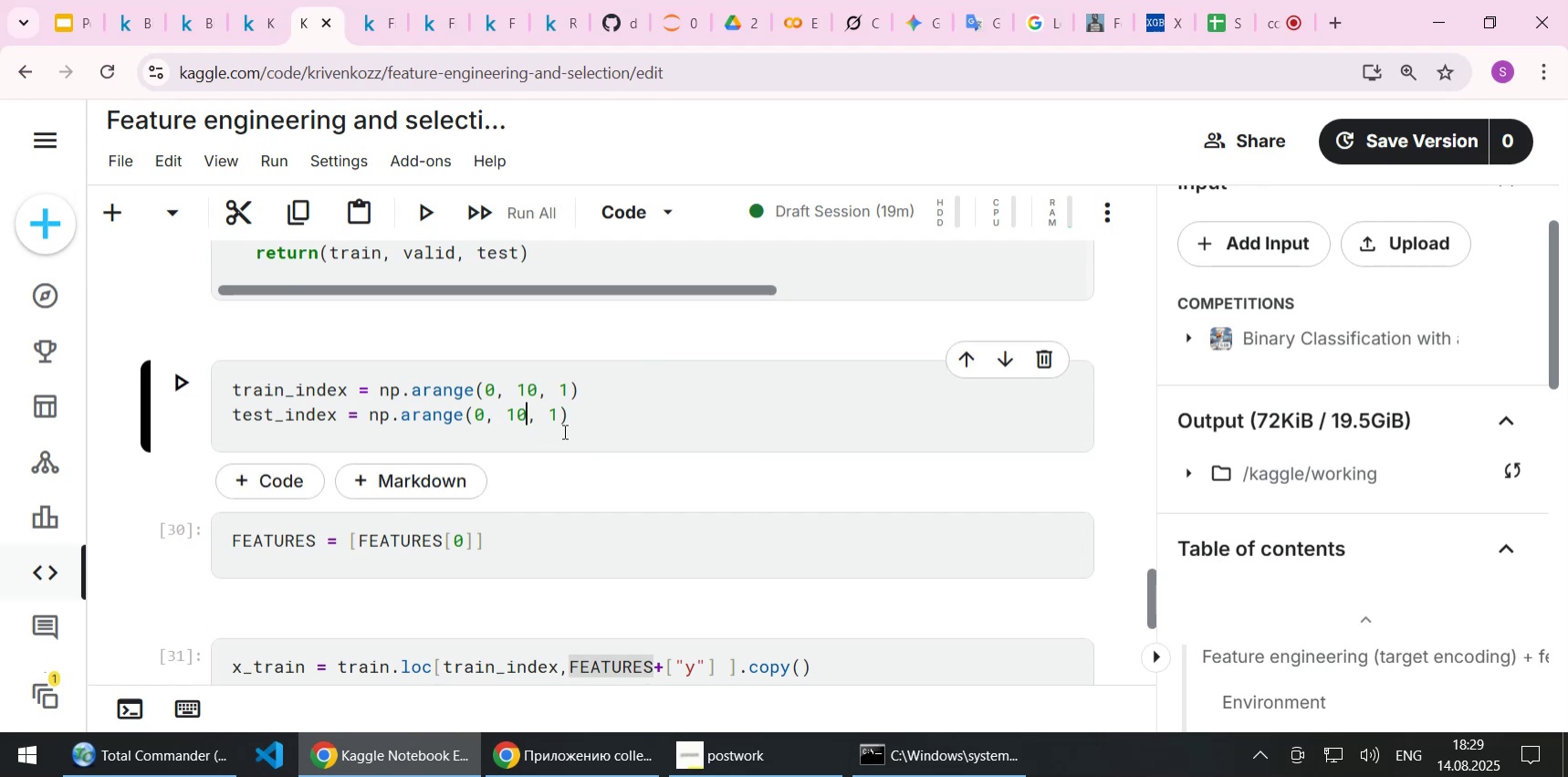 
scroll: coordinate [563, 431], scroll_direction: up, amount: 14.0
 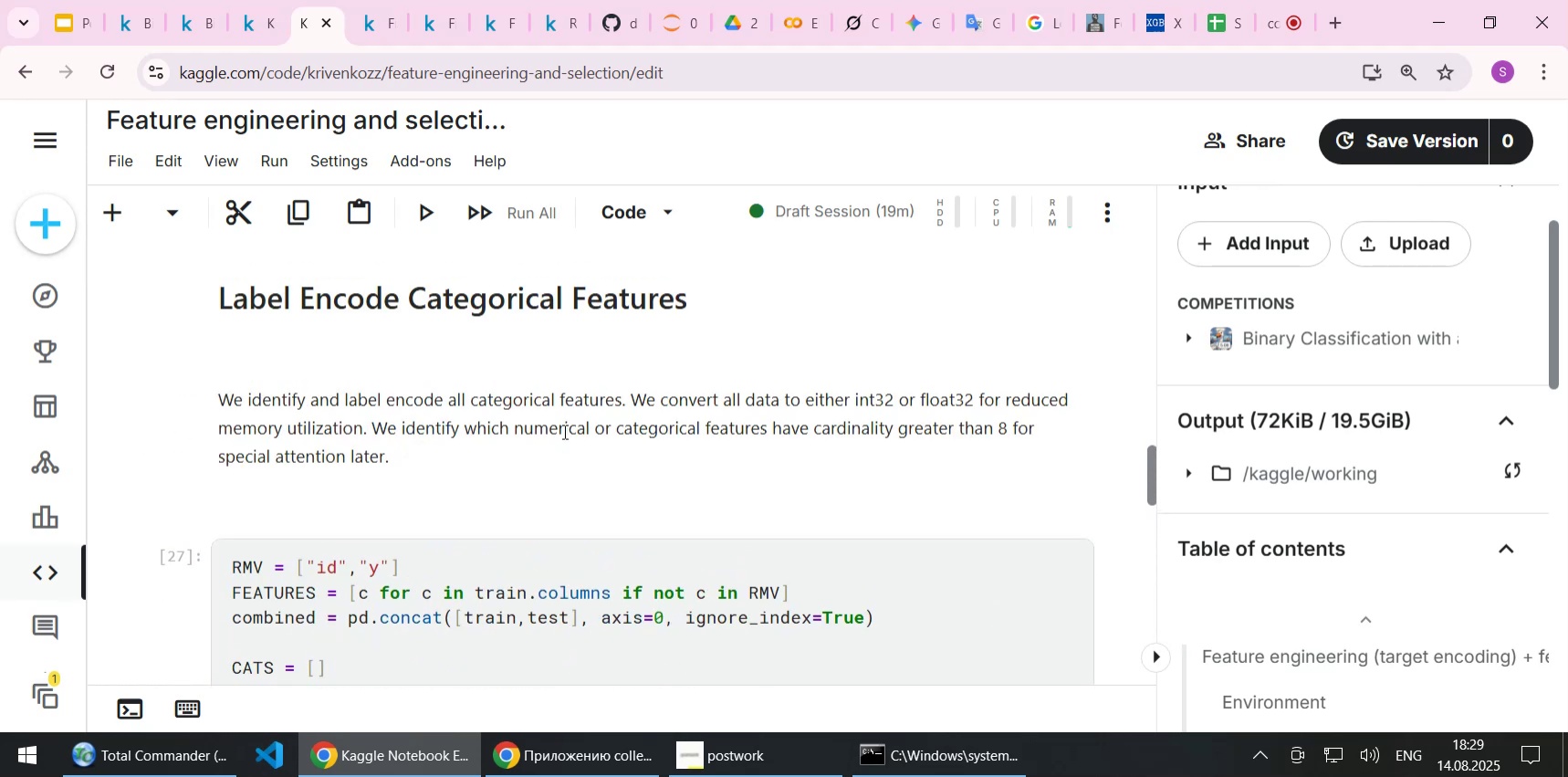 
scroll: coordinate [563, 431], scroll_direction: down, amount: 2.0
 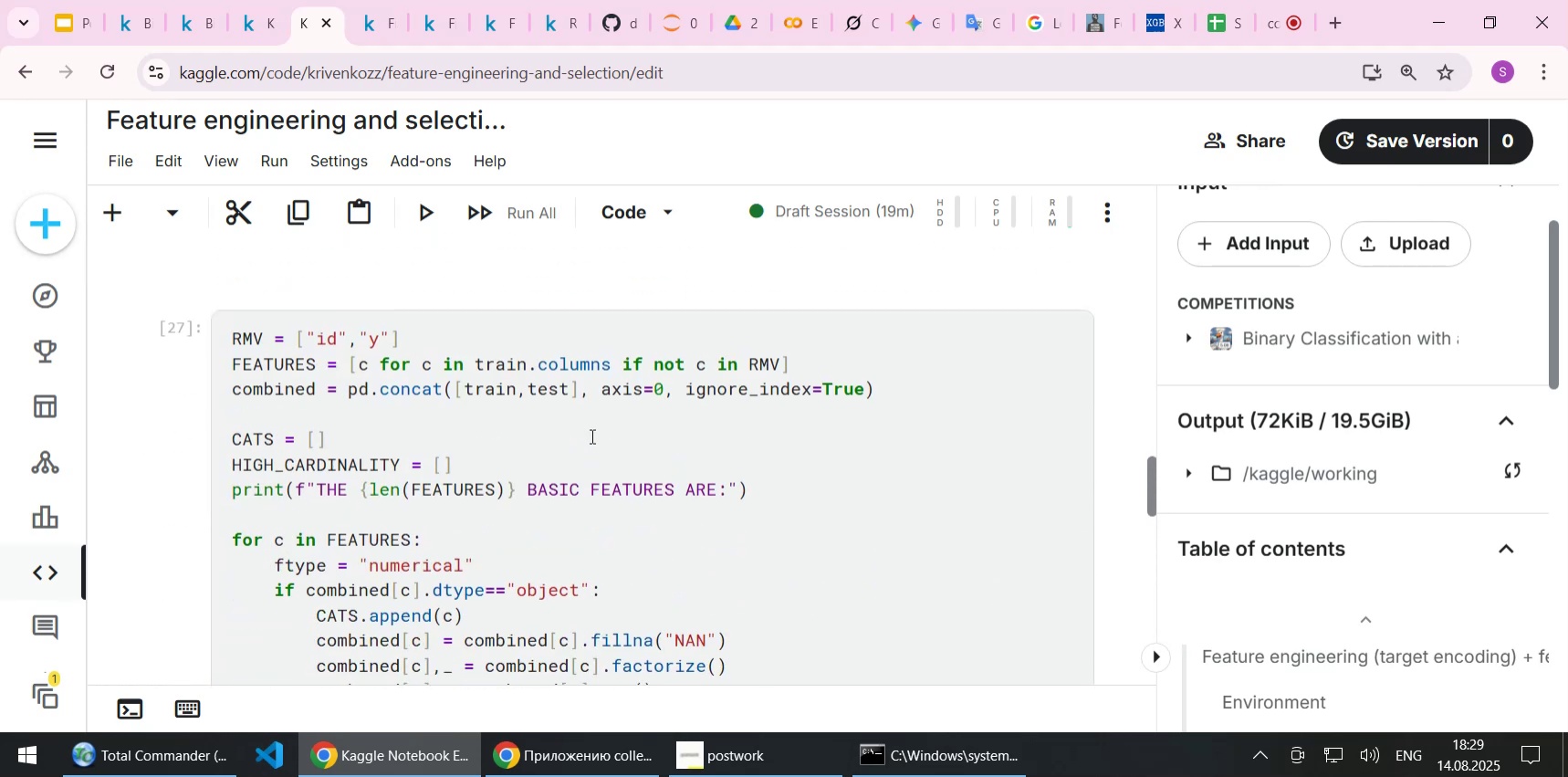 
left_click([591, 436])
 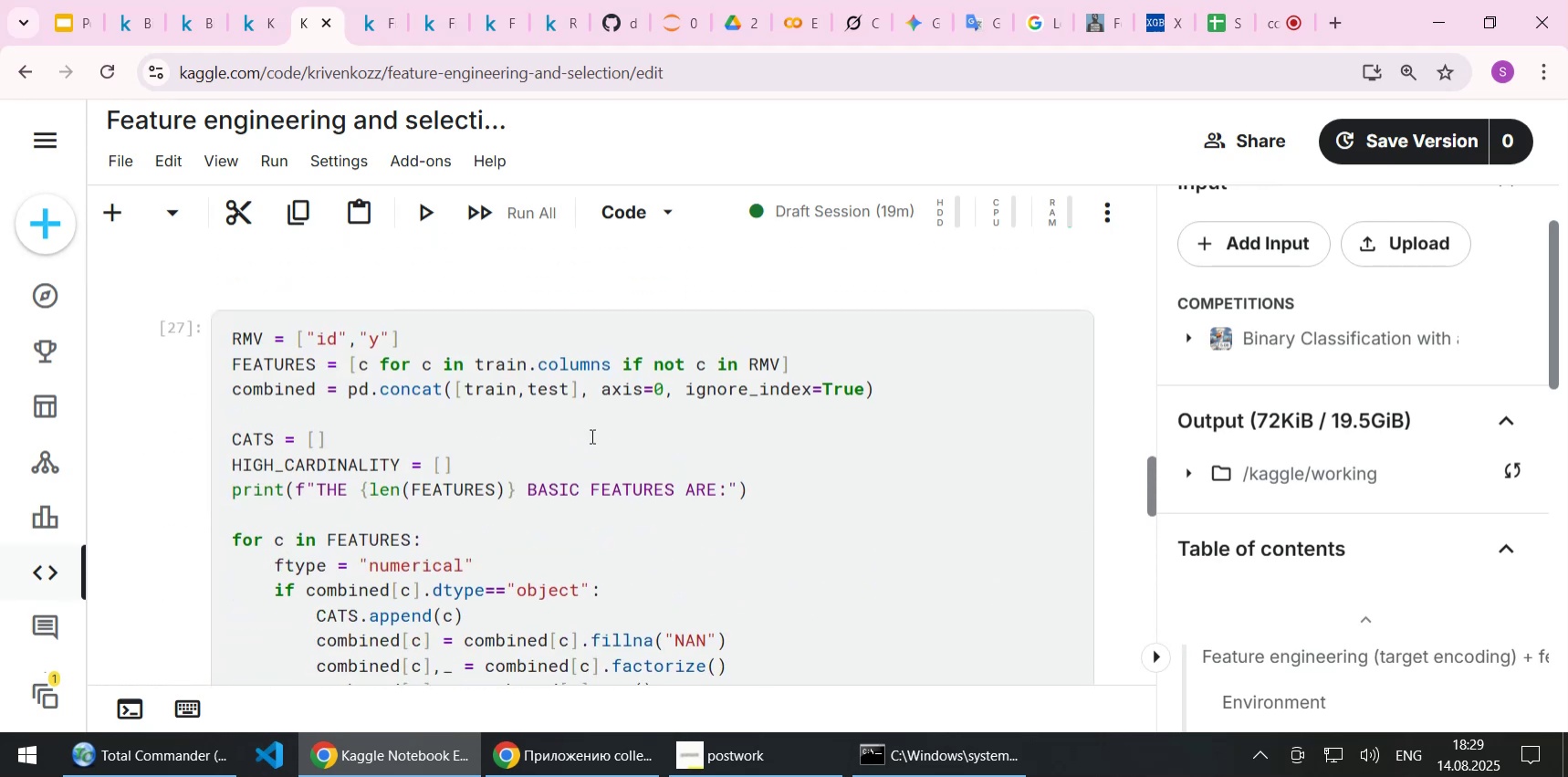 
key(Shift+Enter)
 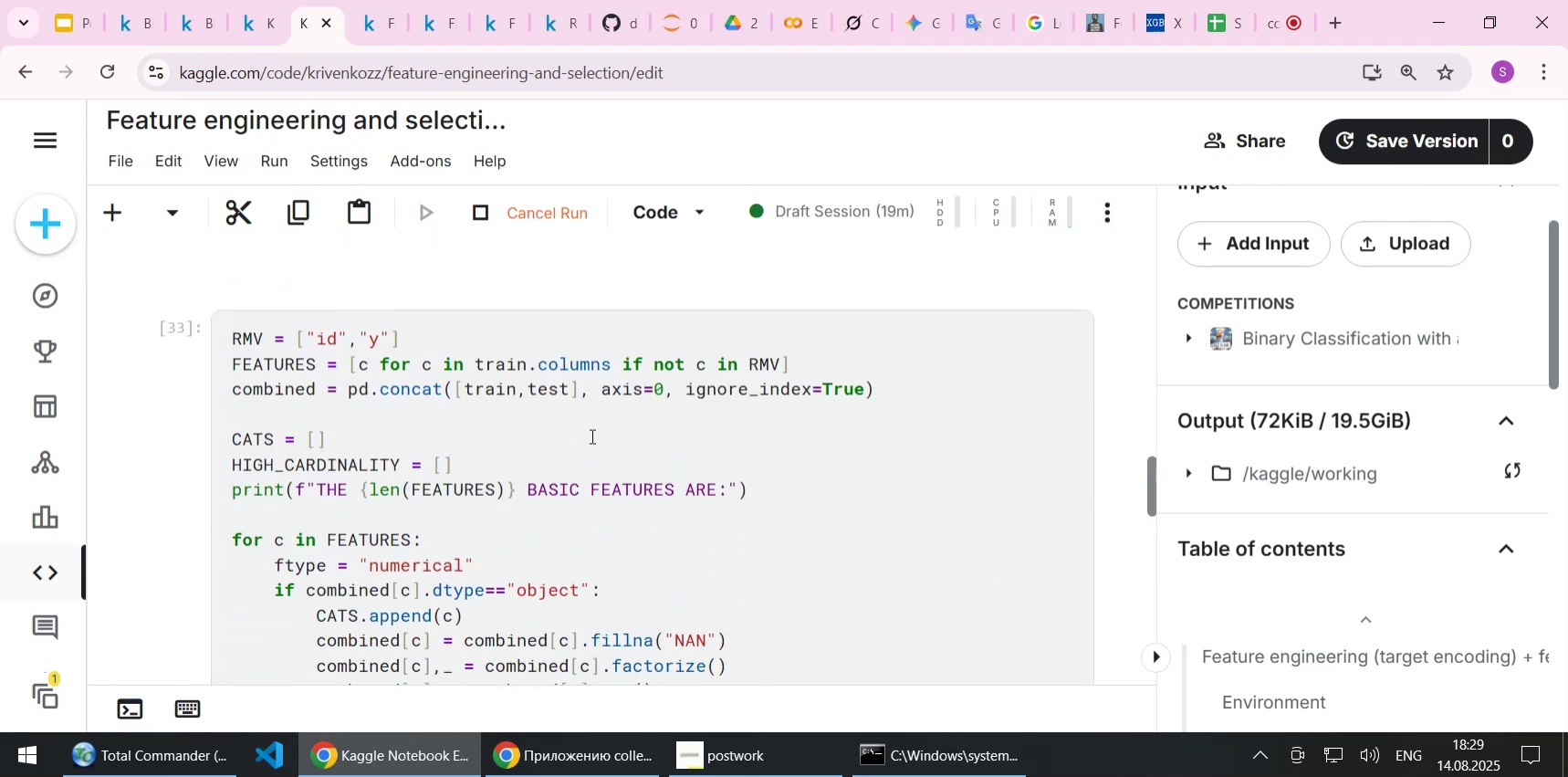 
key(Shift+Enter)
 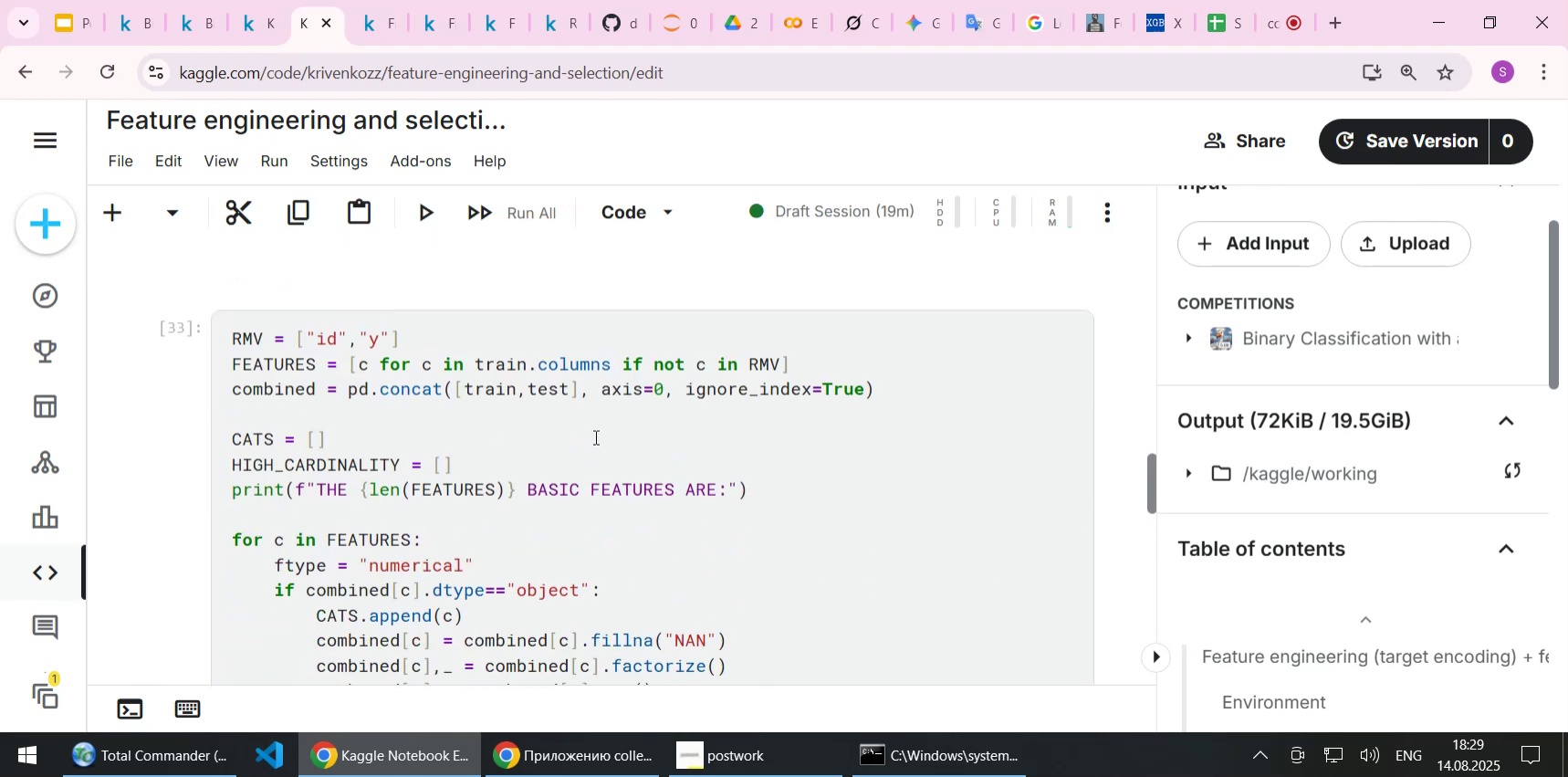 
scroll: coordinate [685, 454], scroll_direction: down, amount: 10.0
 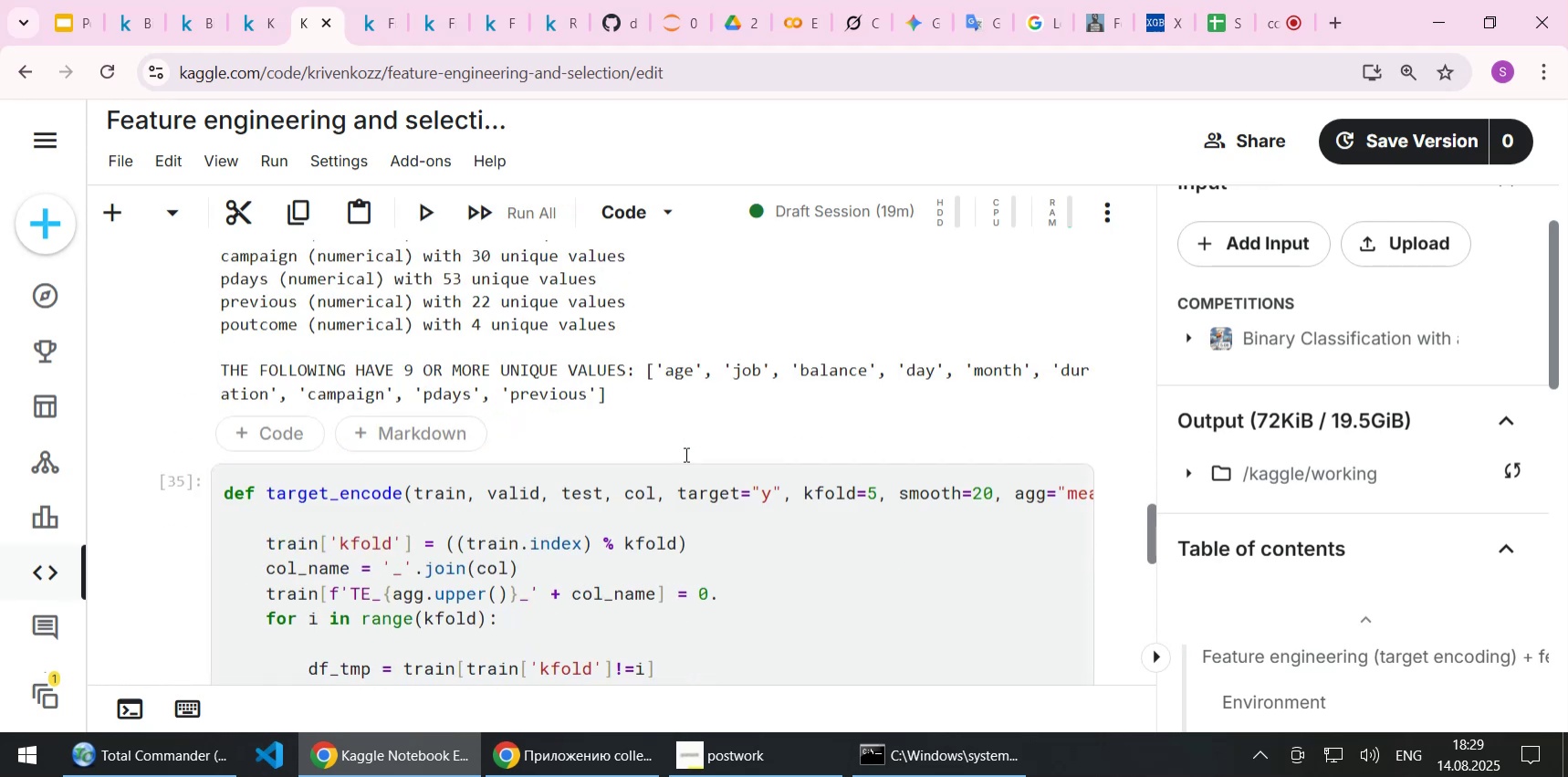 
key(Shift+Enter)
 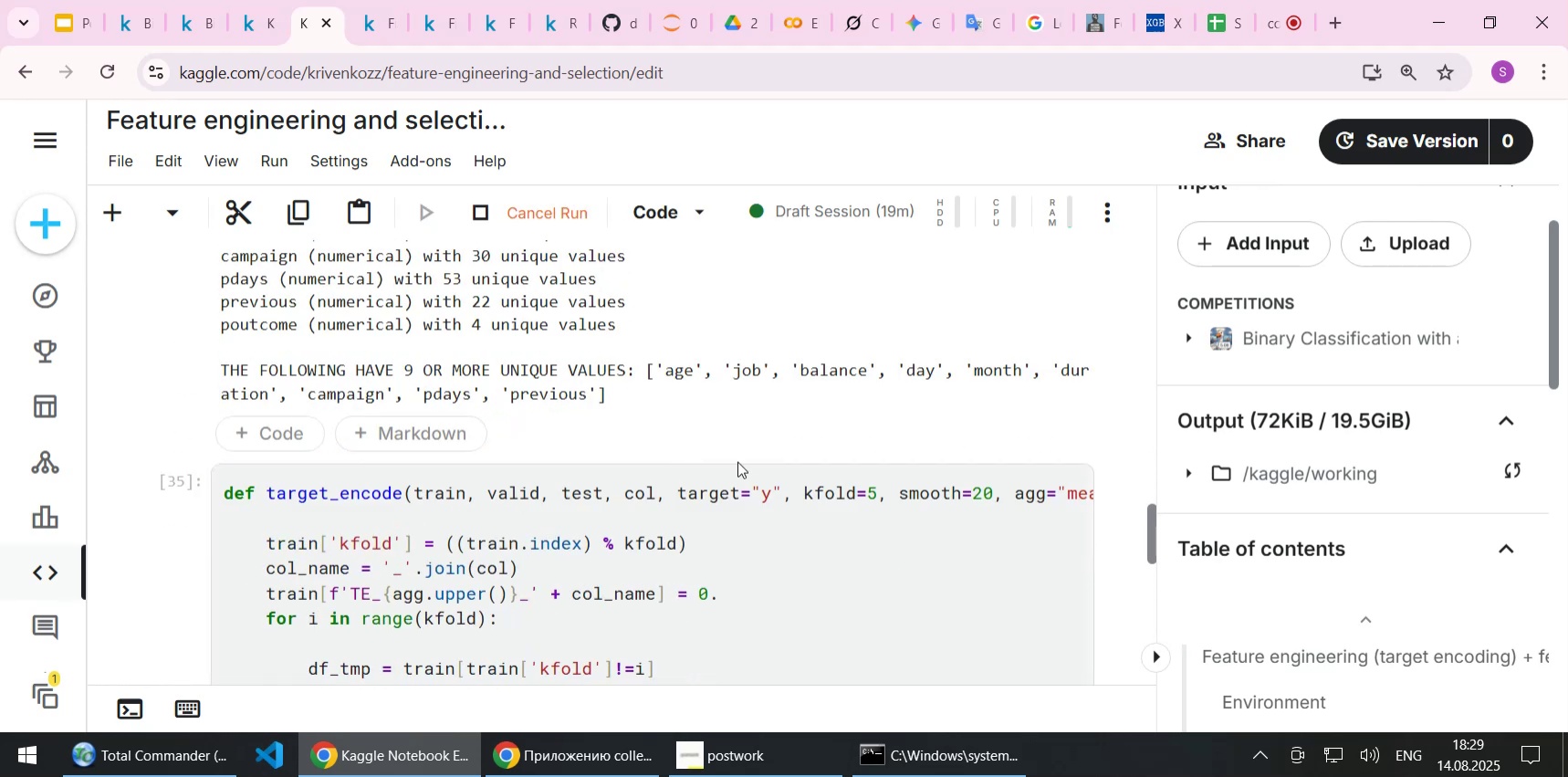 
scroll: coordinate [737, 461], scroll_direction: down, amount: 11.0
 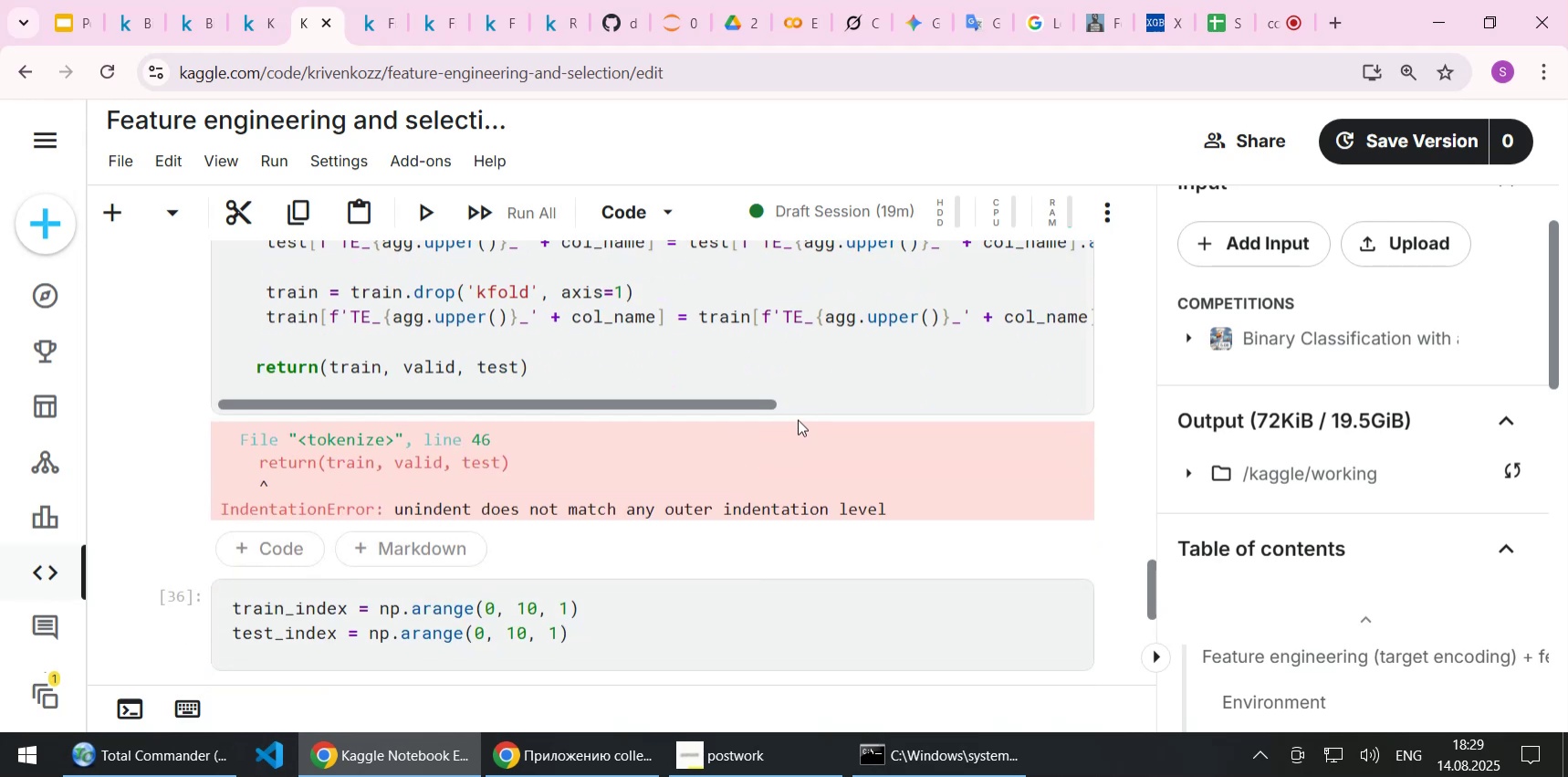 
left_click([769, 372])
 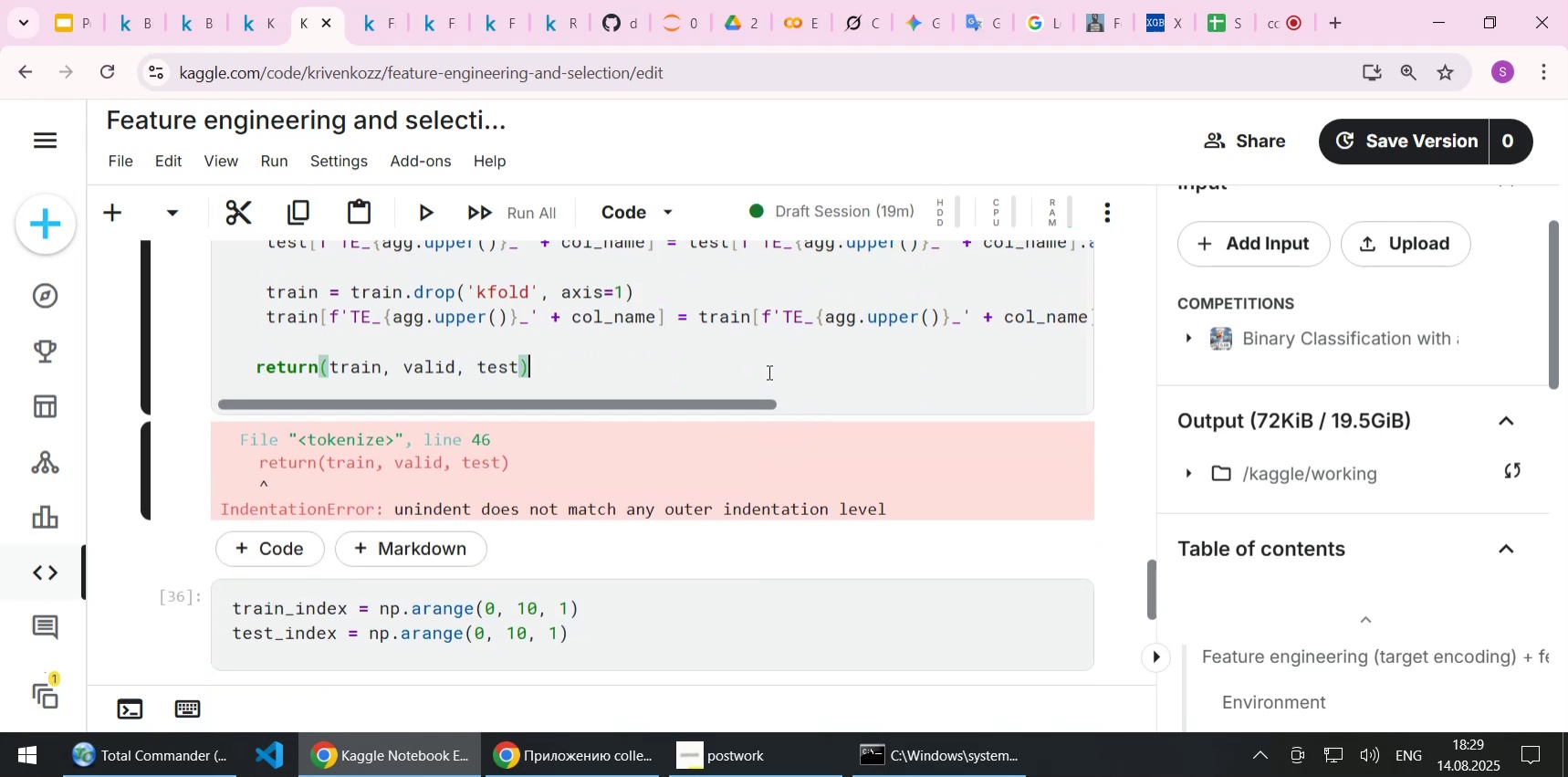 
scroll: coordinate [662, 440], scroll_direction: up, amount: 6.0
 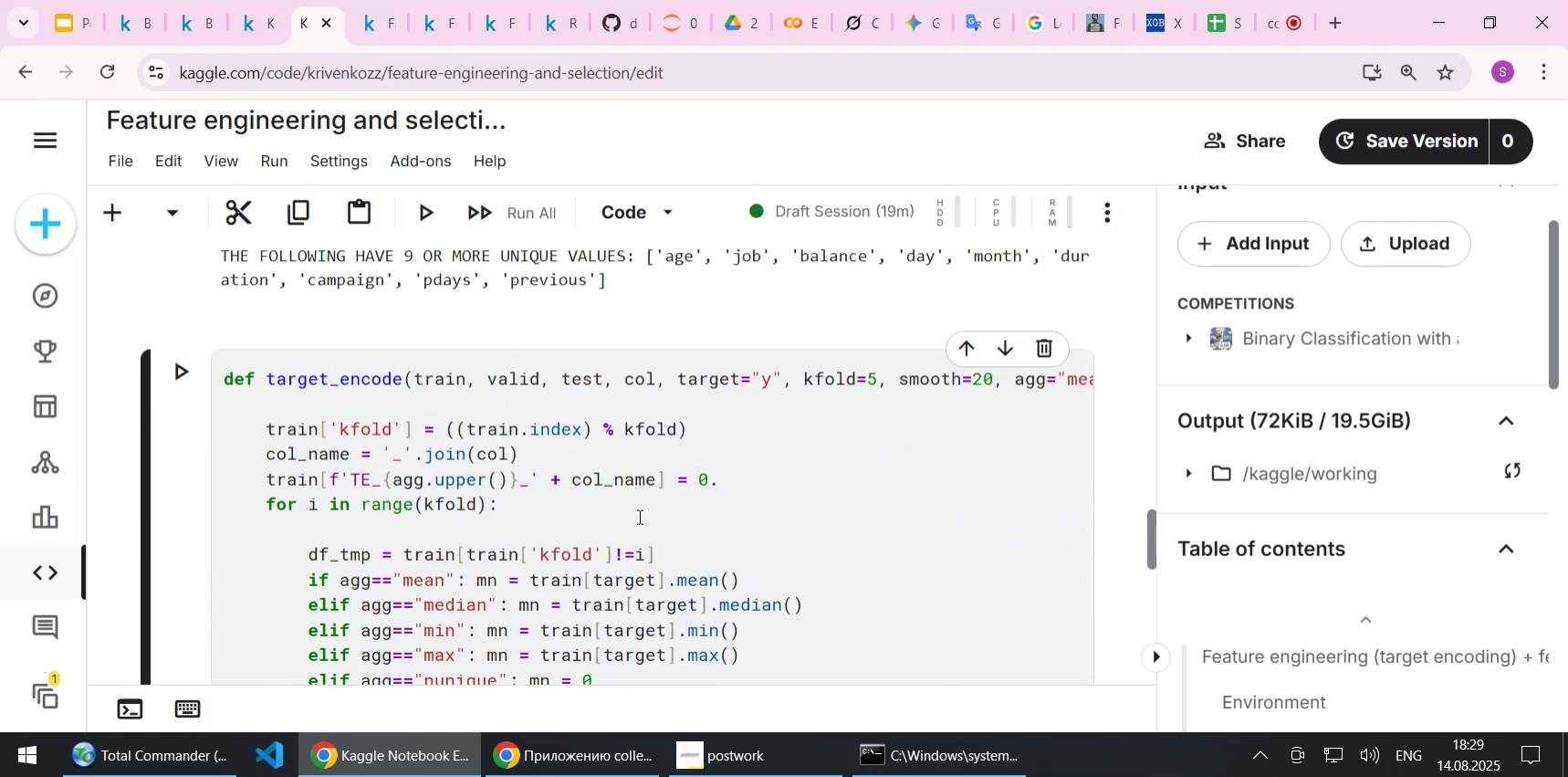 
left_click([638, 516])
 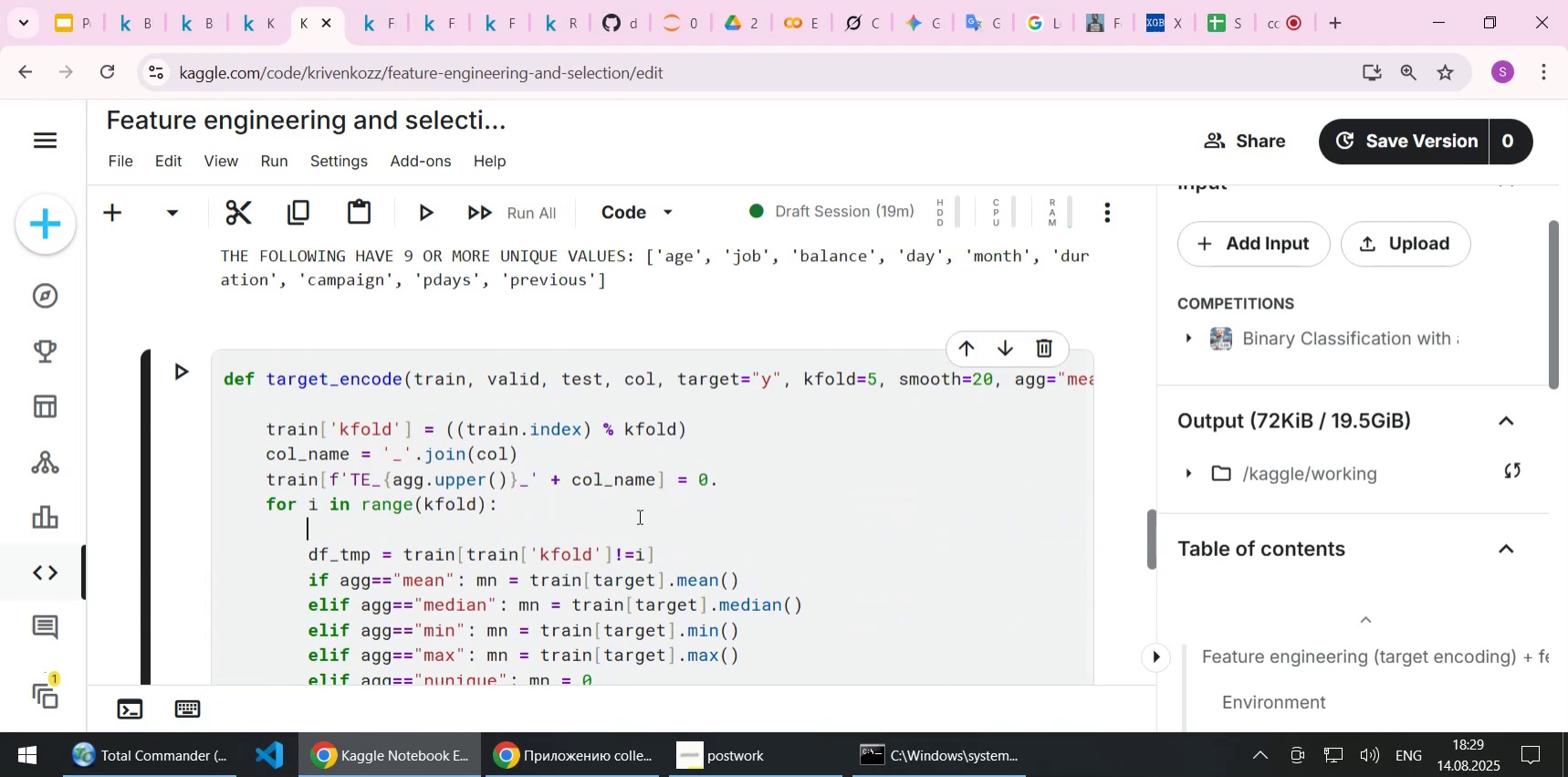 
key(Shift+Enter)
 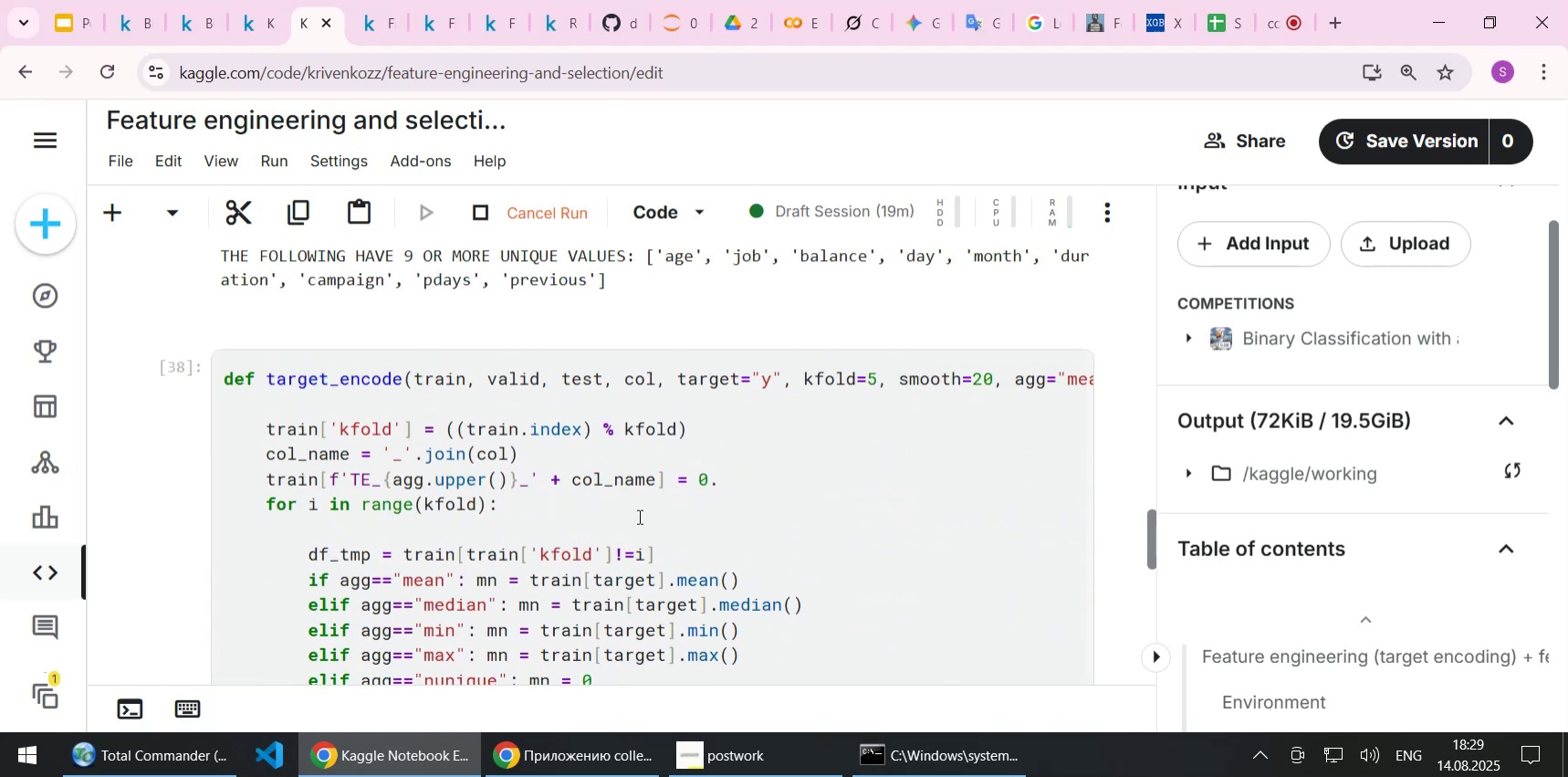 
scroll: coordinate [597, 520], scroll_direction: down, amount: 11.0
 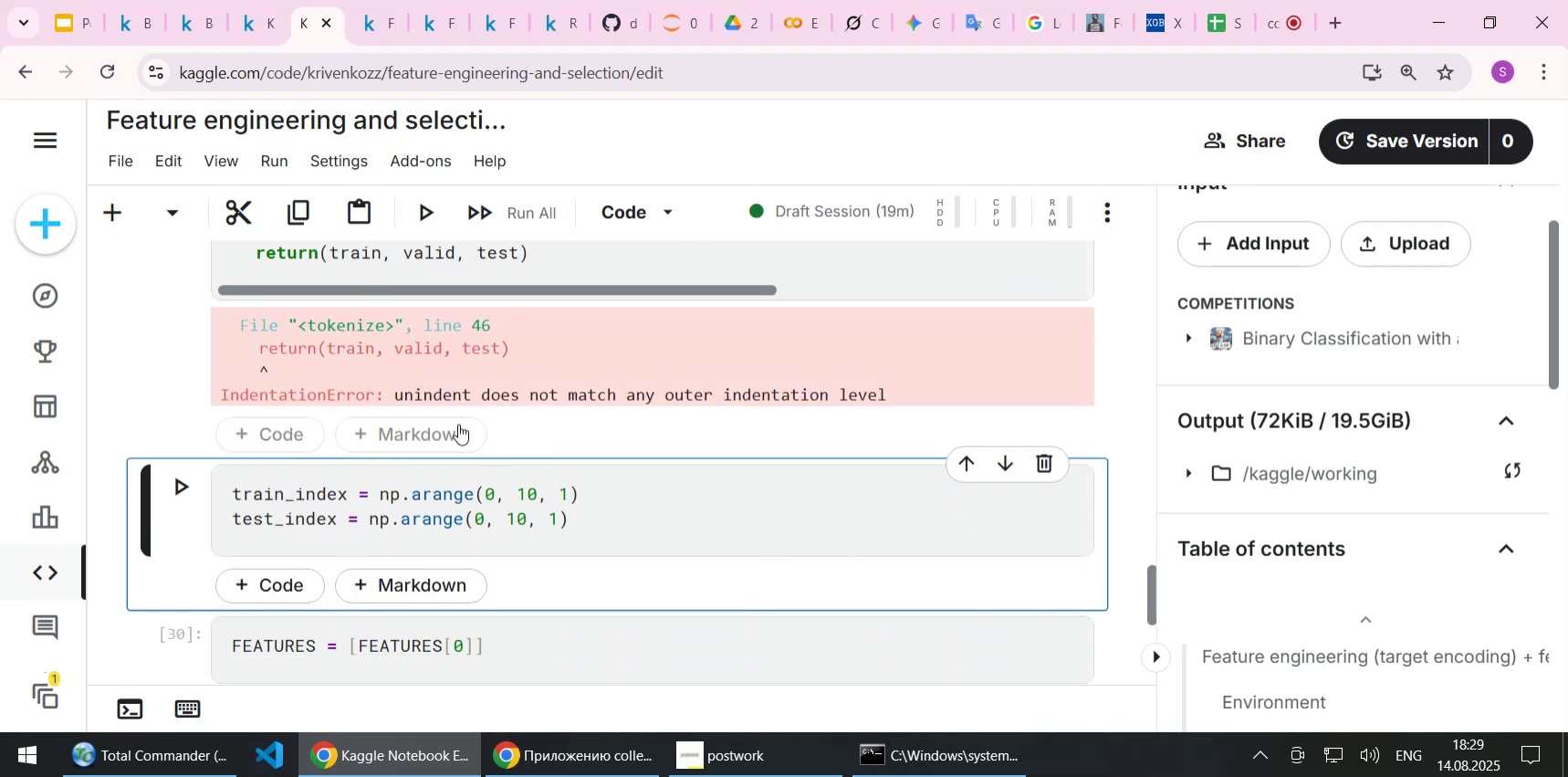 
scroll: coordinate [436, 415], scroll_direction: up, amount: 2.0
 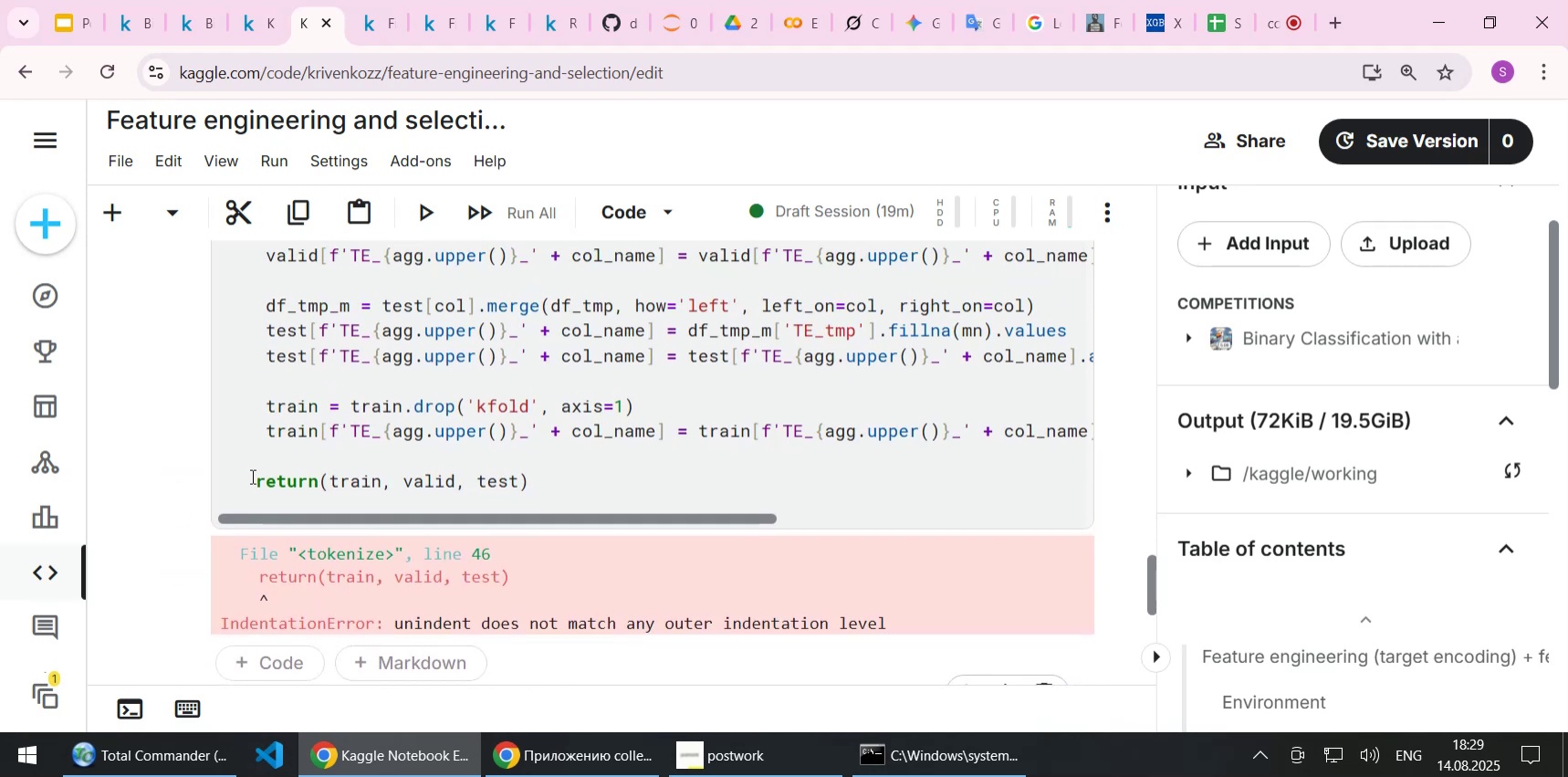 
left_click([247, 478])
 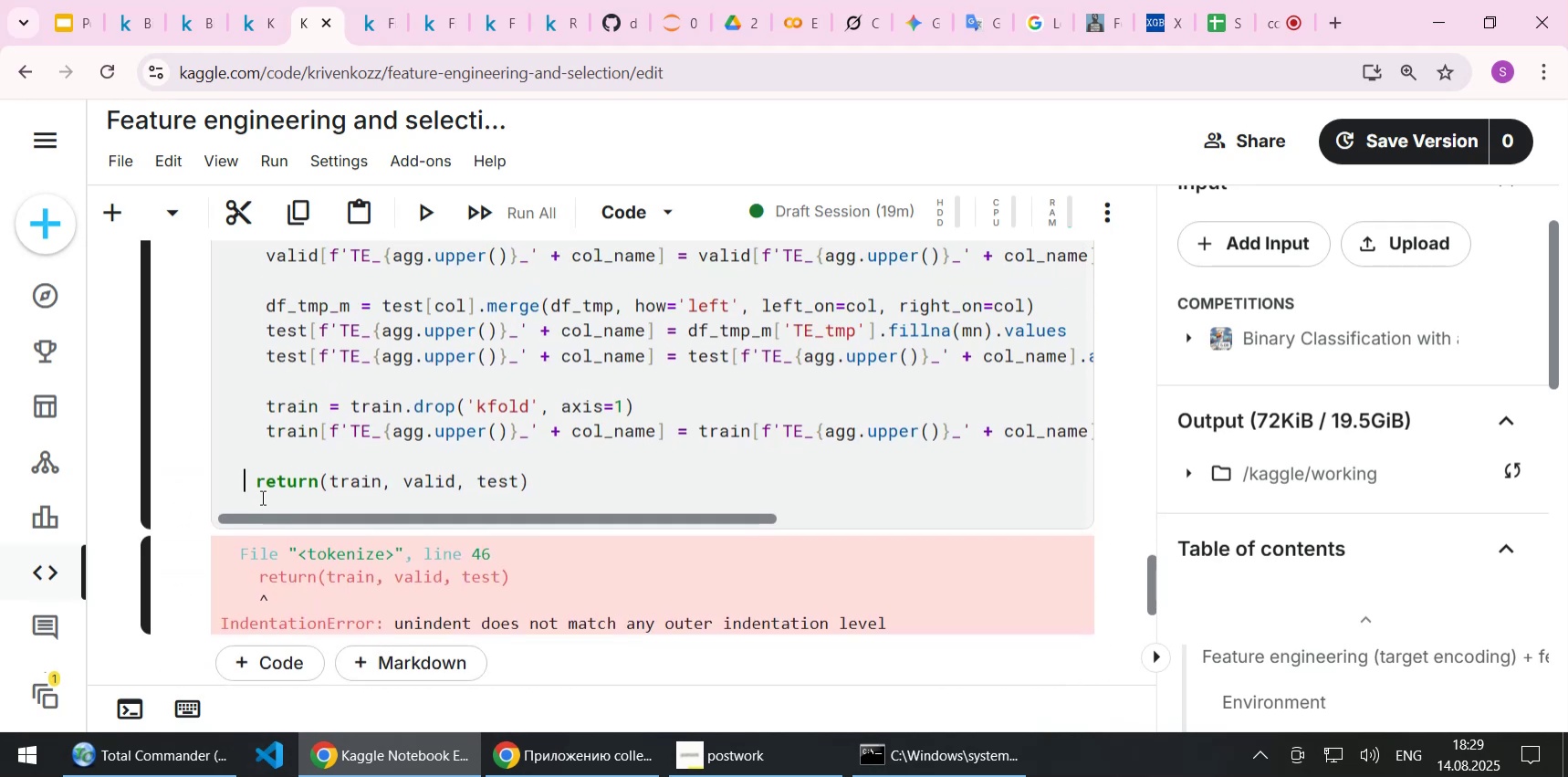 
key(ArrowRight)
 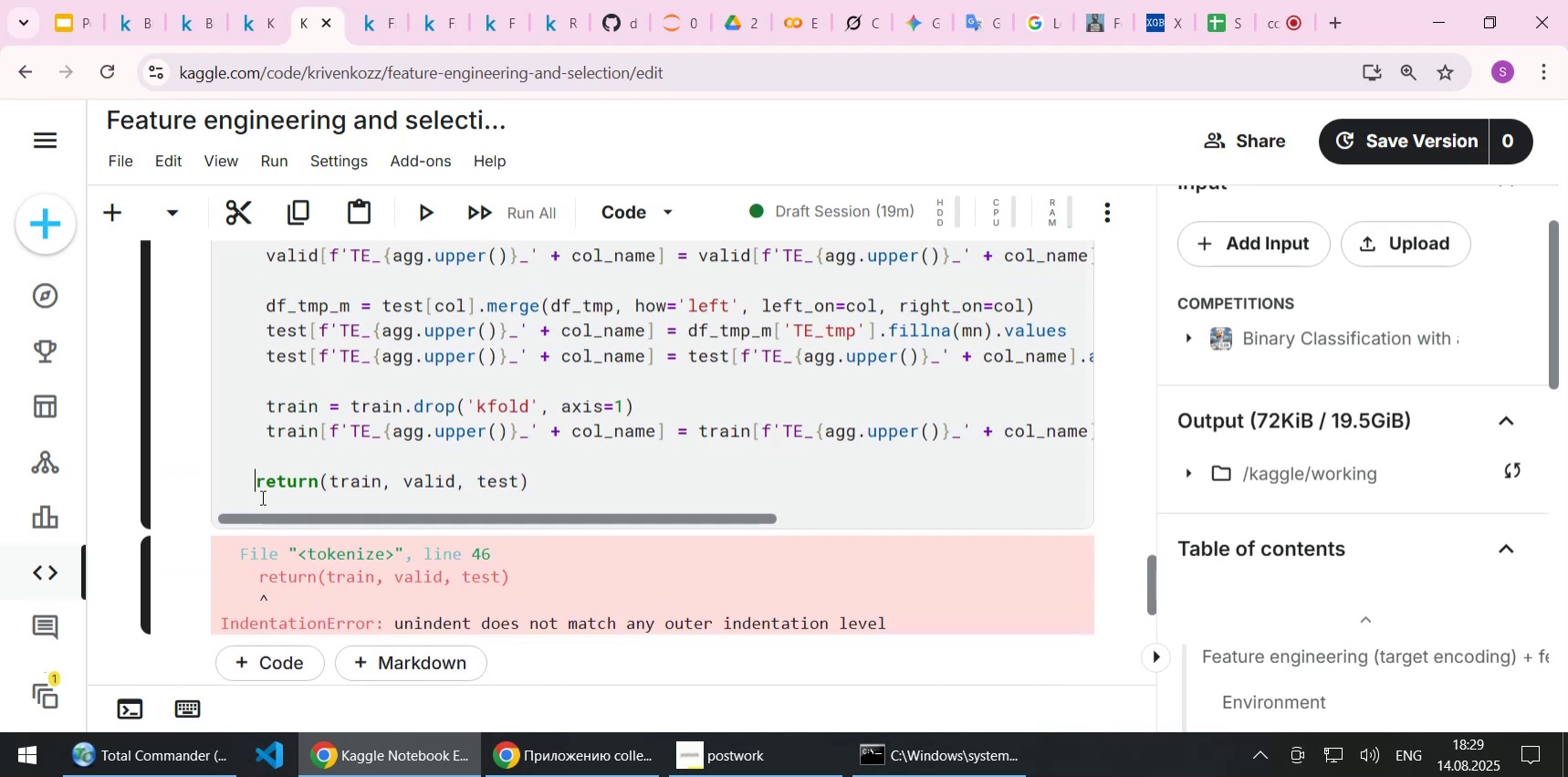 
key(Backspace)
 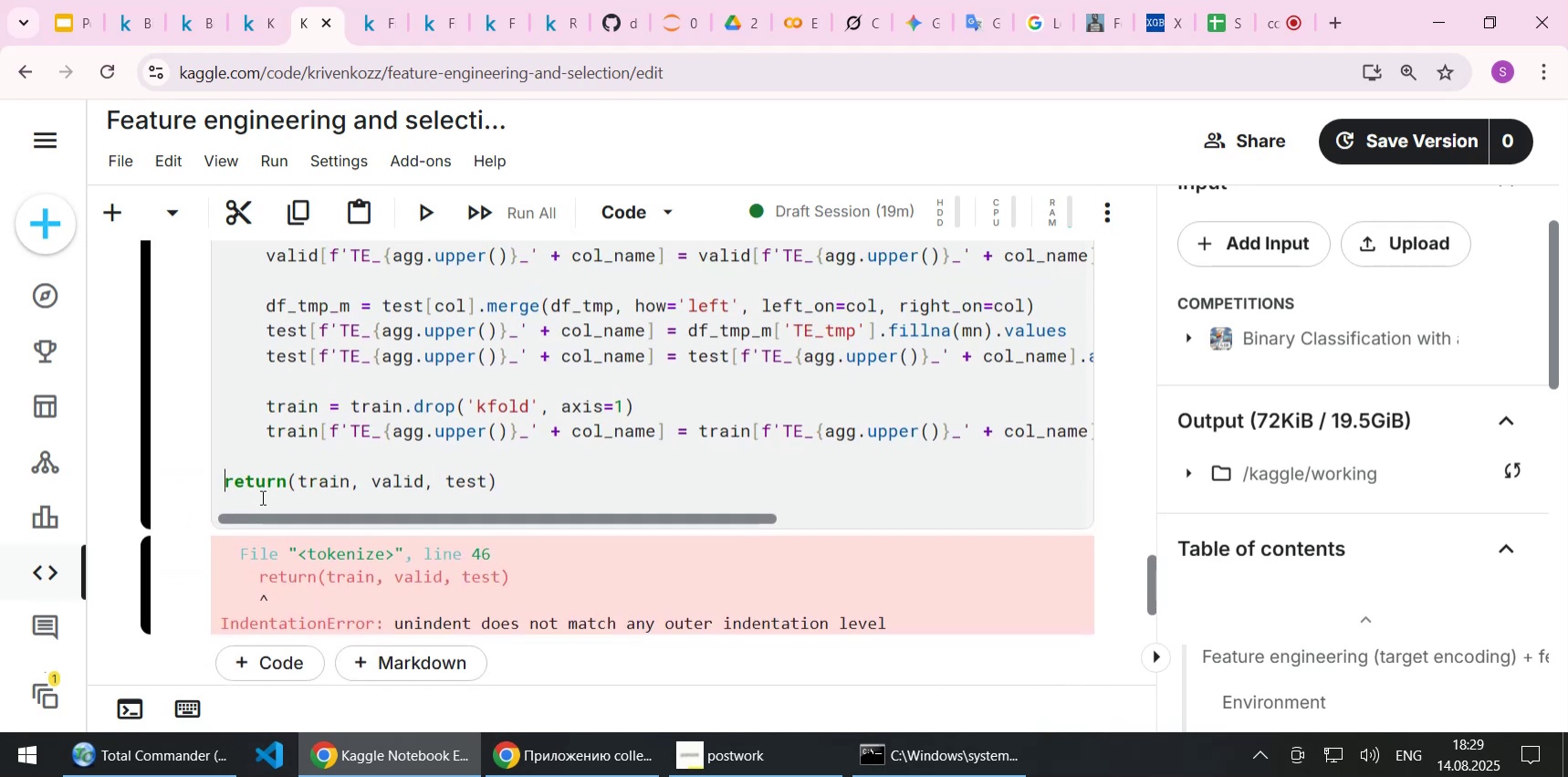 
key(Tab)
 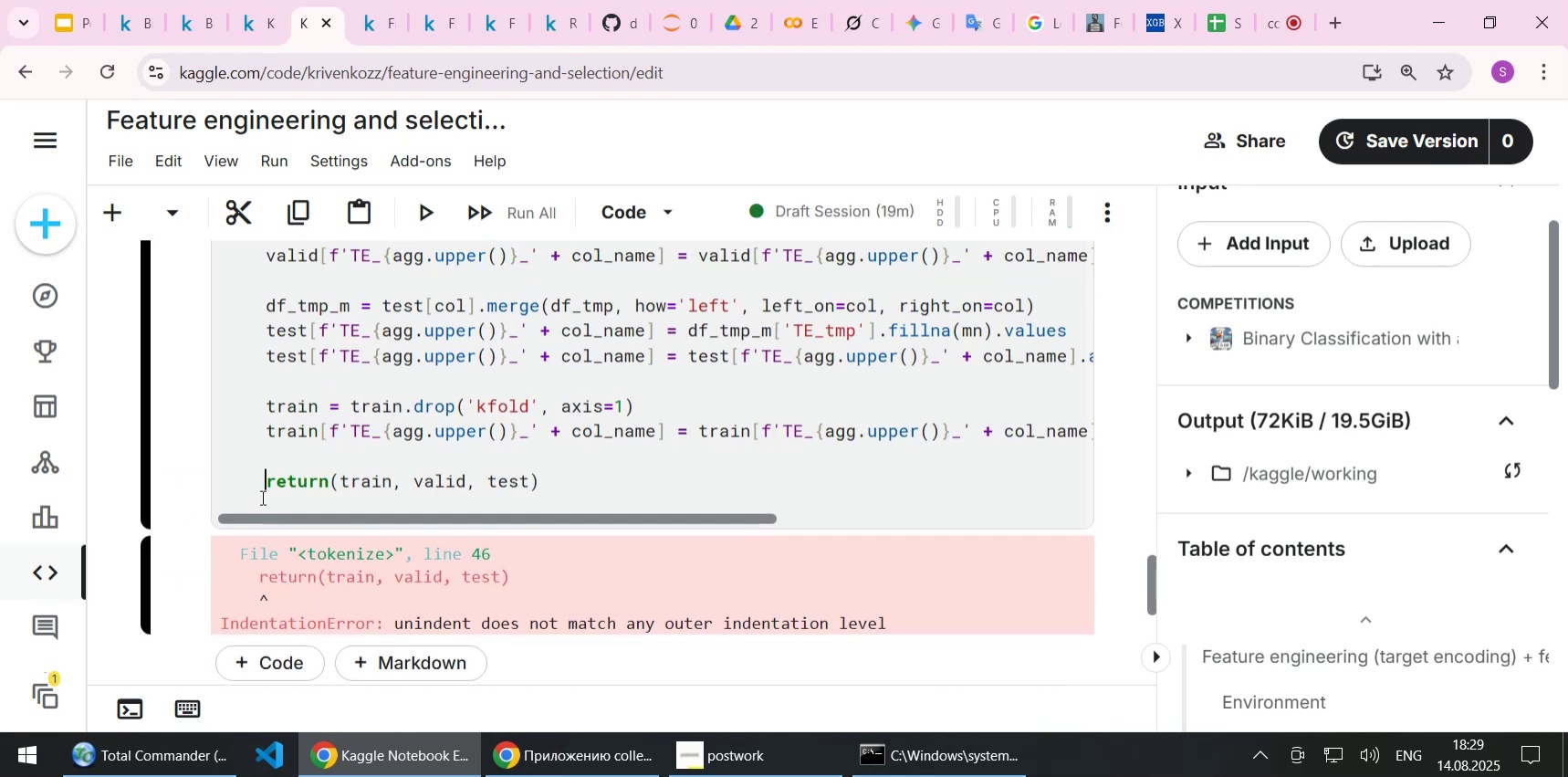 
key(Control+ControlLeft)
 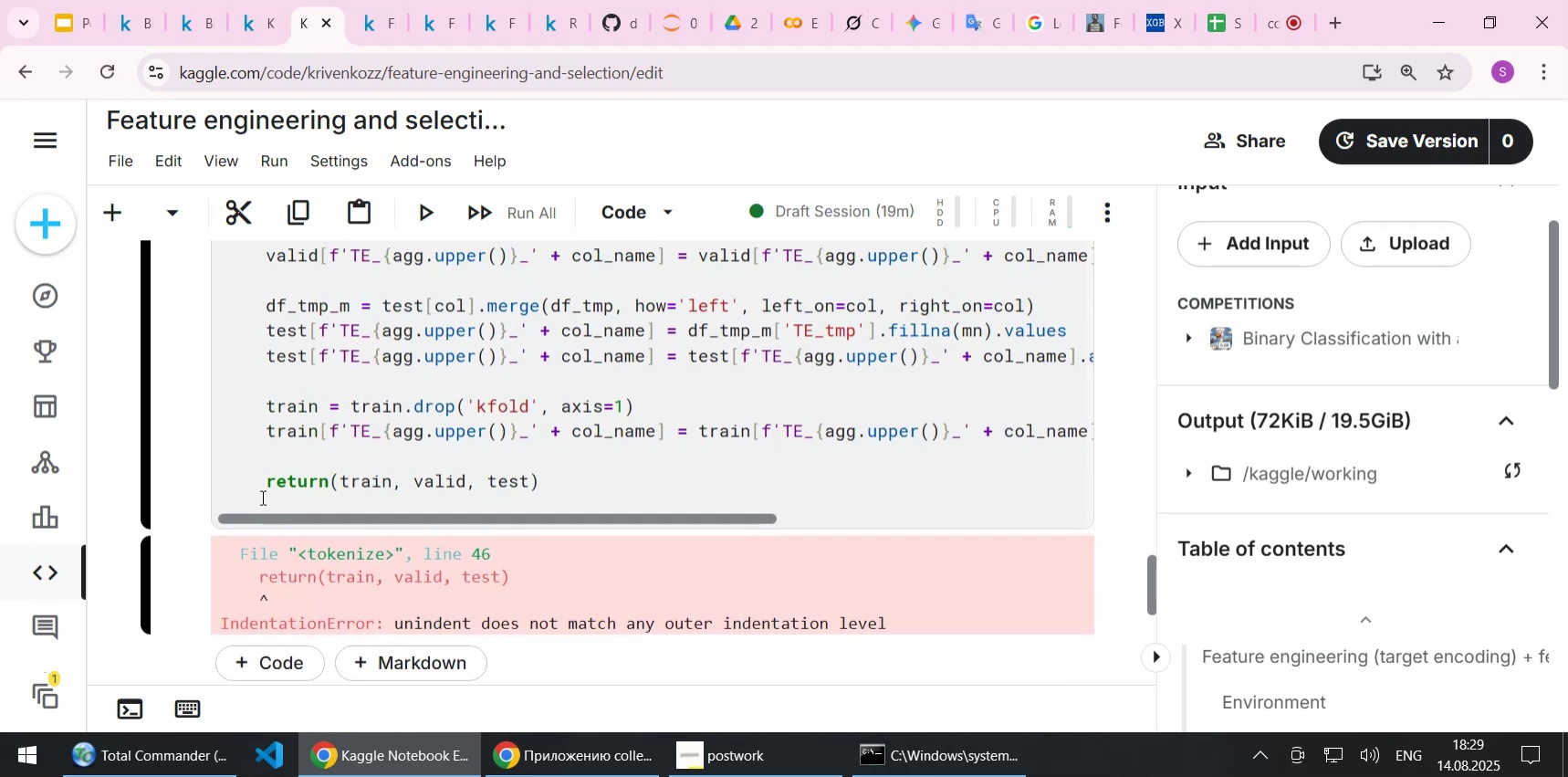 
key(Control+S)
 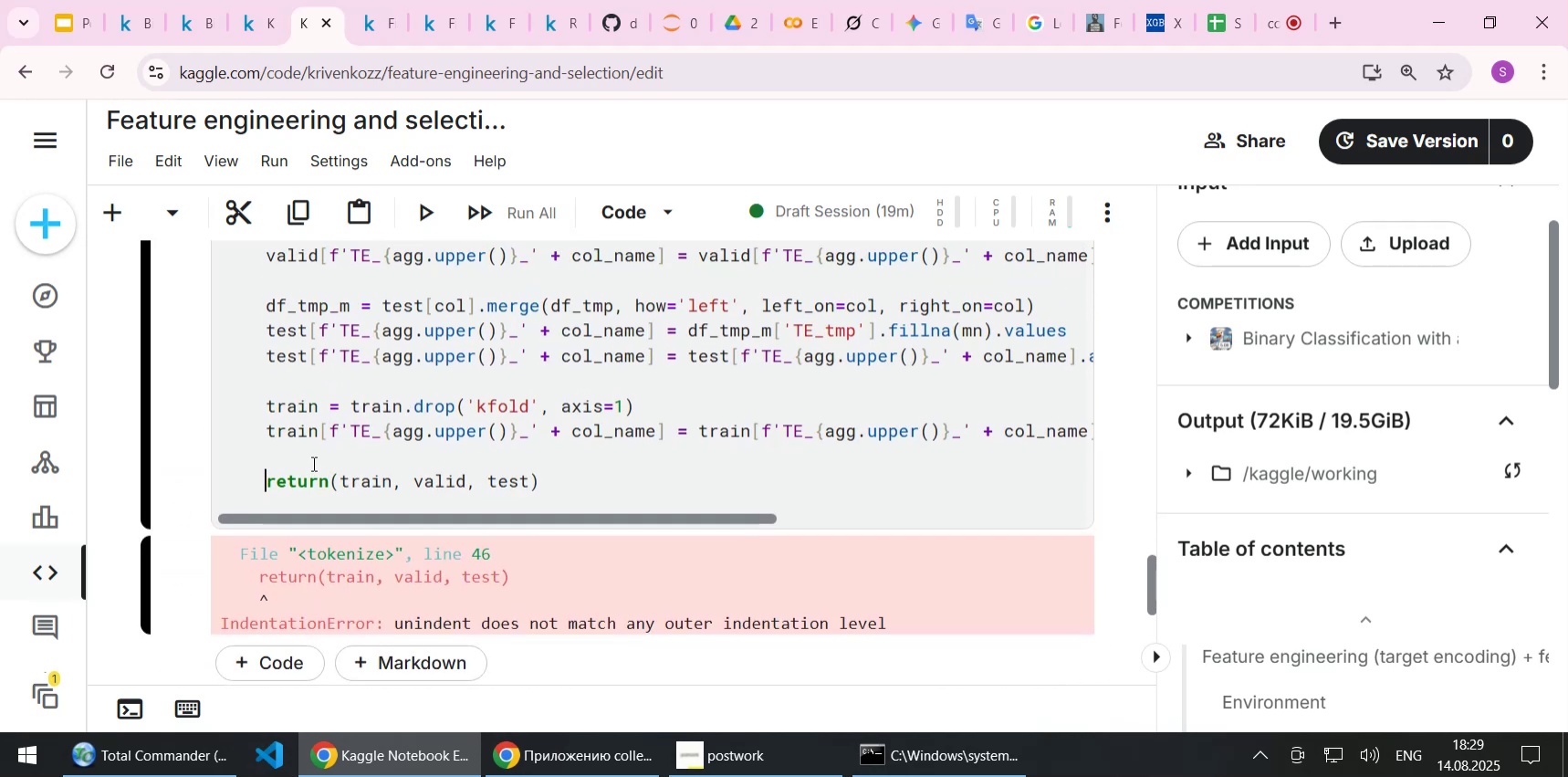 
scroll: coordinate [312, 463], scroll_direction: up, amount: 8.0
 